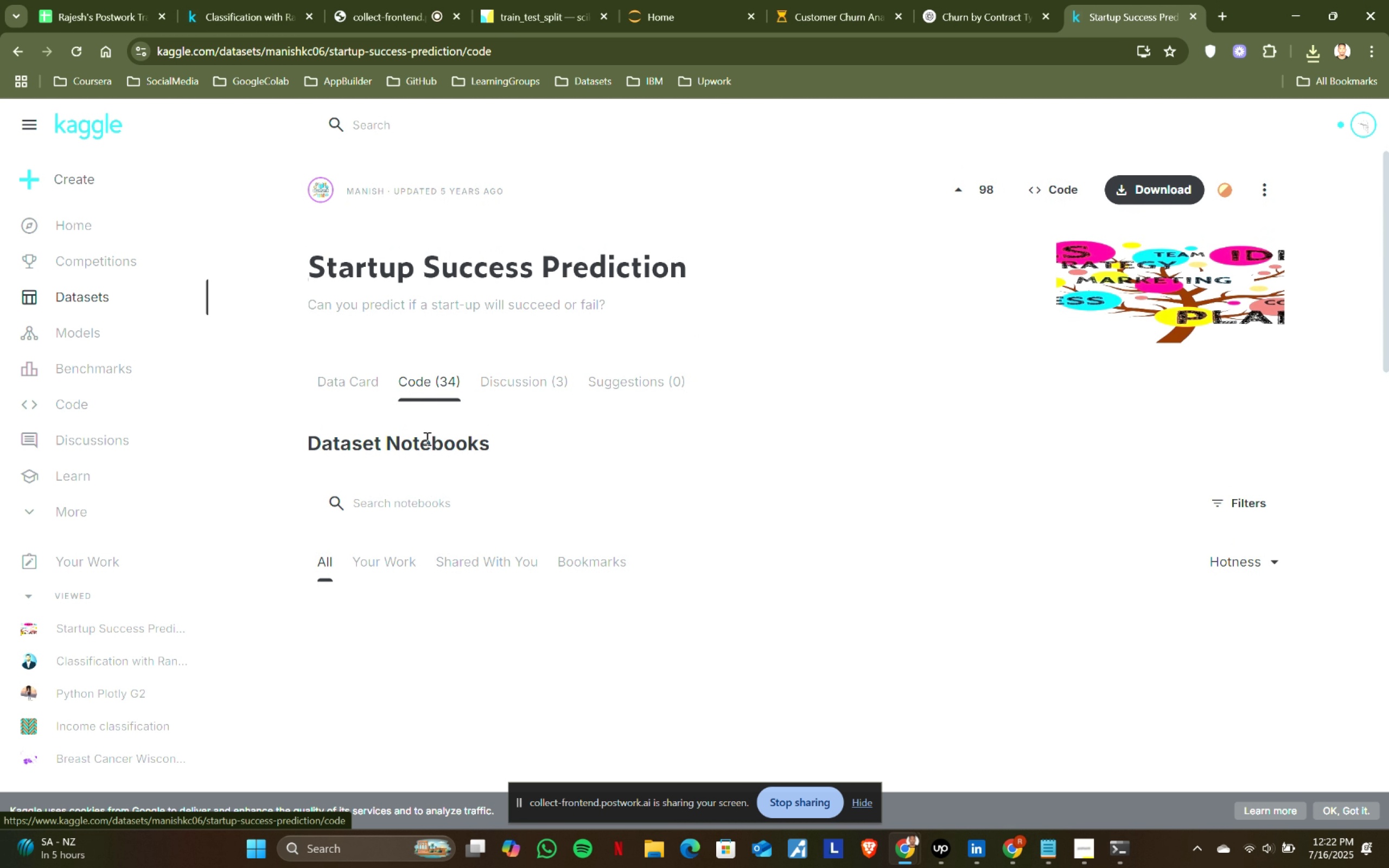 
scroll: coordinate [426, 438], scroll_direction: down, amount: 1.0
 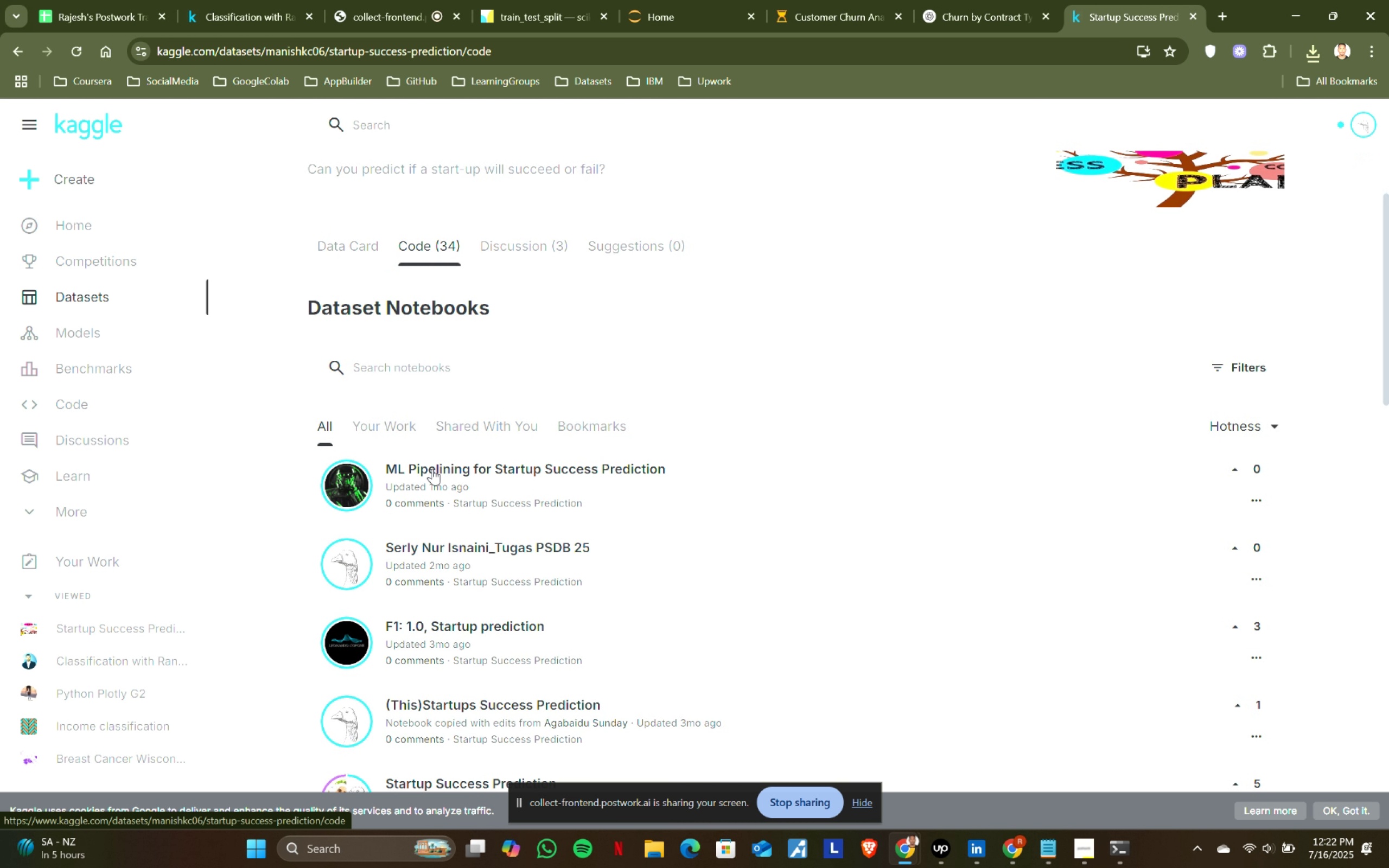 
left_click([435, 468])
 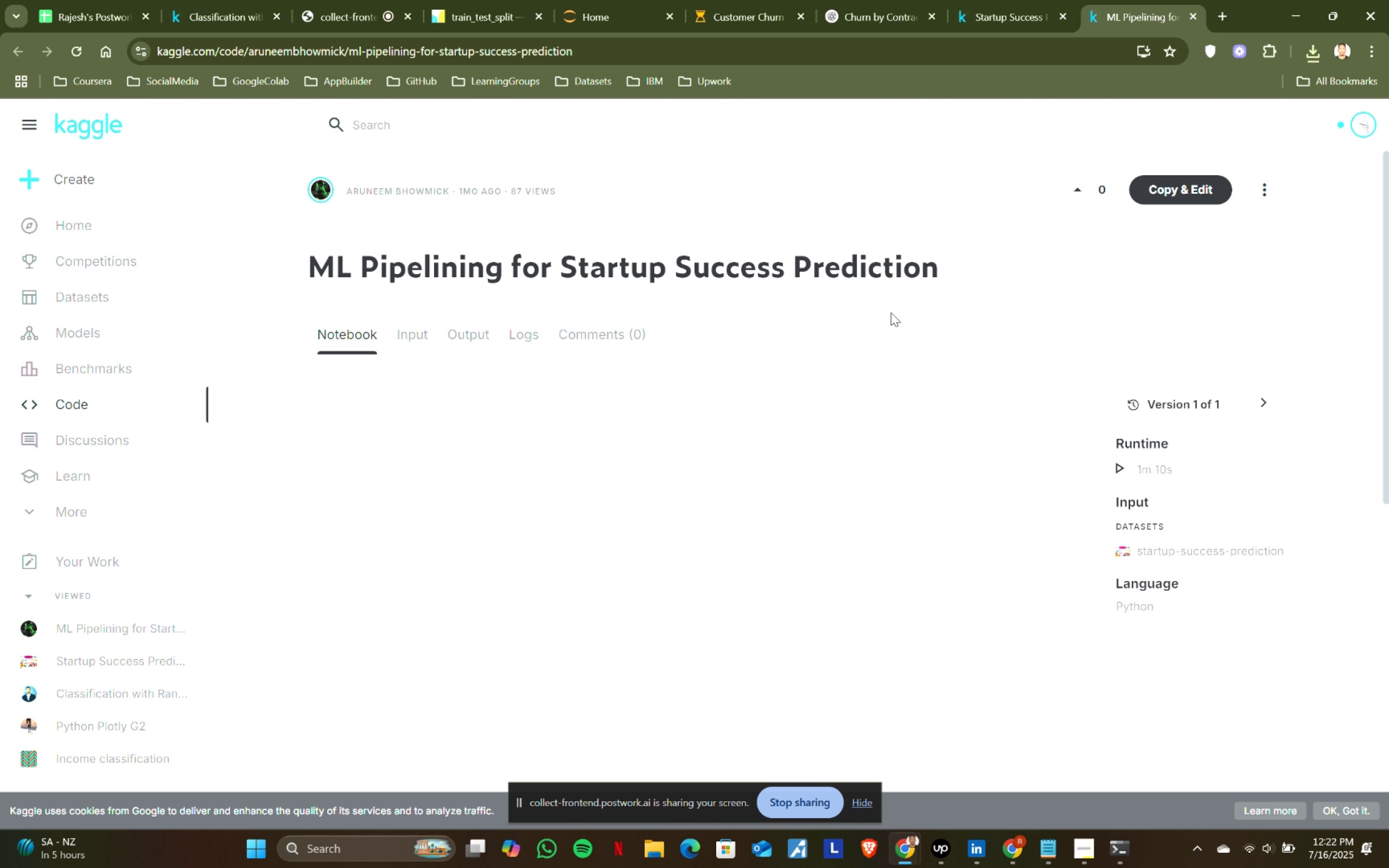 
scroll: coordinate [891, 312], scroll_direction: down, amount: 10.0
 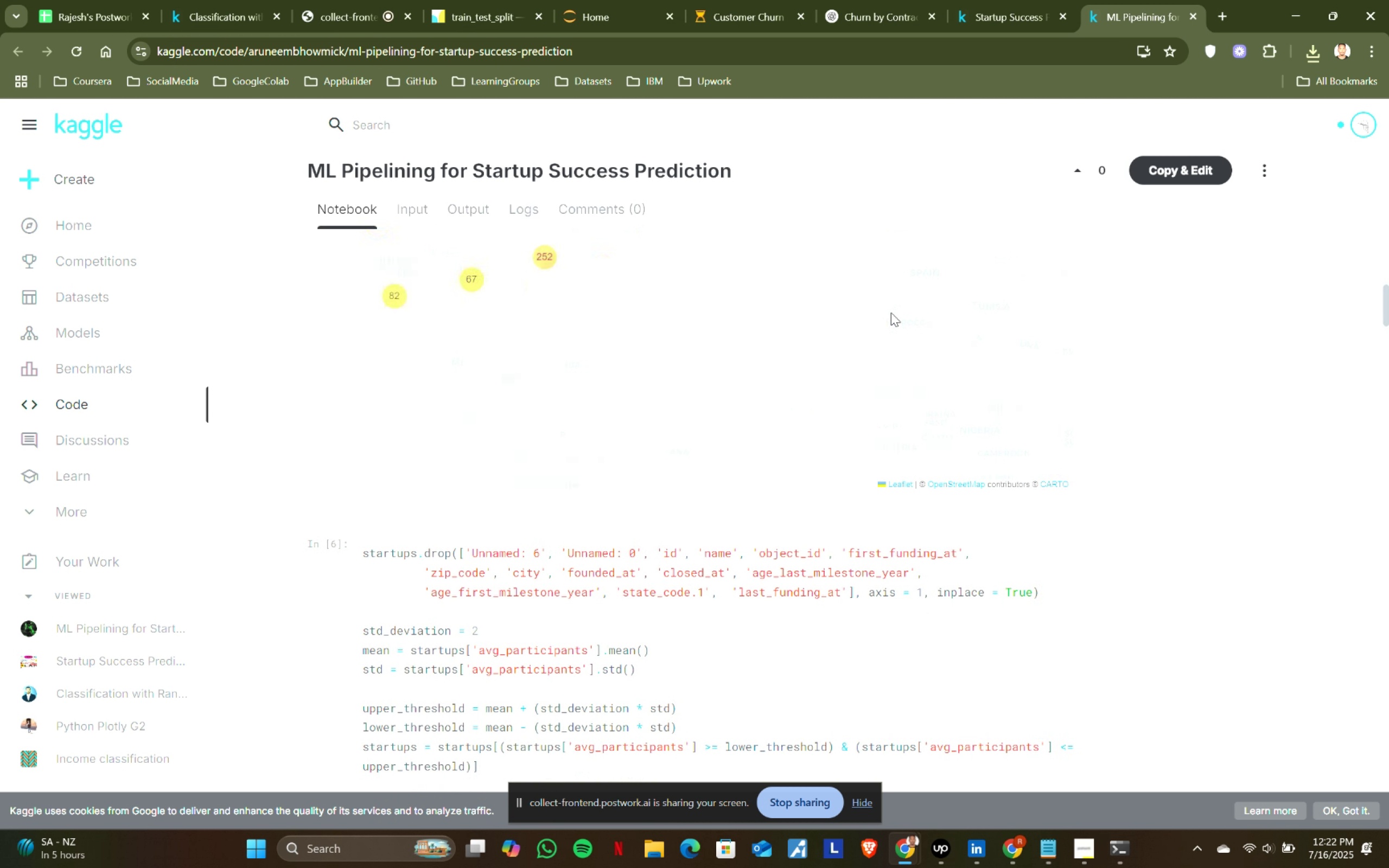 
scroll: coordinate [891, 312], scroll_direction: up, amount: 2.0
 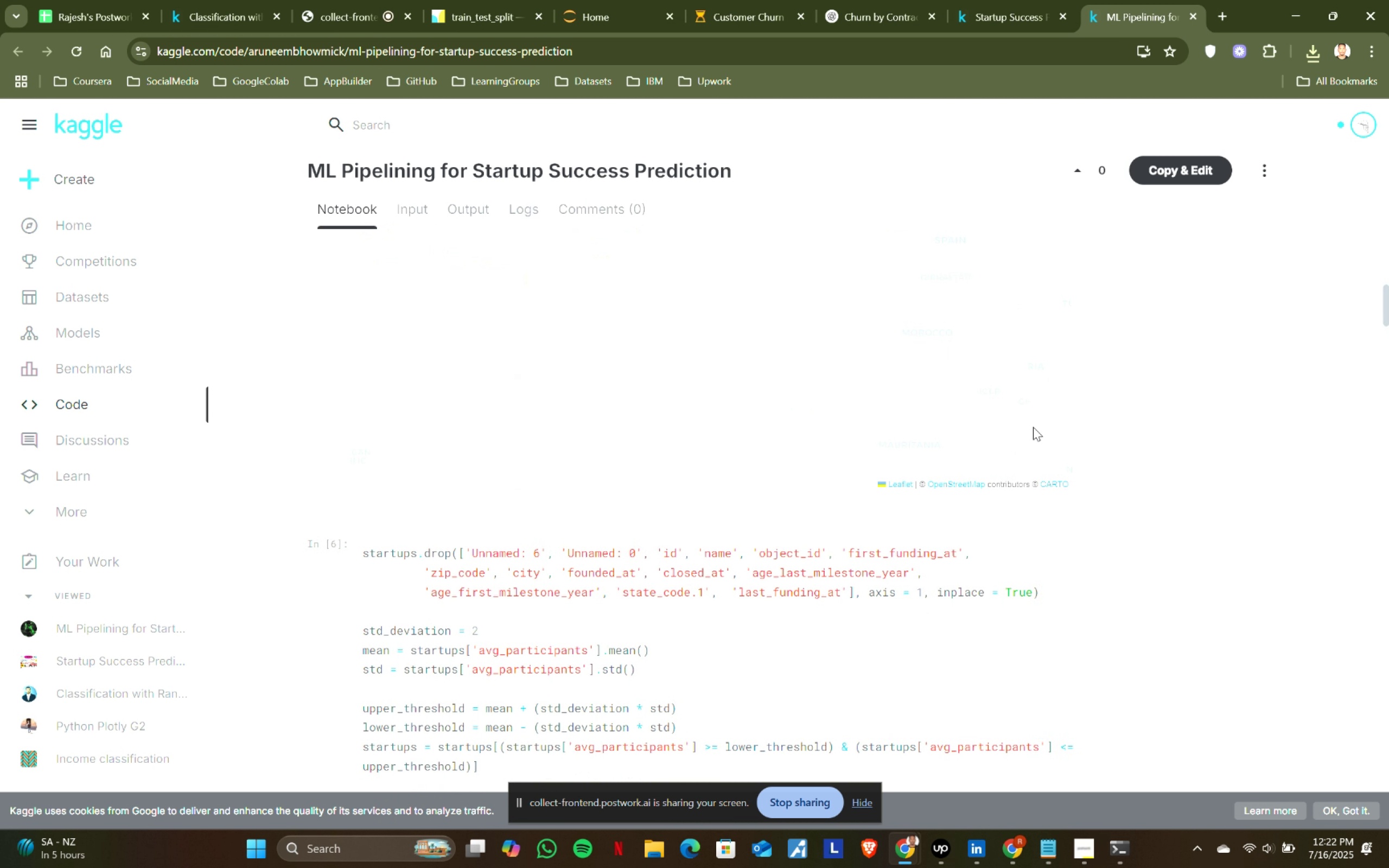 
scroll: coordinate [735, 387], scroll_direction: down, amount: 2.0
 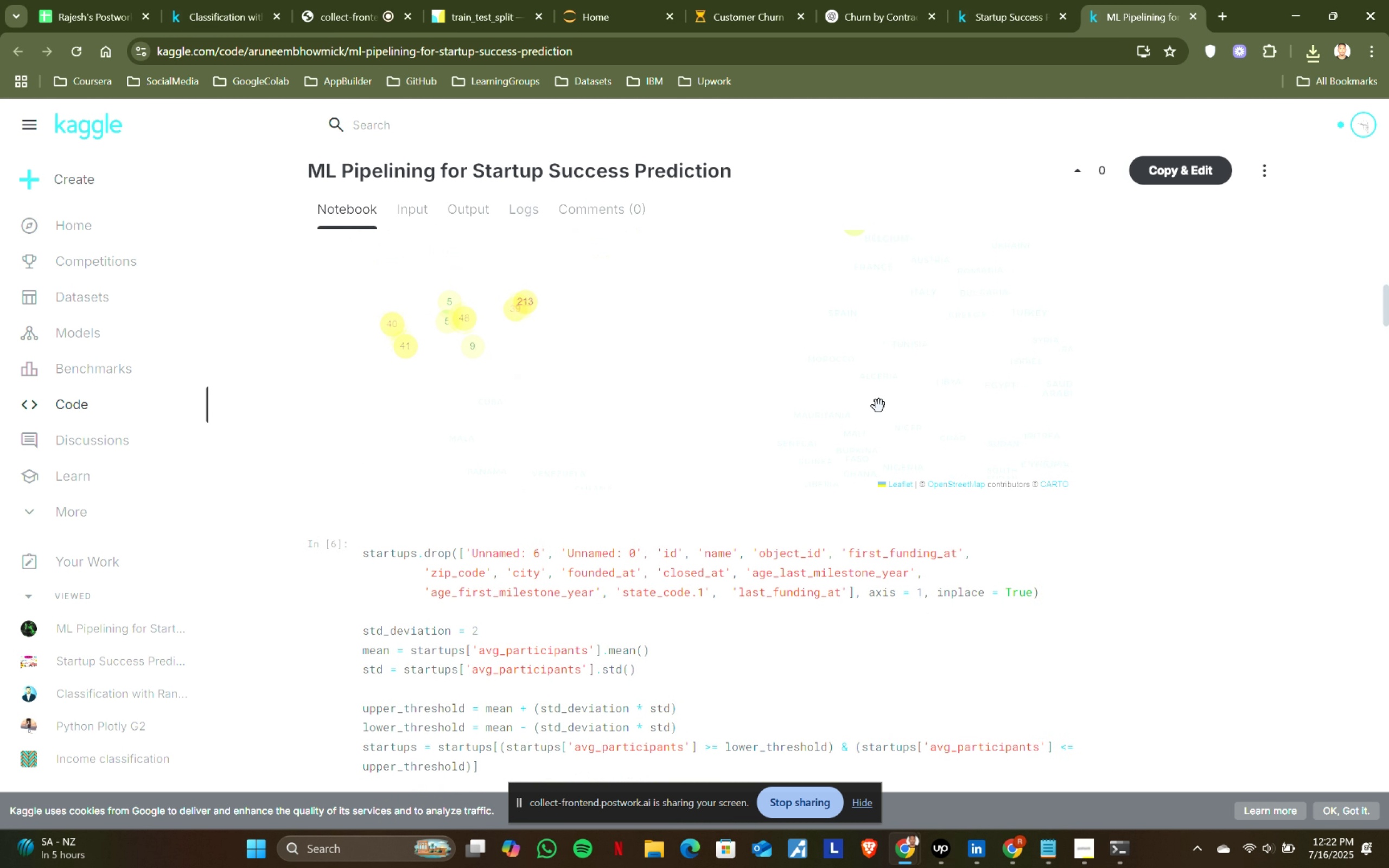 
scroll: coordinate [1188, 379], scroll_direction: up, amount: 5.0
 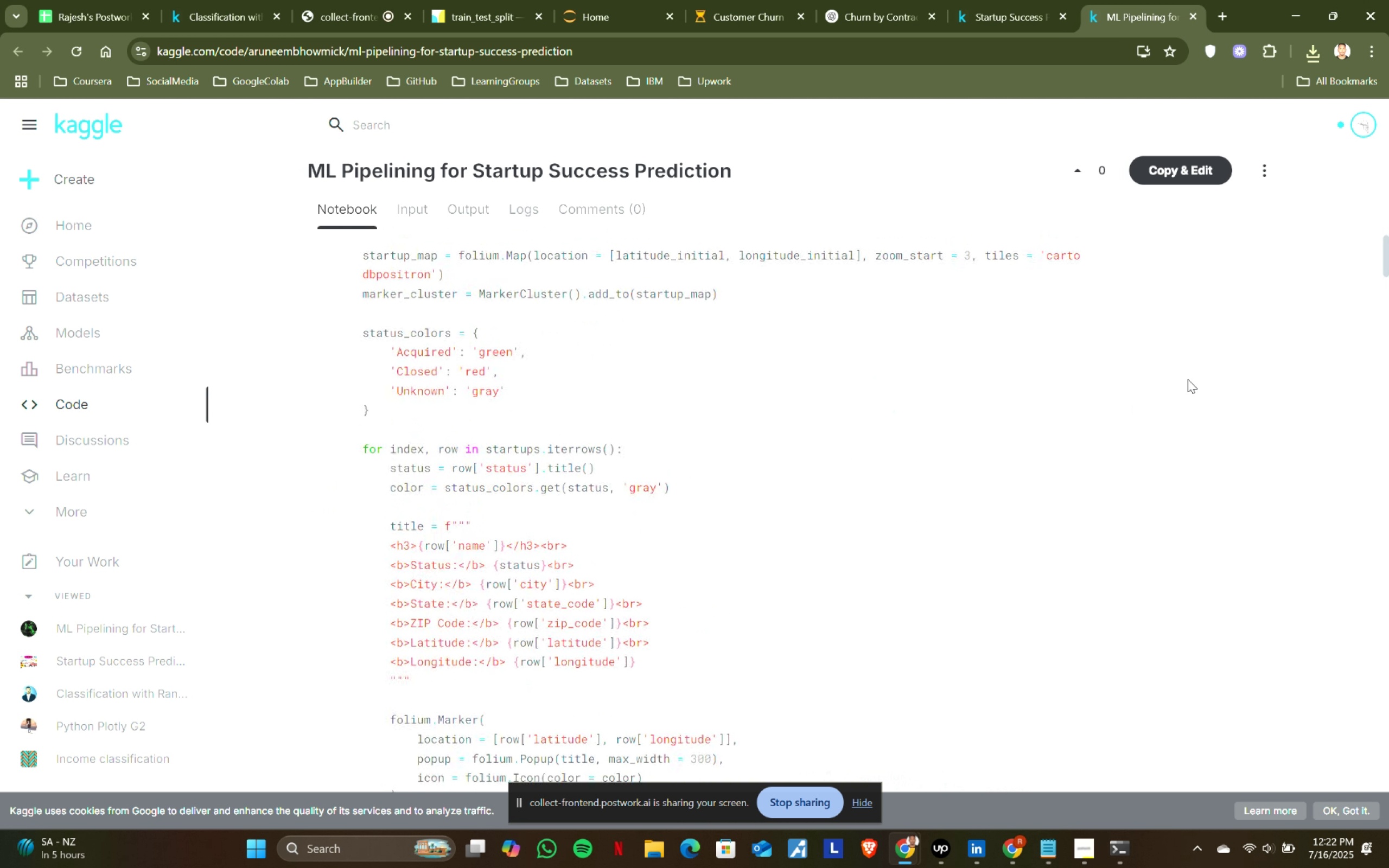 
scroll: coordinate [1188, 379], scroll_direction: down, amount: 13.0
 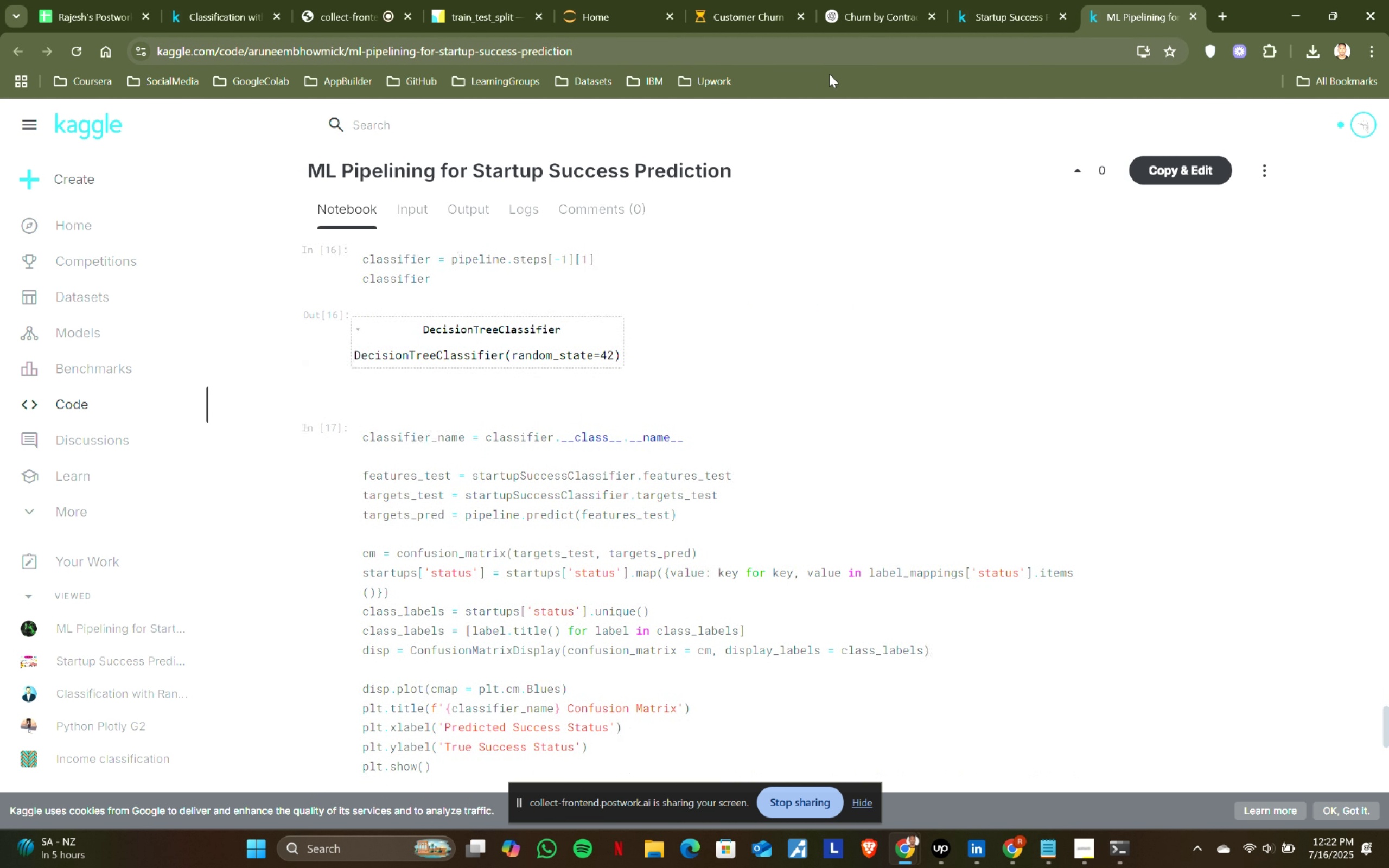 
left_click([735, 0])
 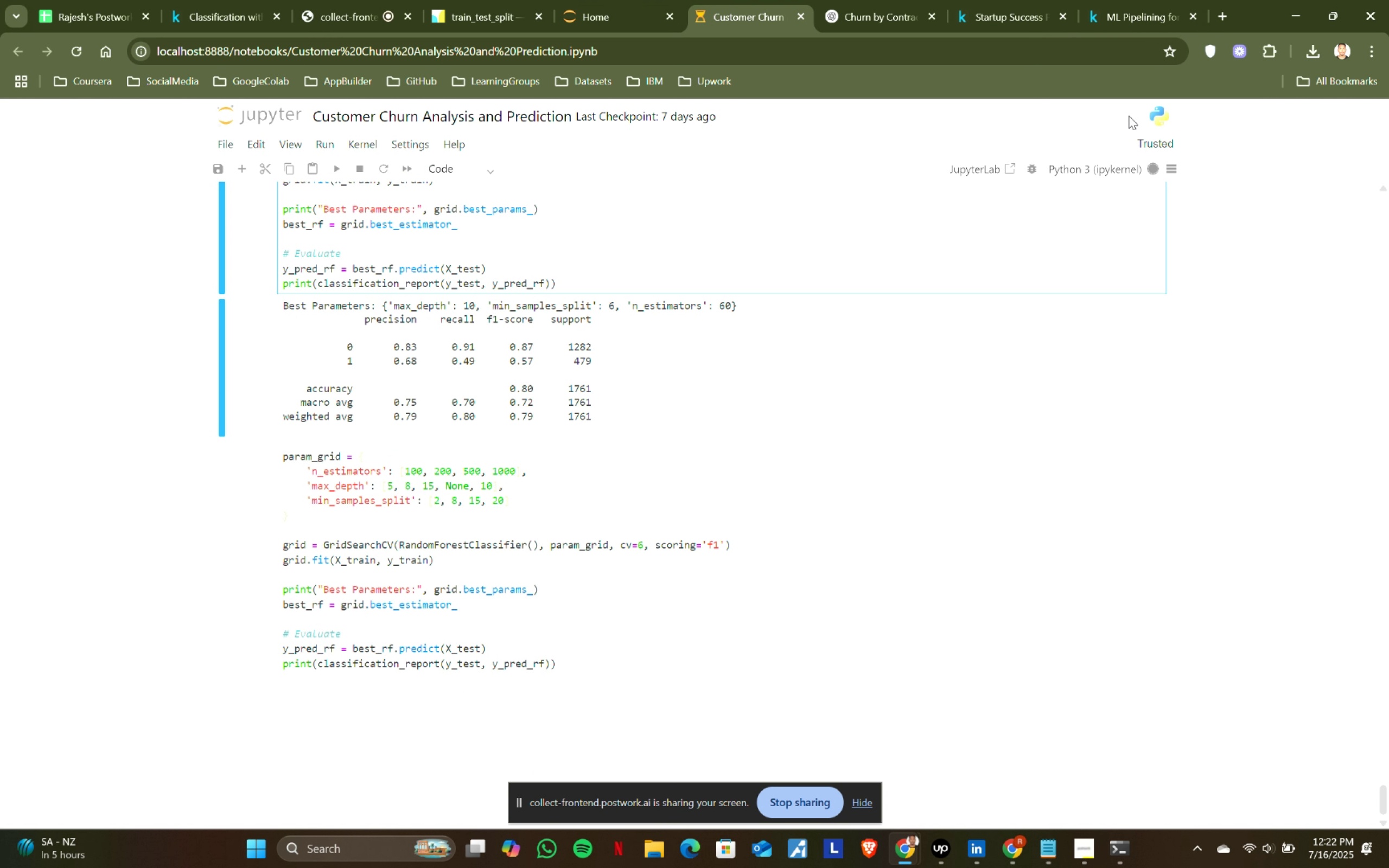 
left_click([1012, 15])
 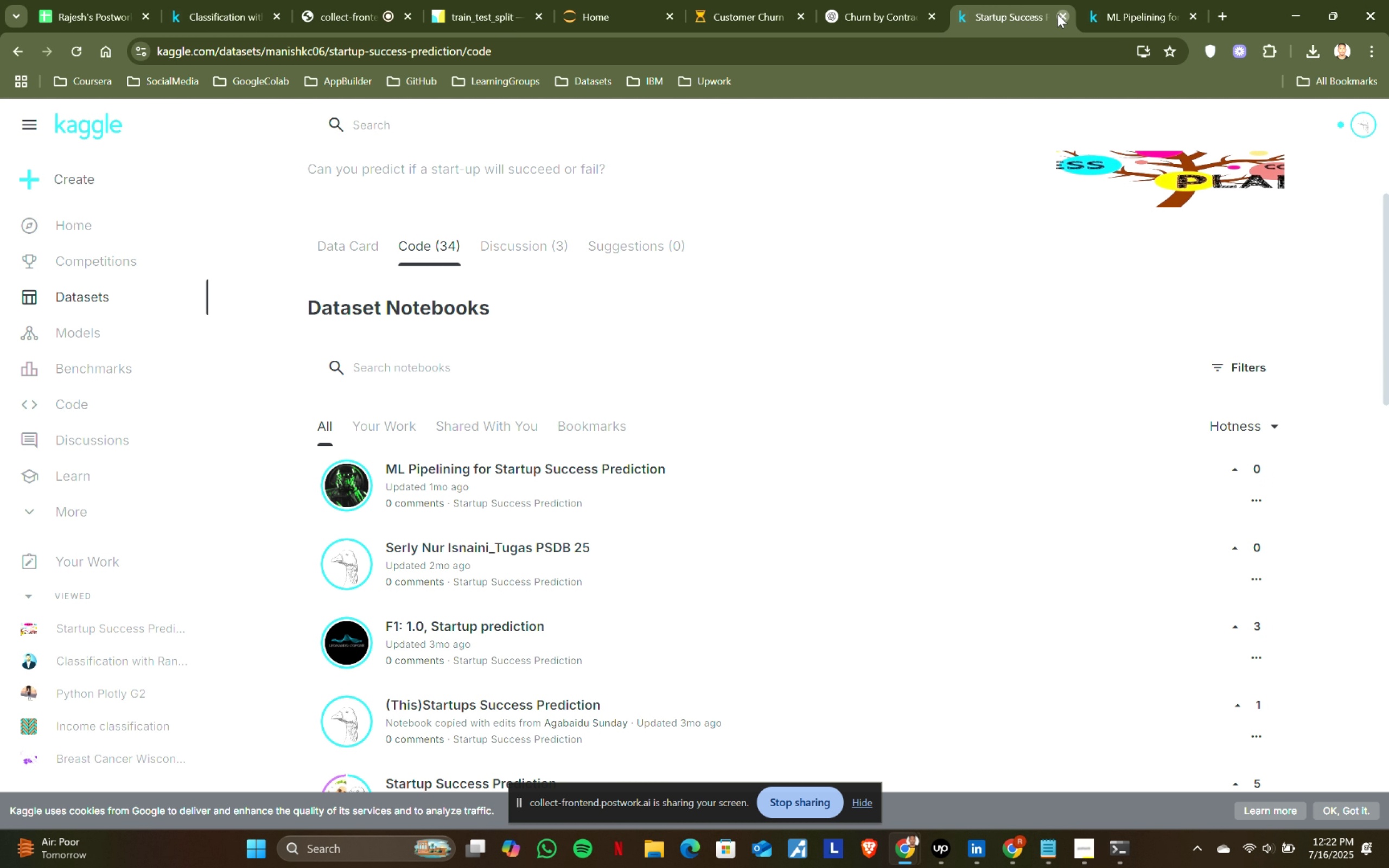 
left_click([1057, 14])
 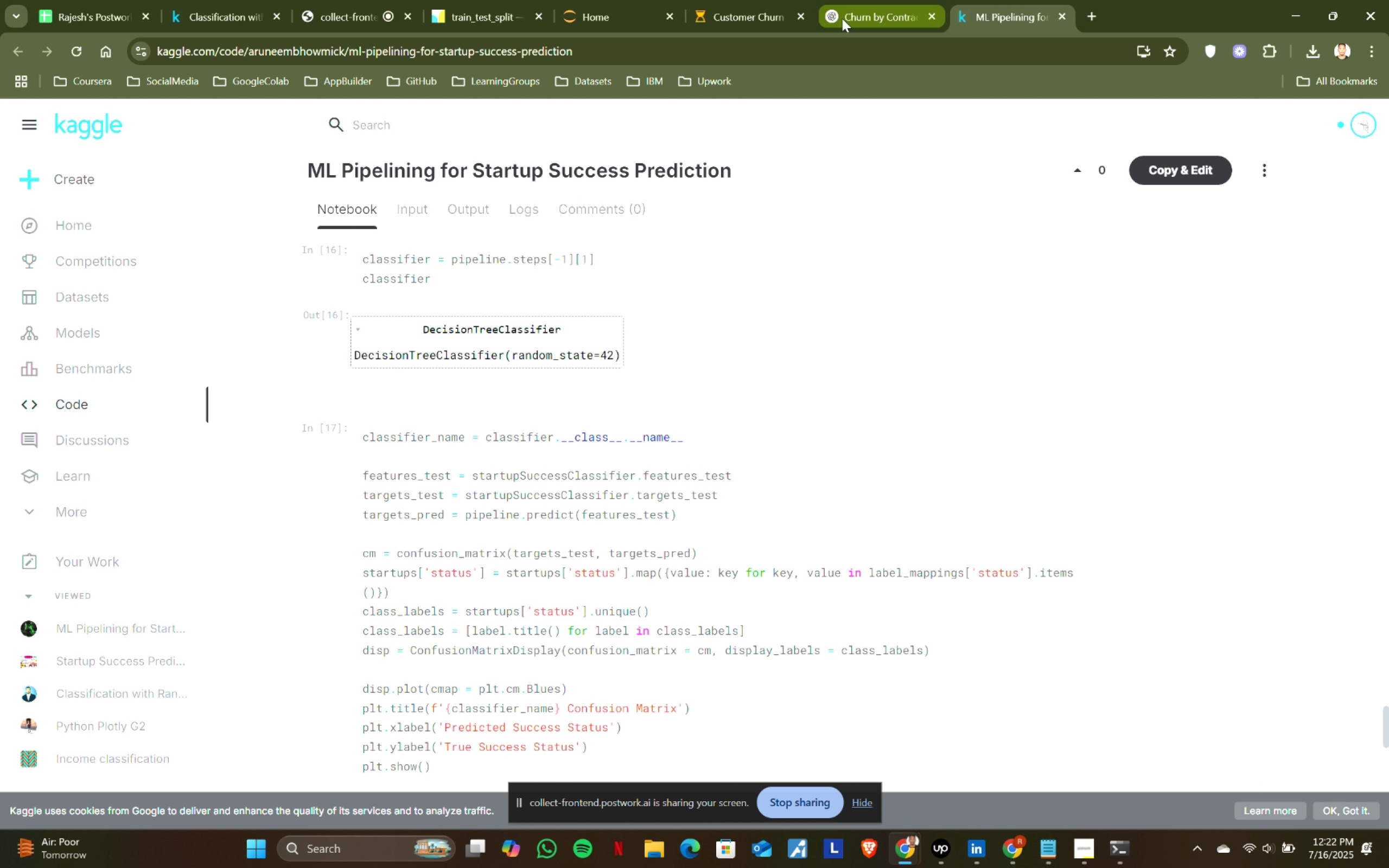 
left_click([839, 18])
 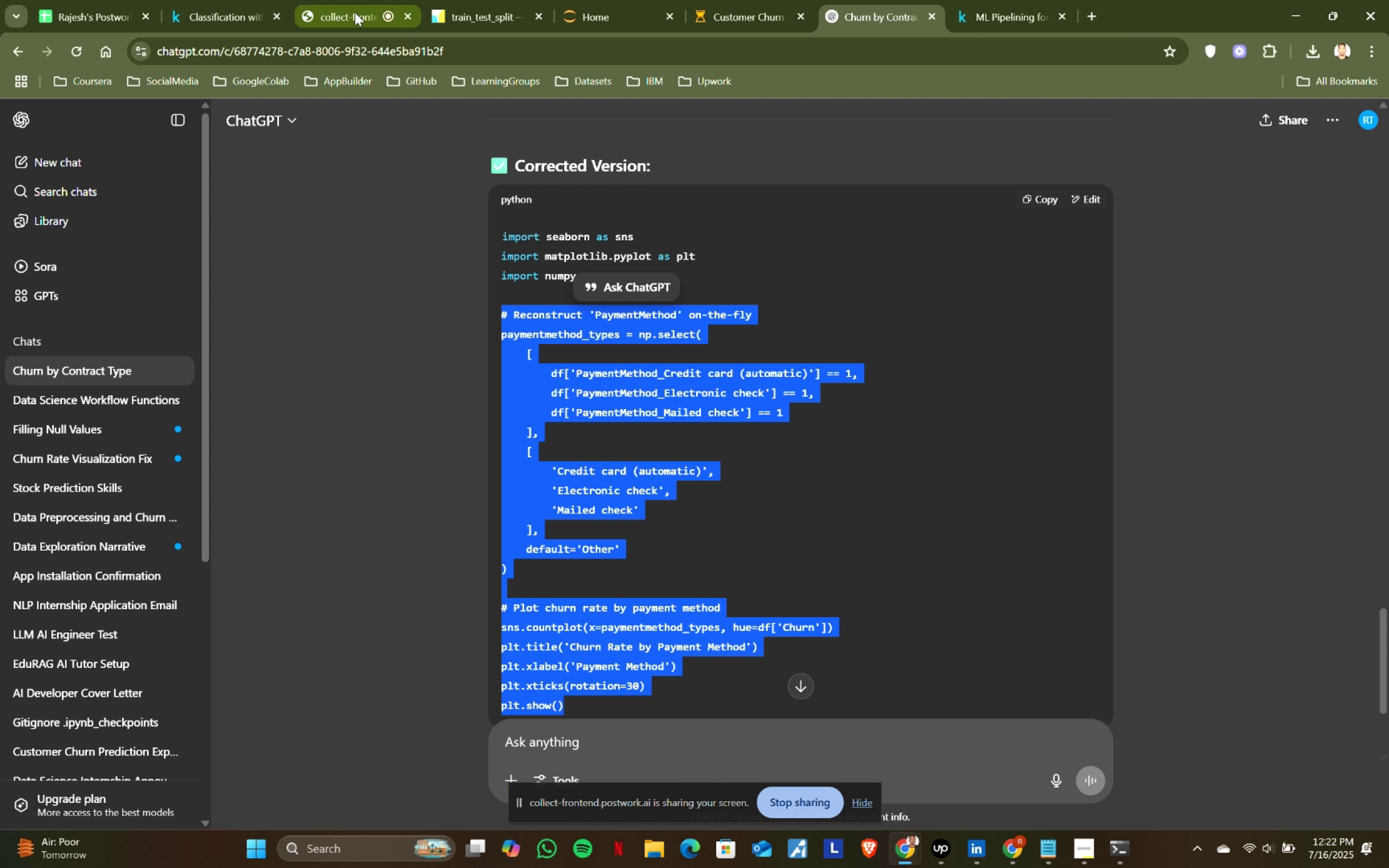 
left_click([325, 7])
 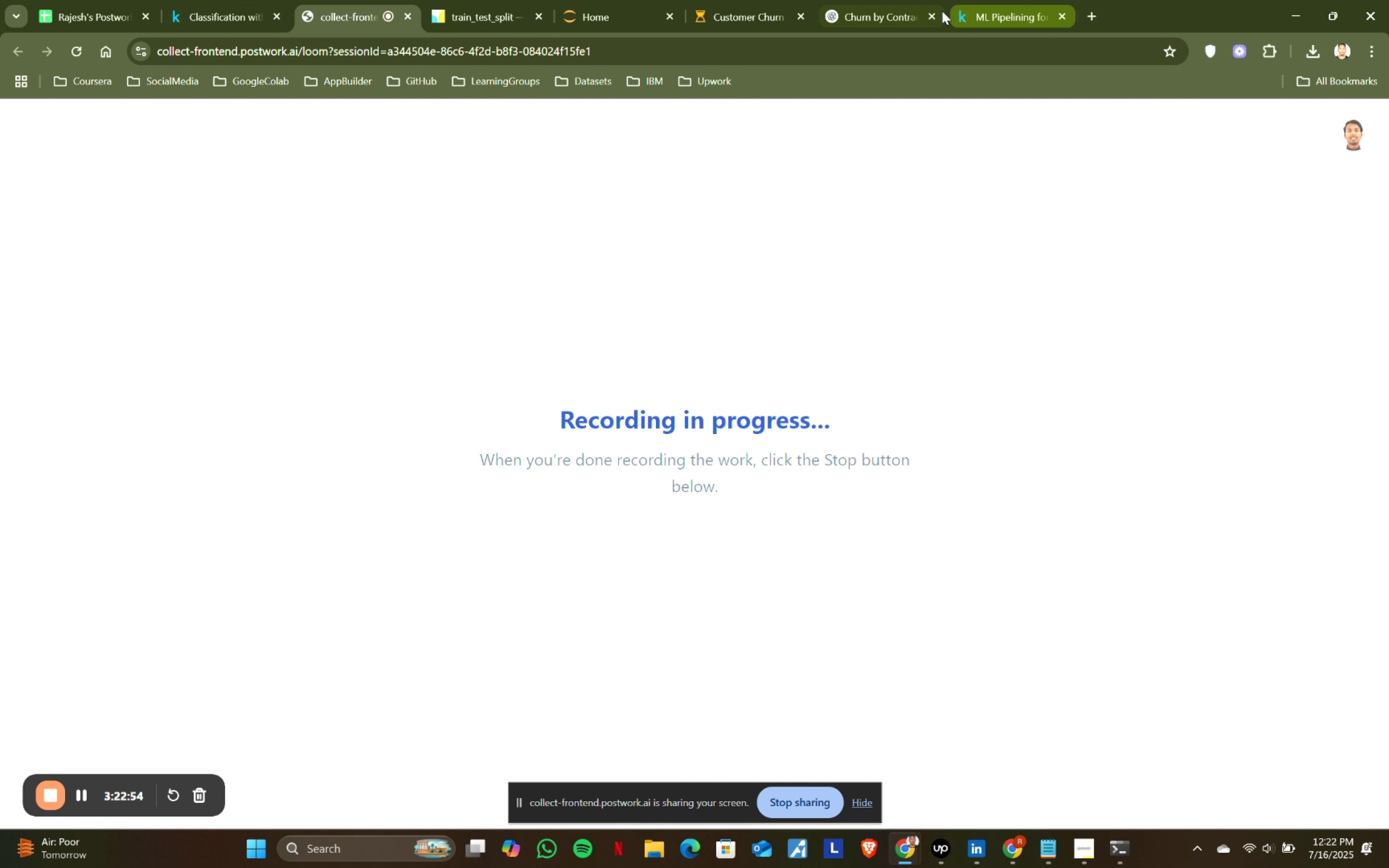 
left_click([909, 10])
 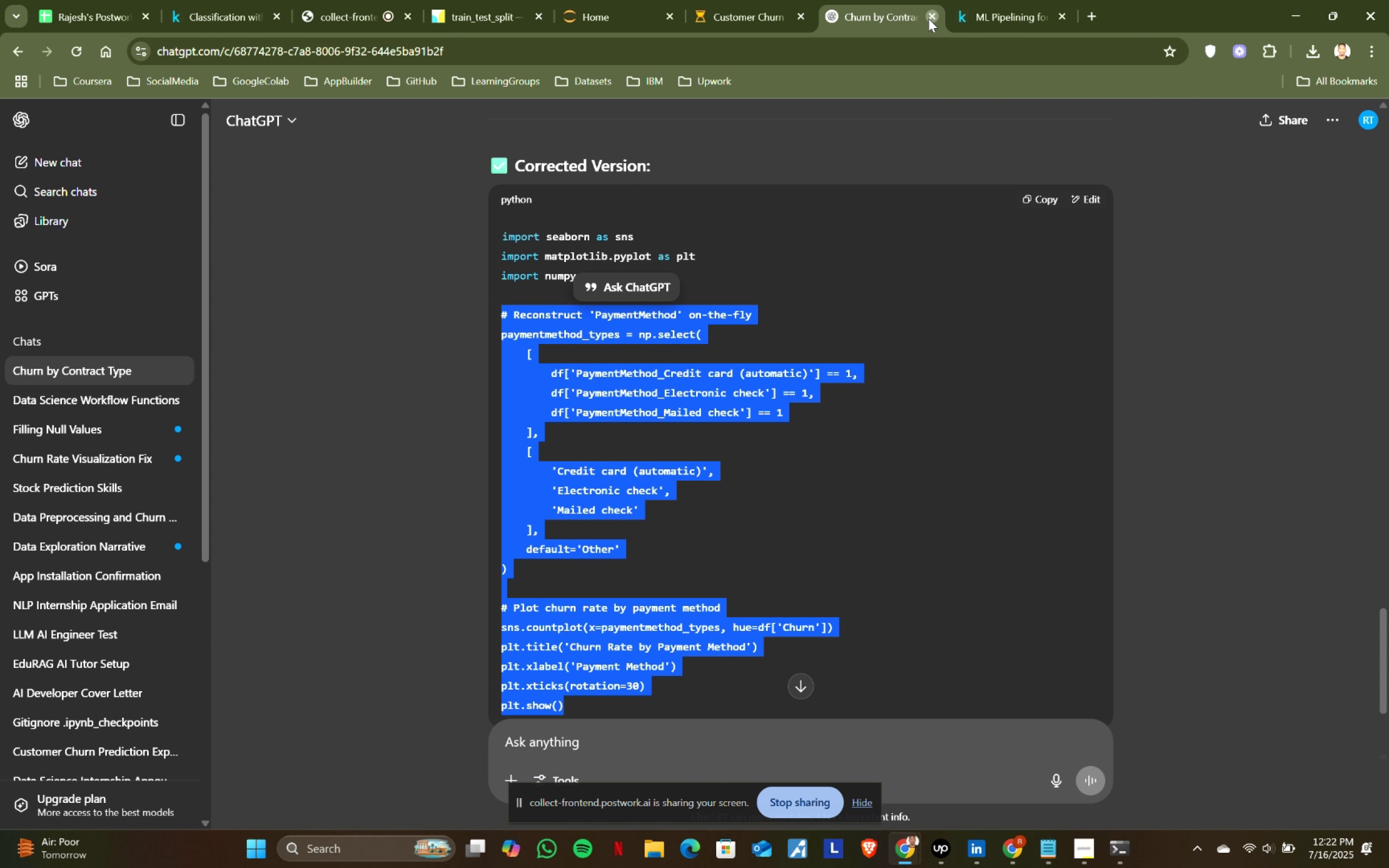 
left_click([929, 17])
 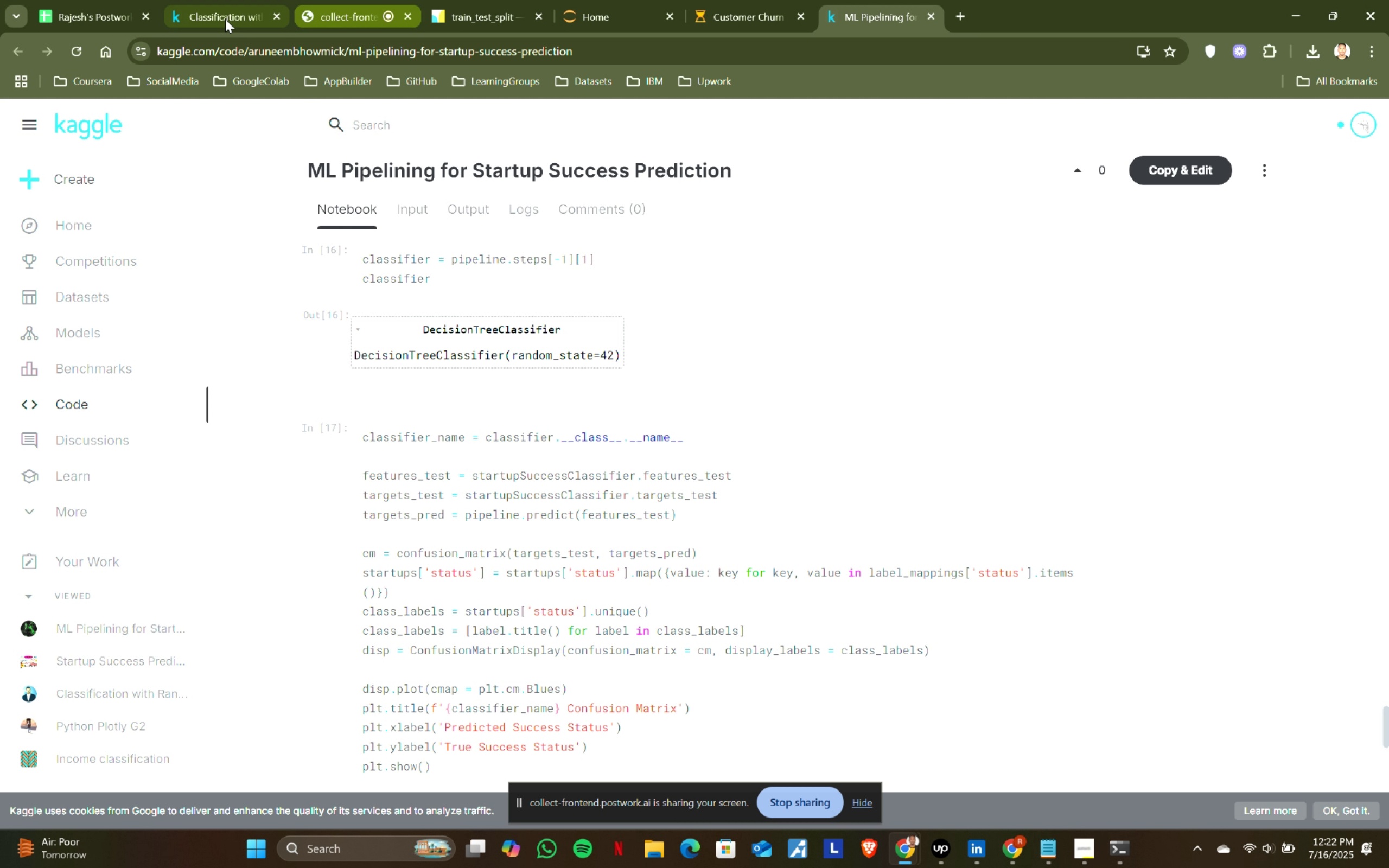 
left_click([194, 12])
 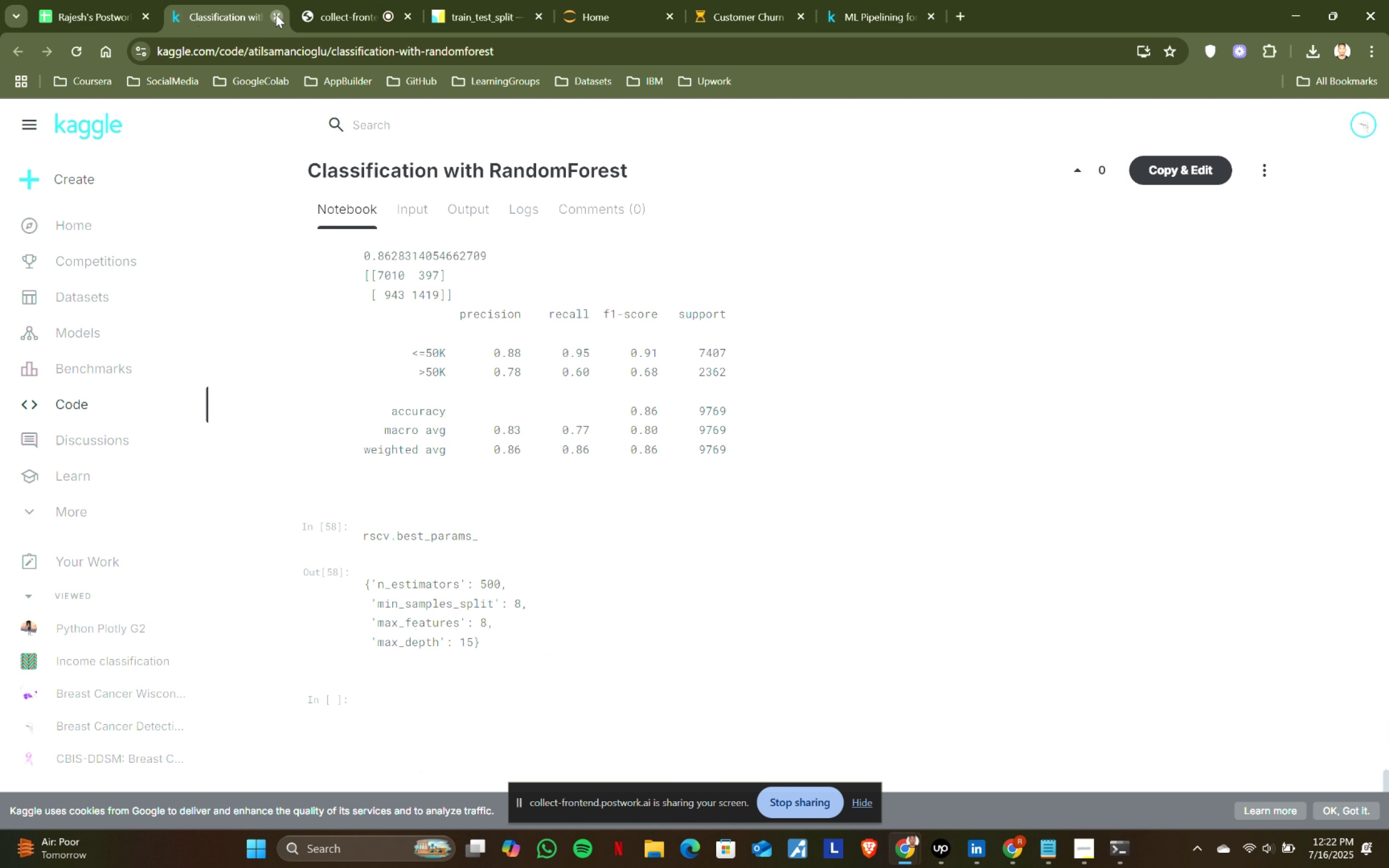 
left_click([273, 11])
 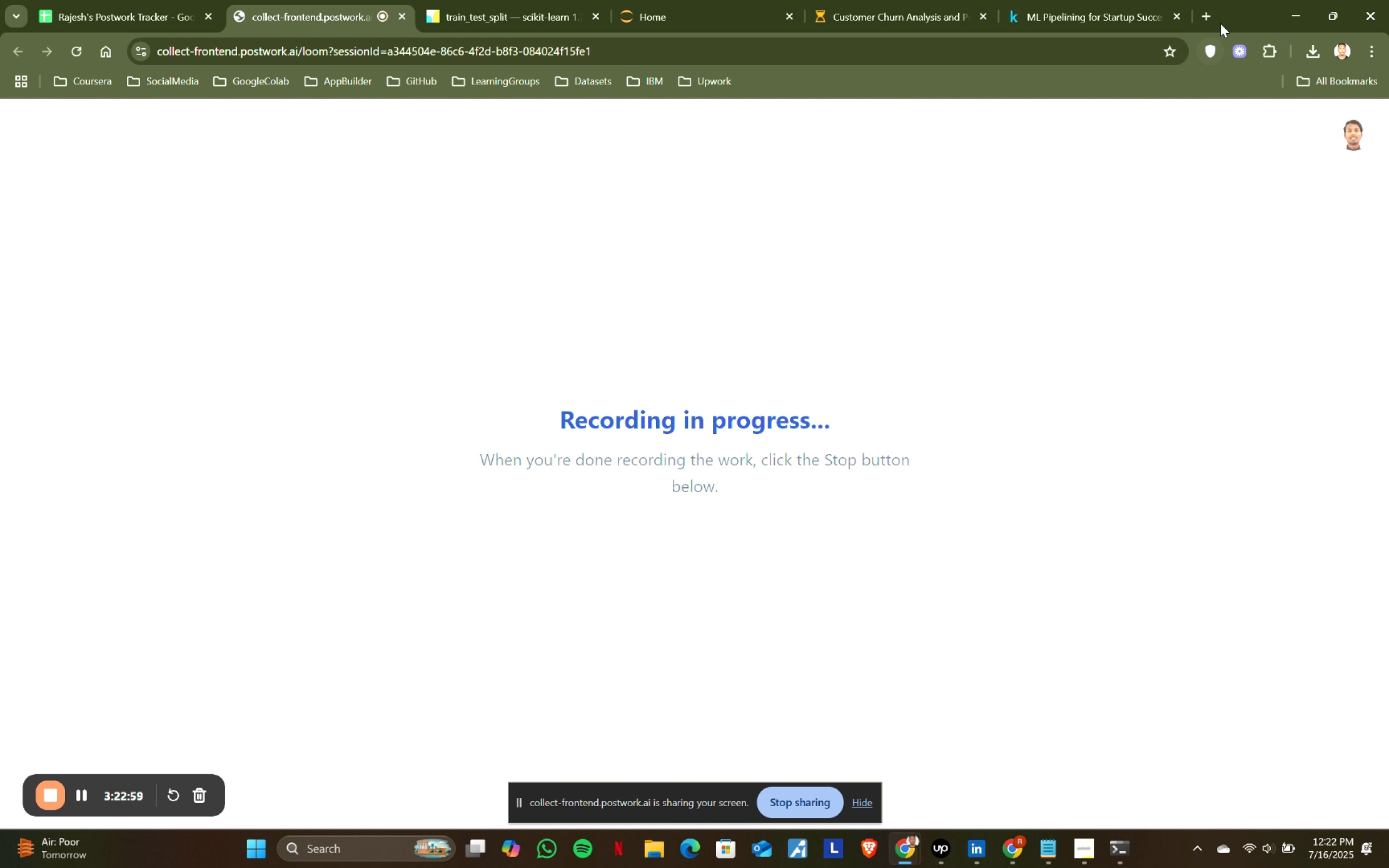 
double_click([1202, 12])
 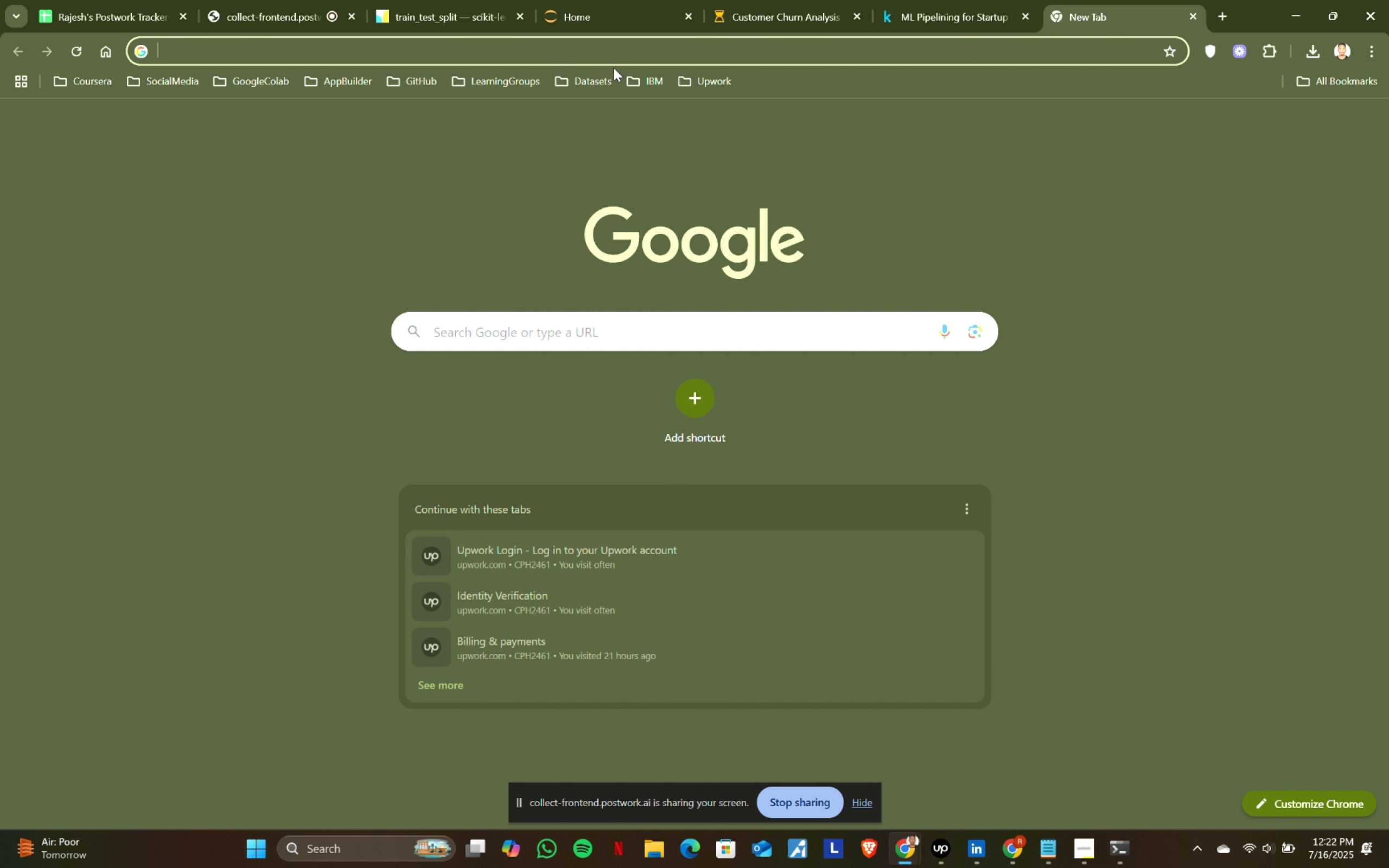 
left_click([607, 59])
 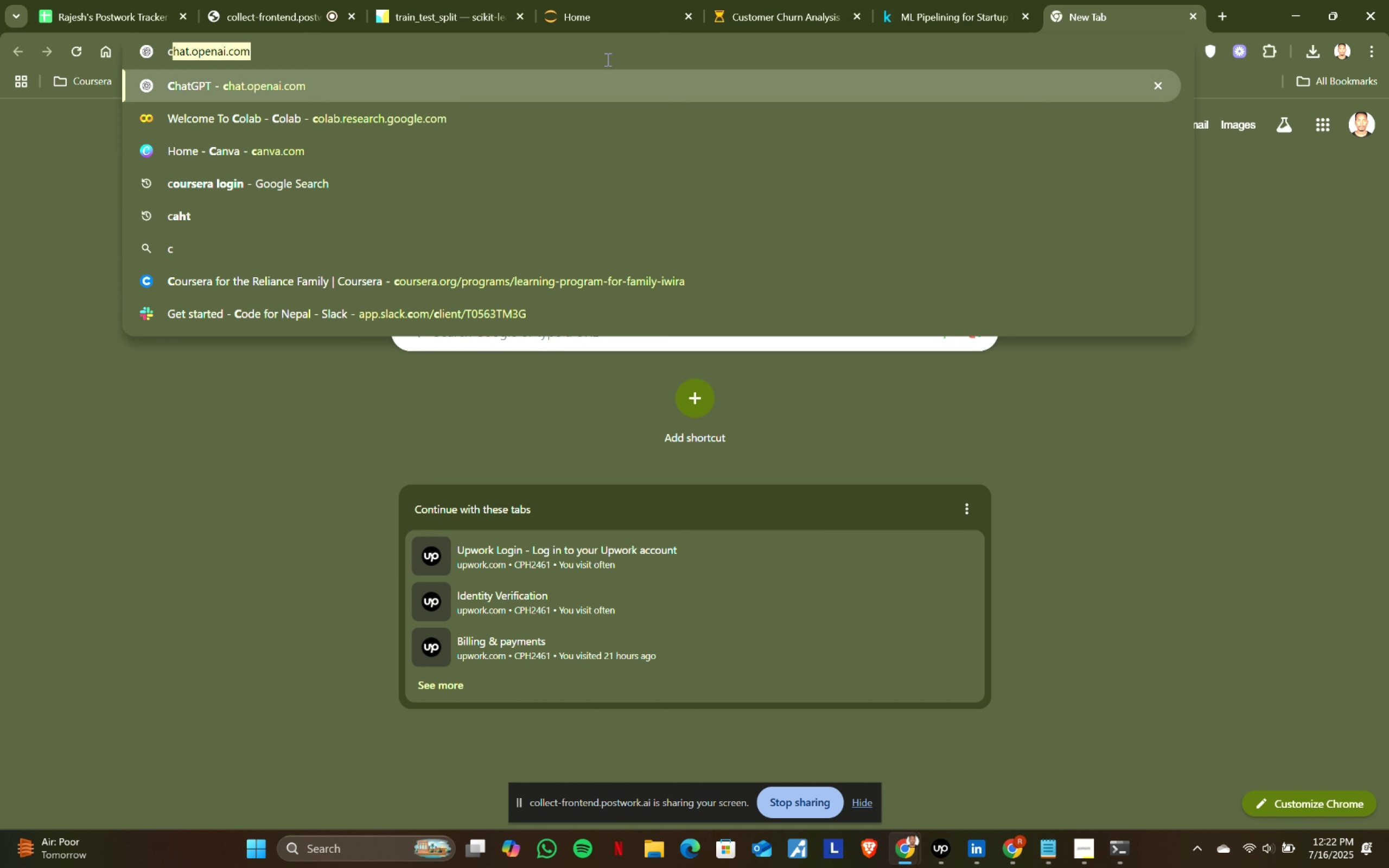 
type(cola)
 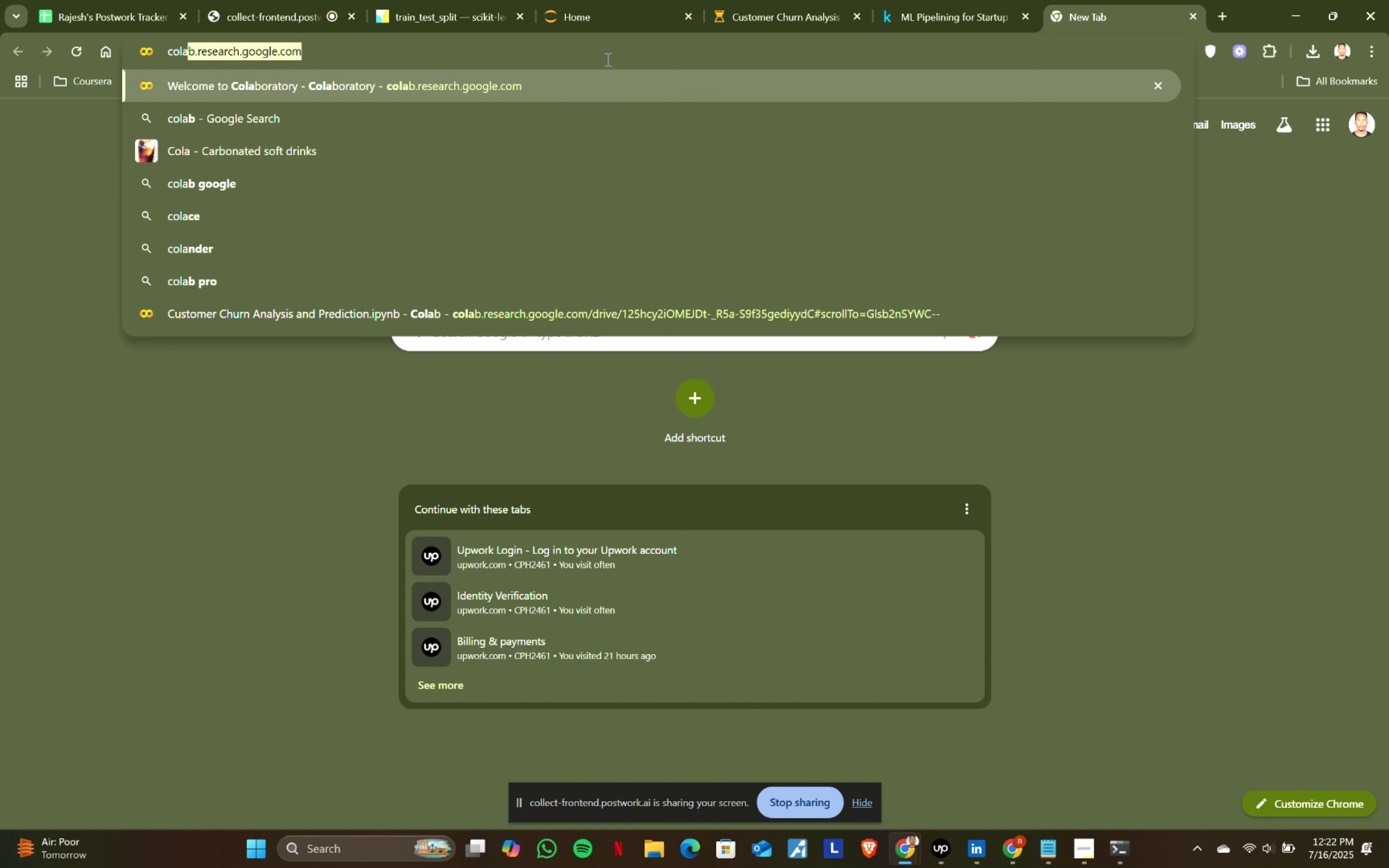 
key(Enter)
 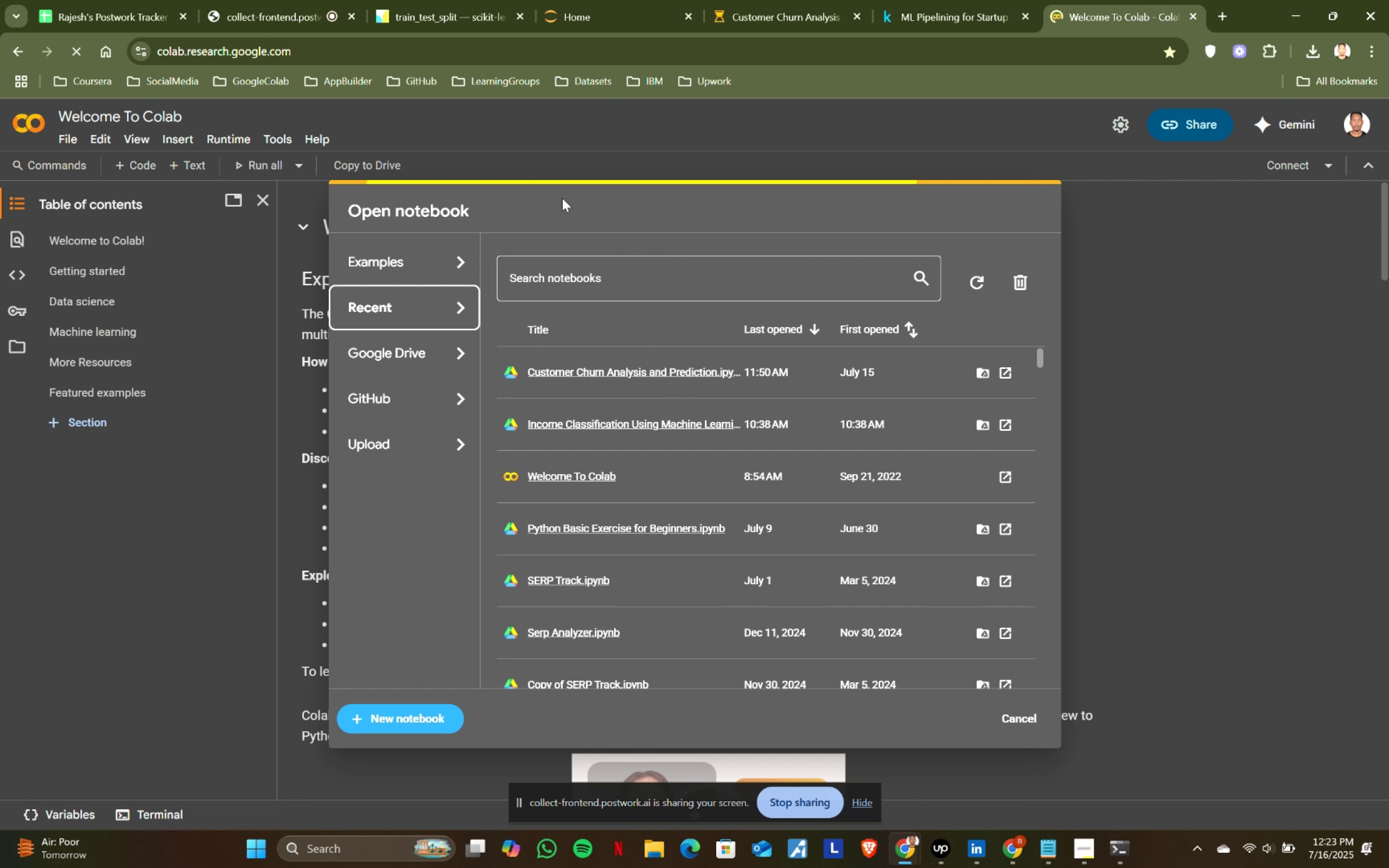 
wait(5.06)
 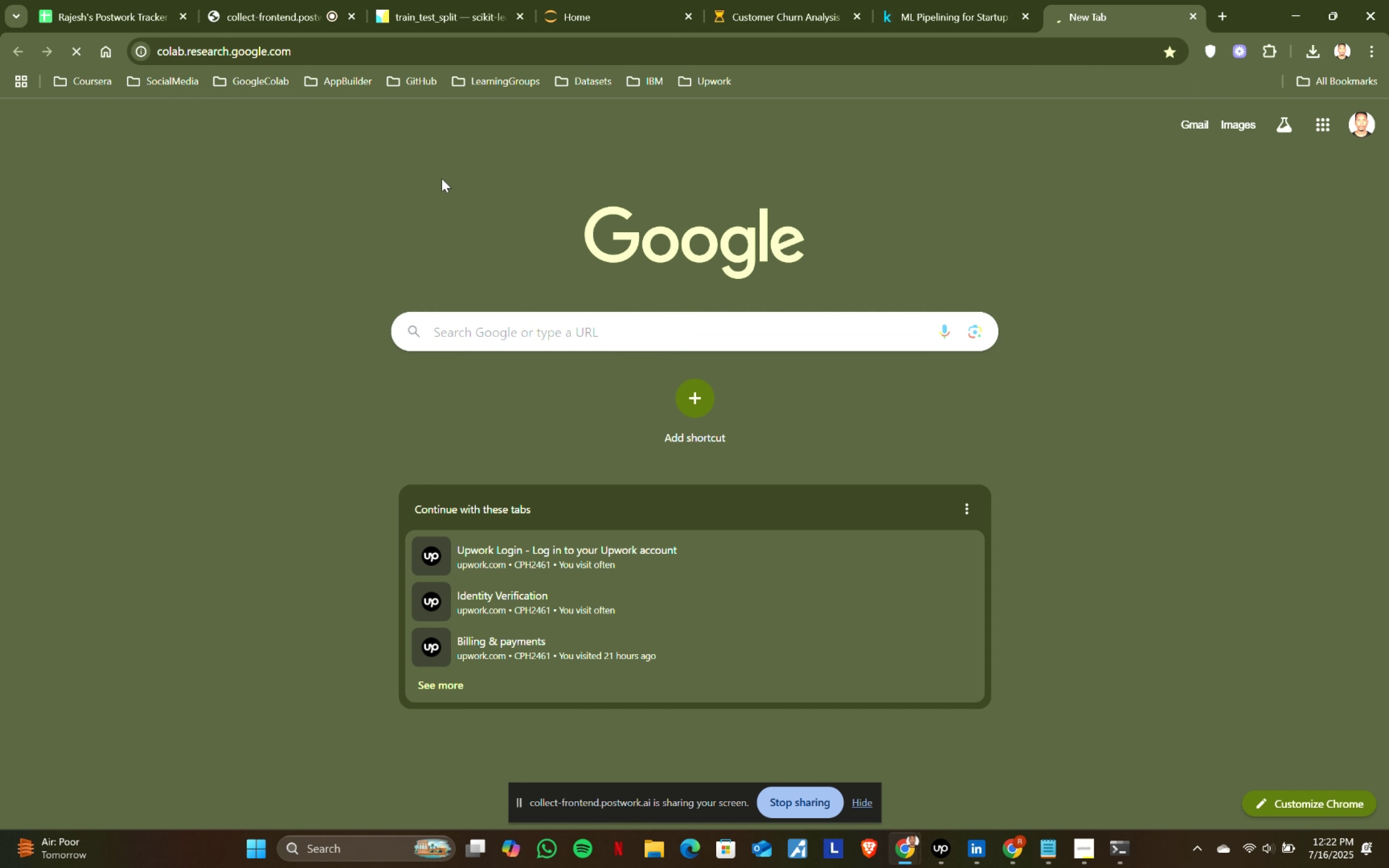 
left_click([383, 711])
 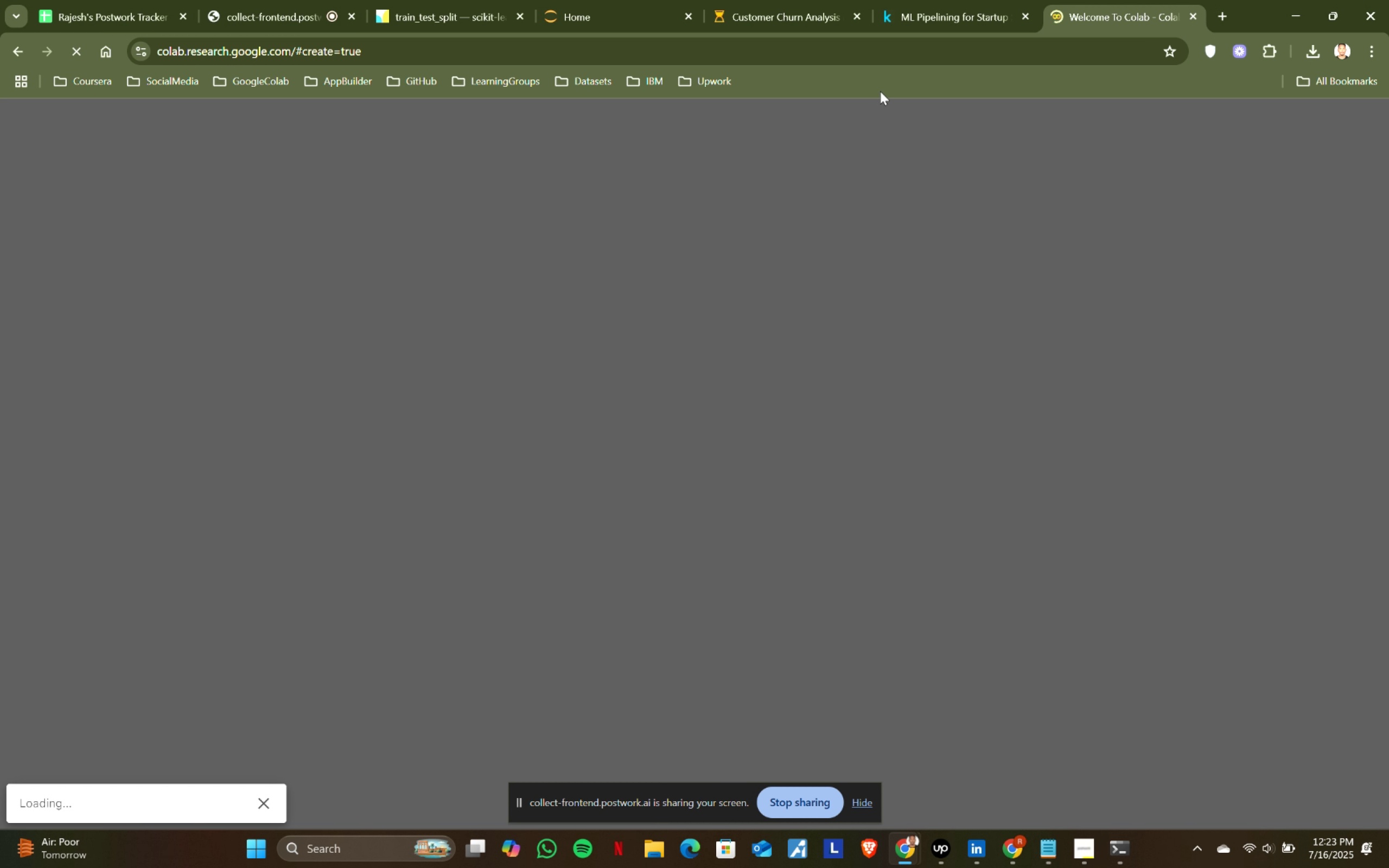 
left_click([946, 7])
 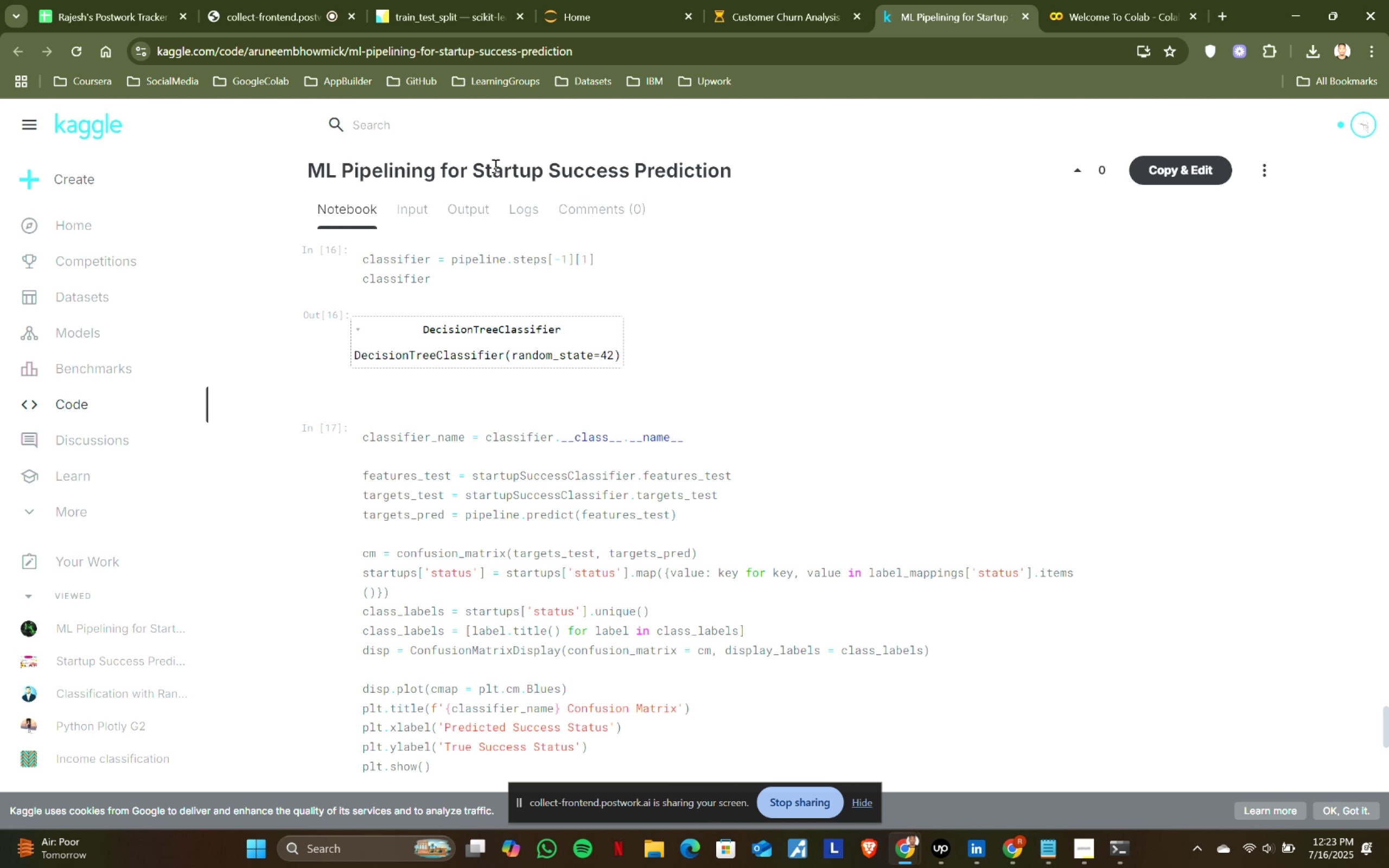 
left_click_drag(start_coordinate=[476, 164], to_coordinate=[737, 170])
 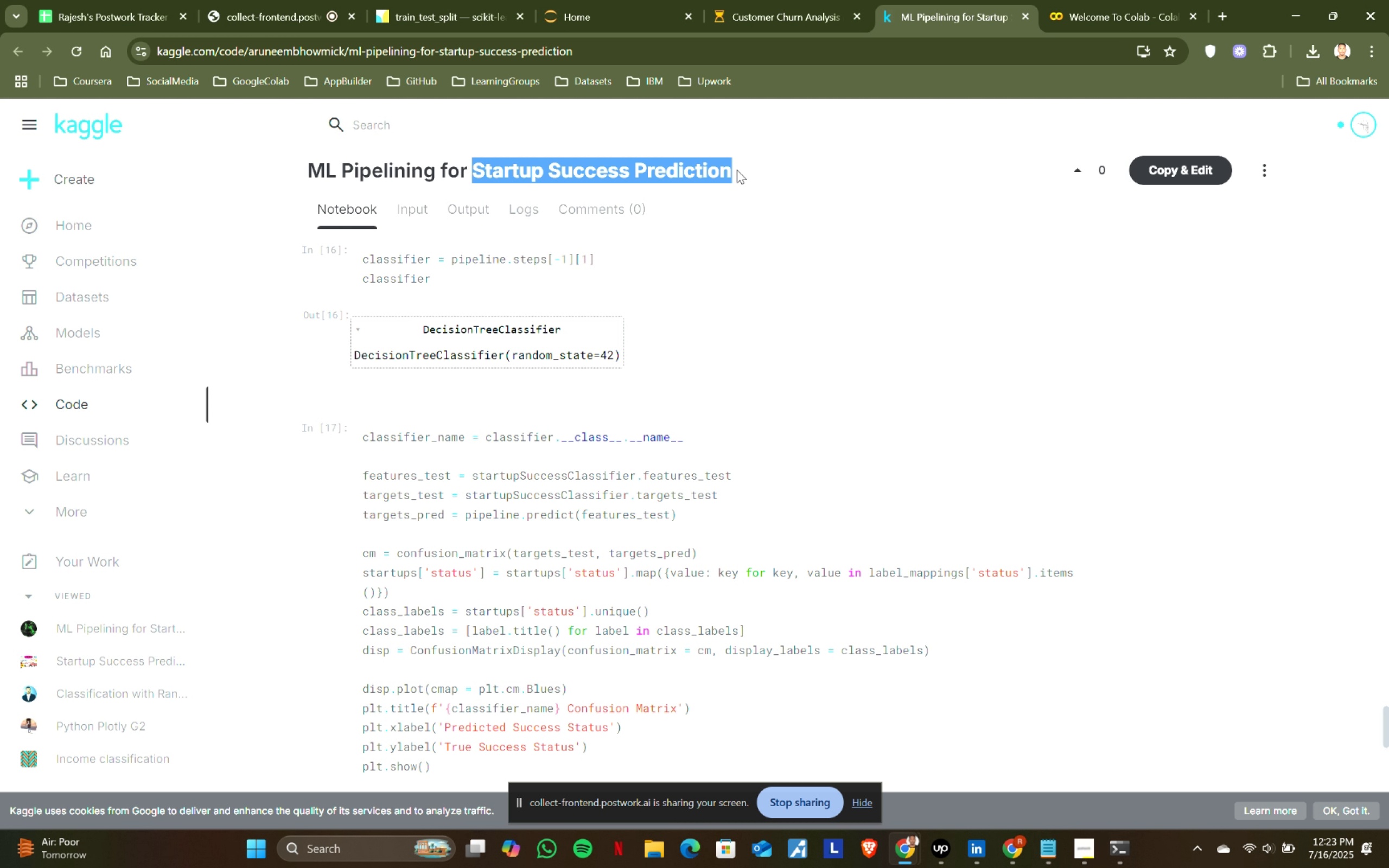 
key(Control+ControlLeft)
 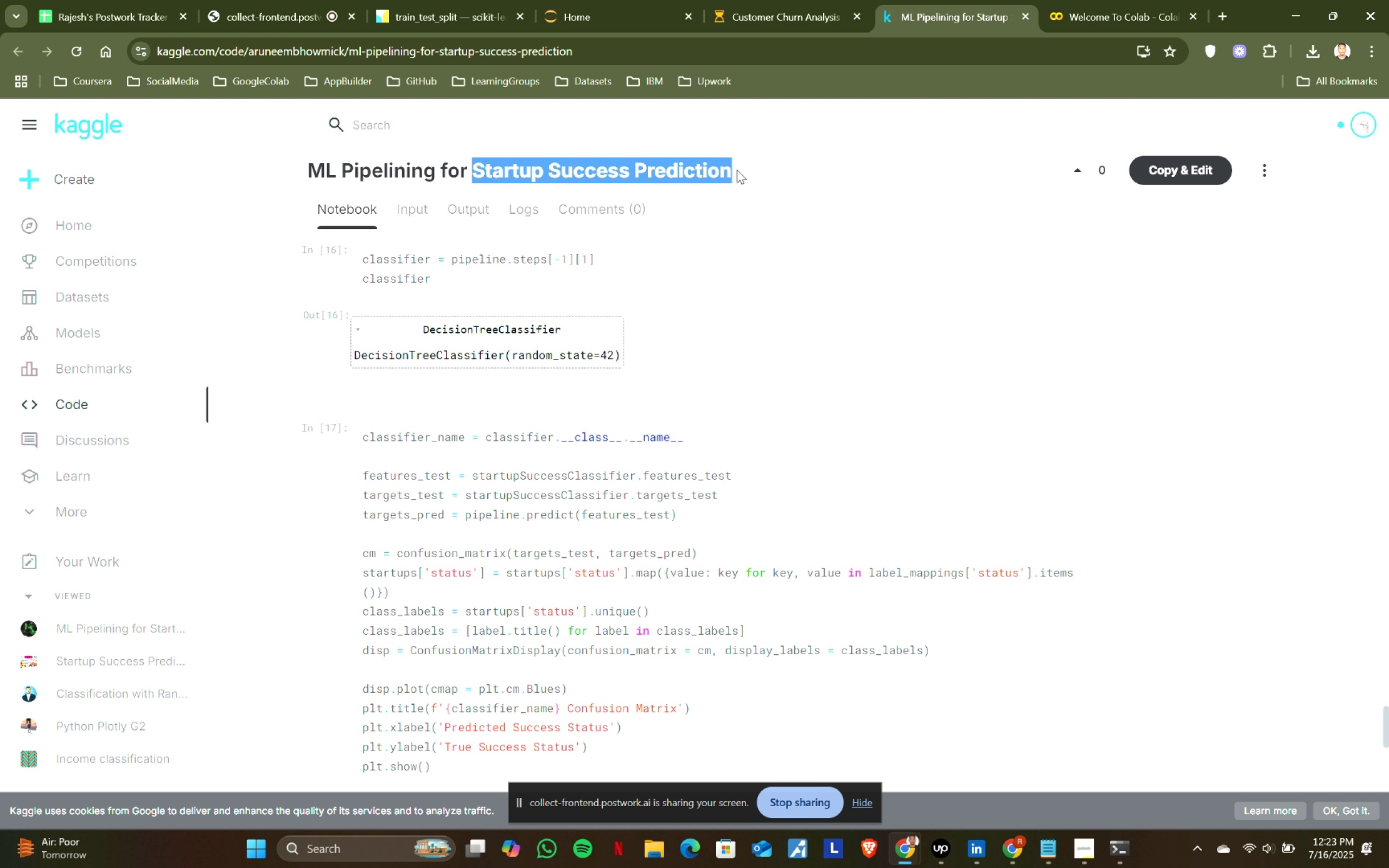 
key(Control+C)
 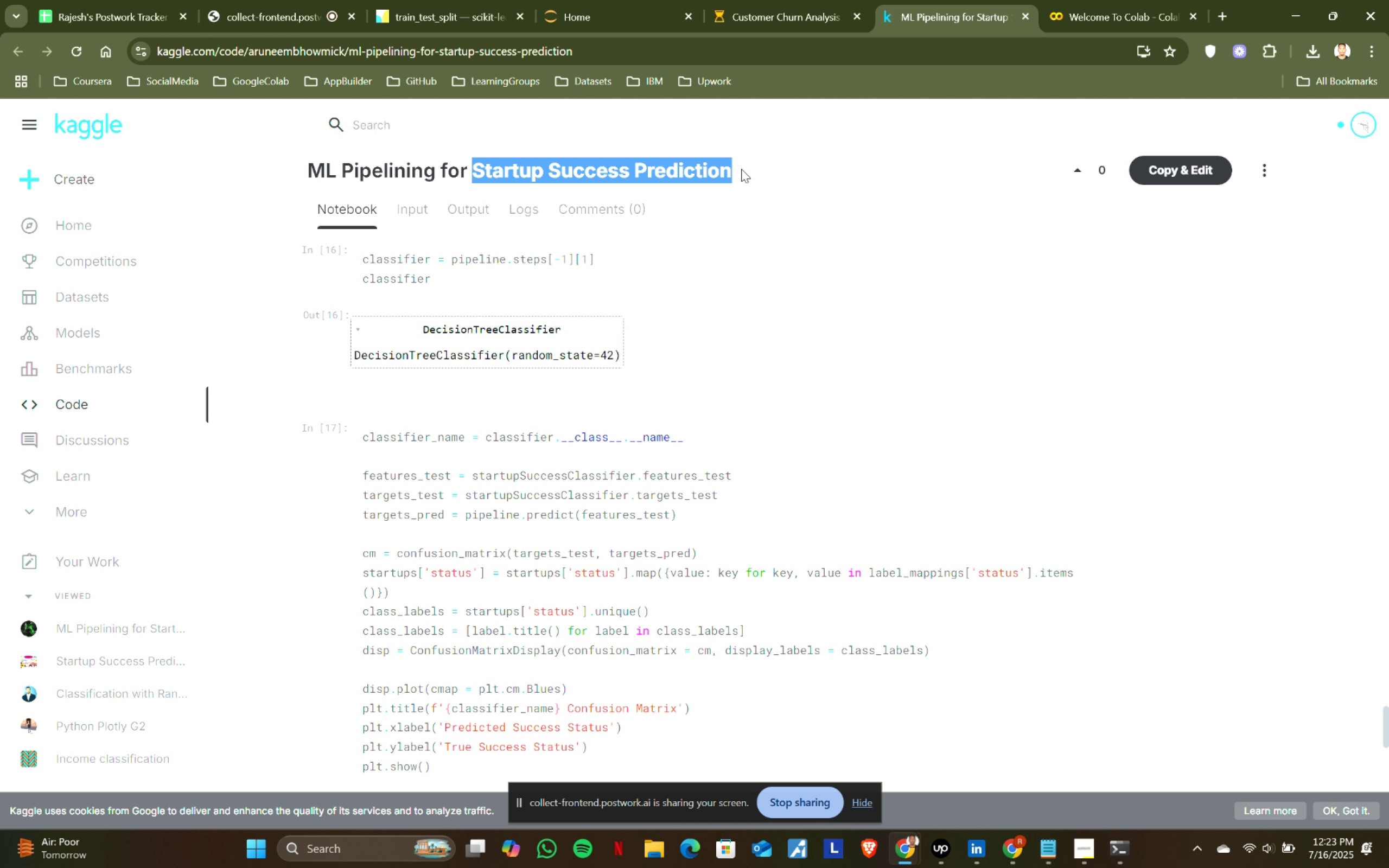 
key(Control+ControlLeft)
 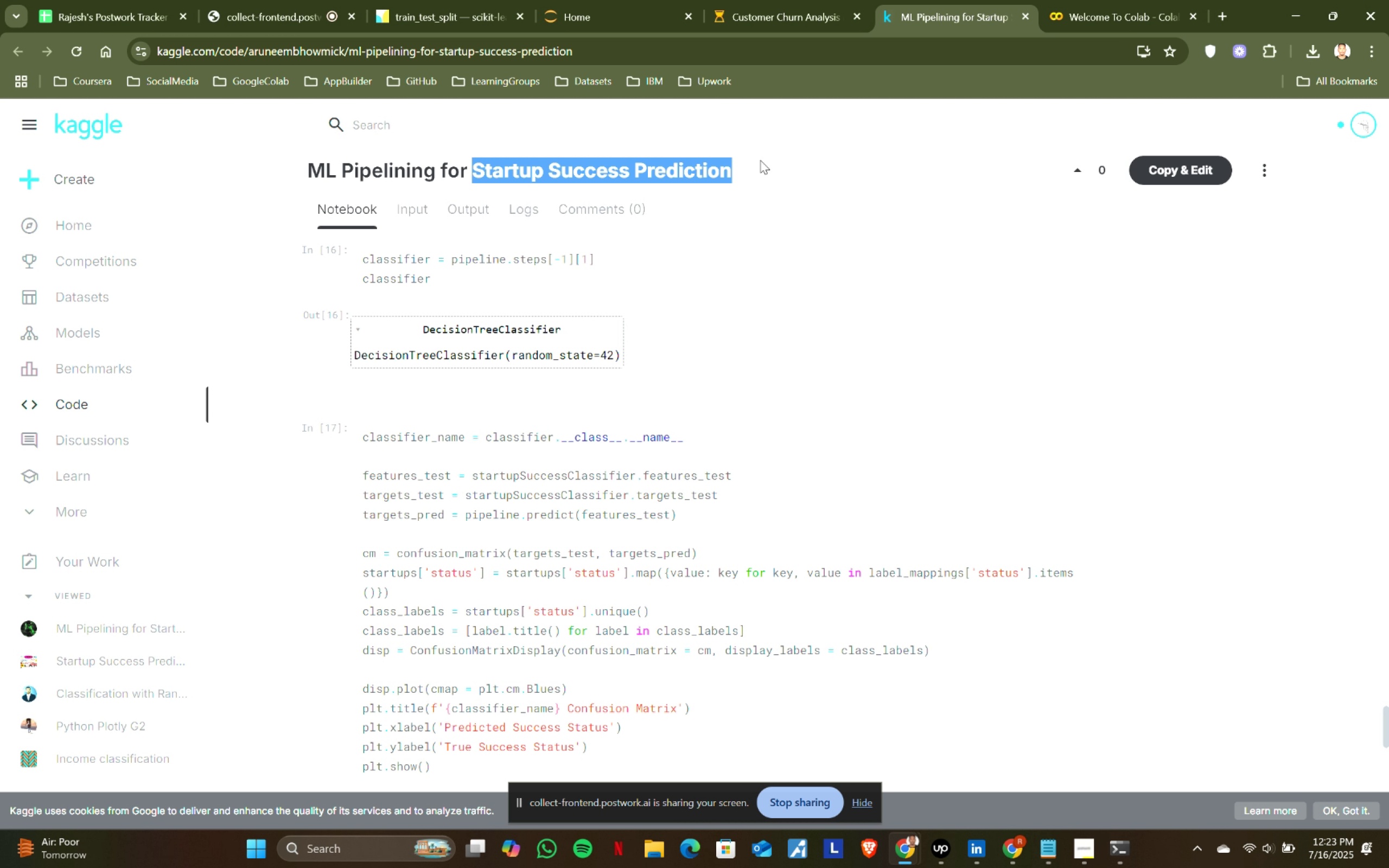 
key(Control+C)
 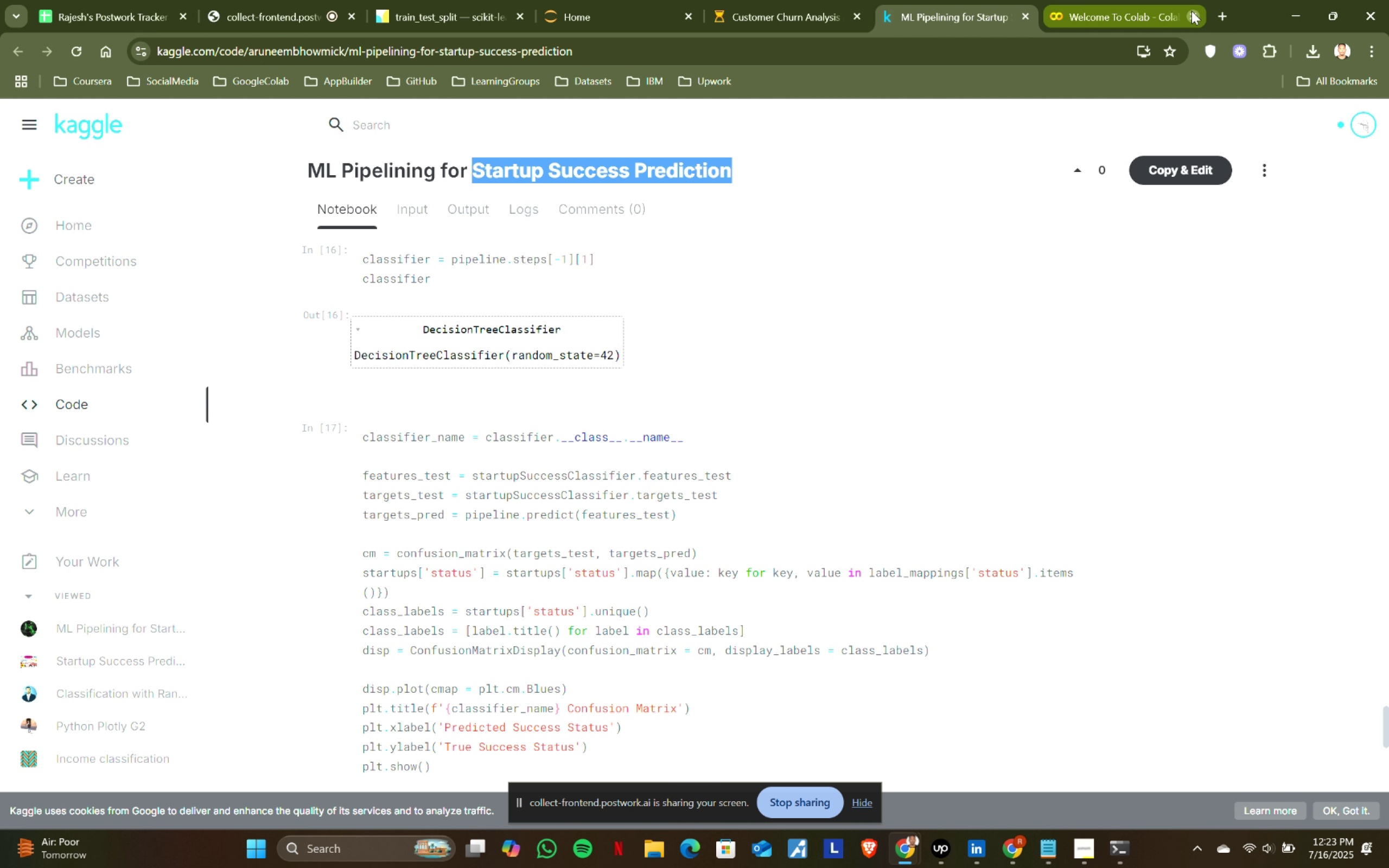 
left_click([1169, 3])
 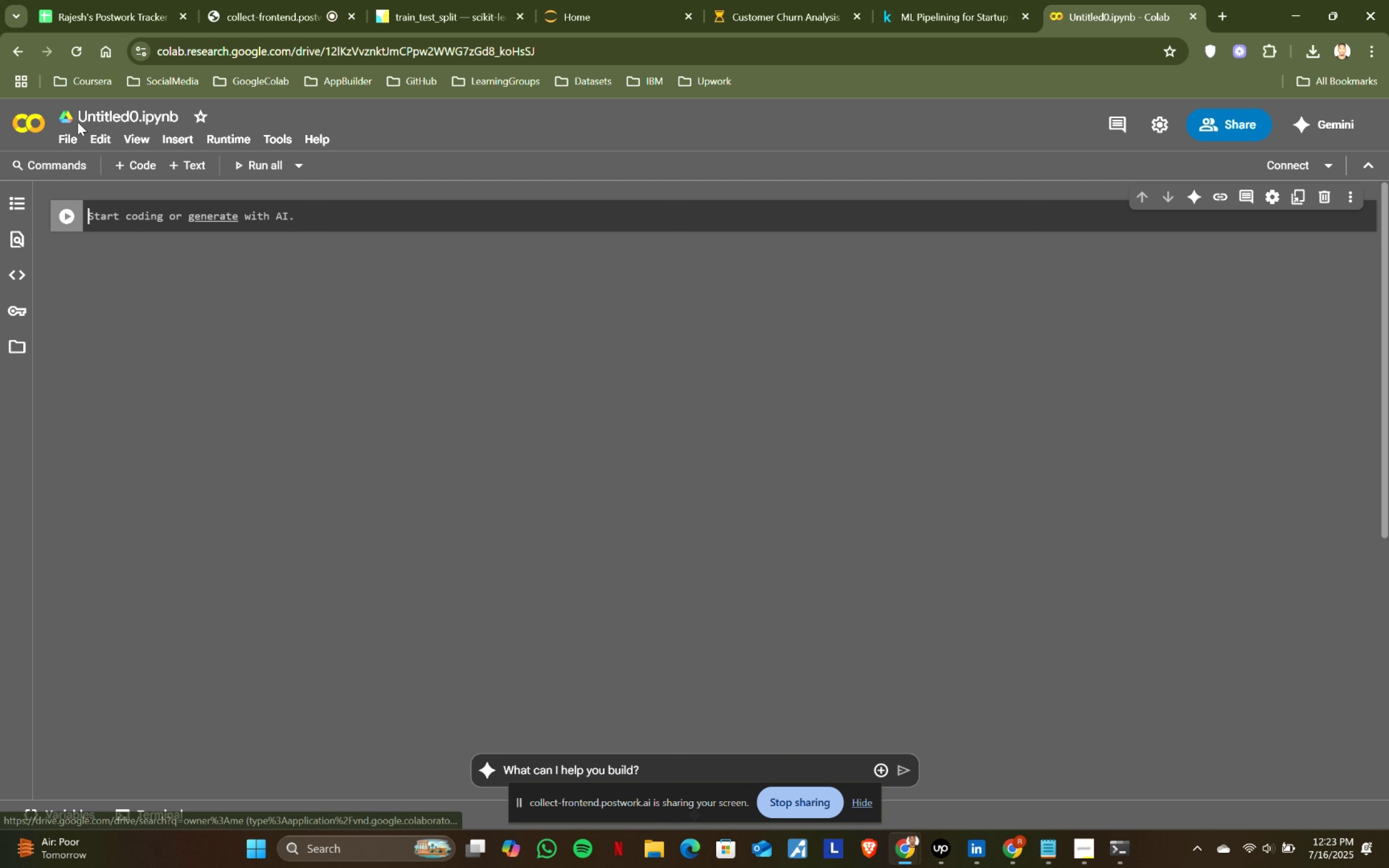 
double_click([137, 117])
 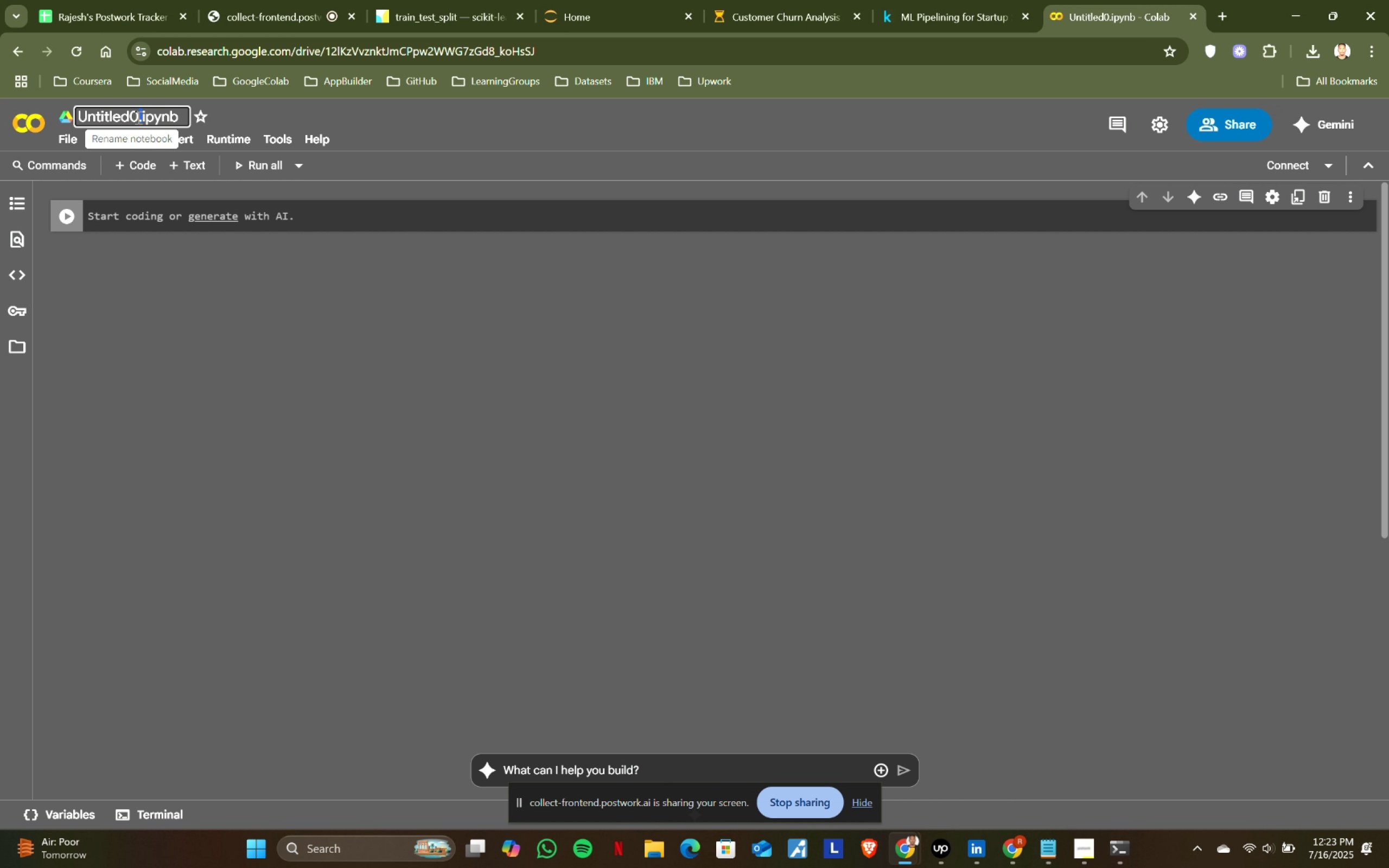 
triple_click([137, 117])
 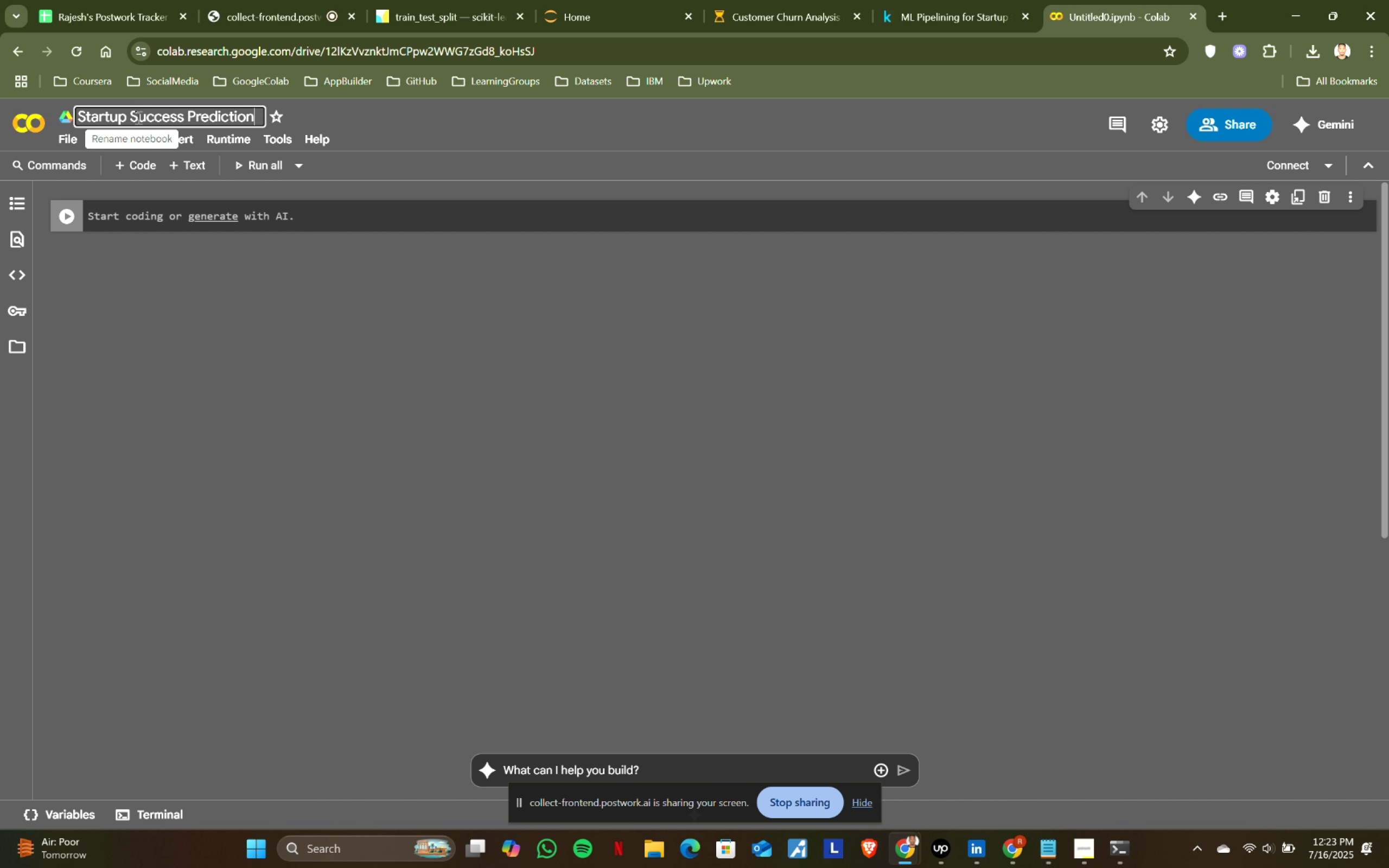 
key(Control+ControlLeft)
 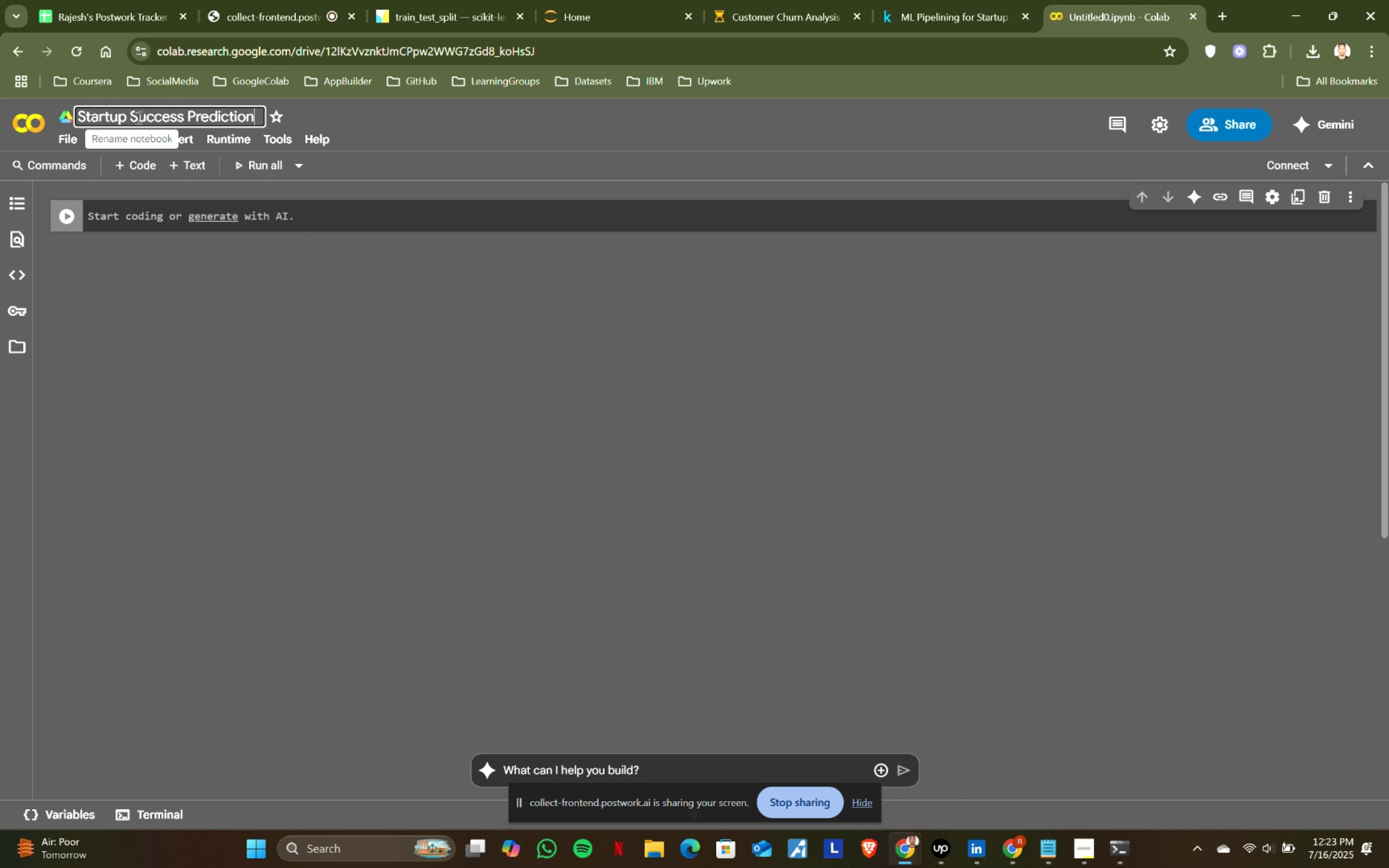 
key(Control+V)
 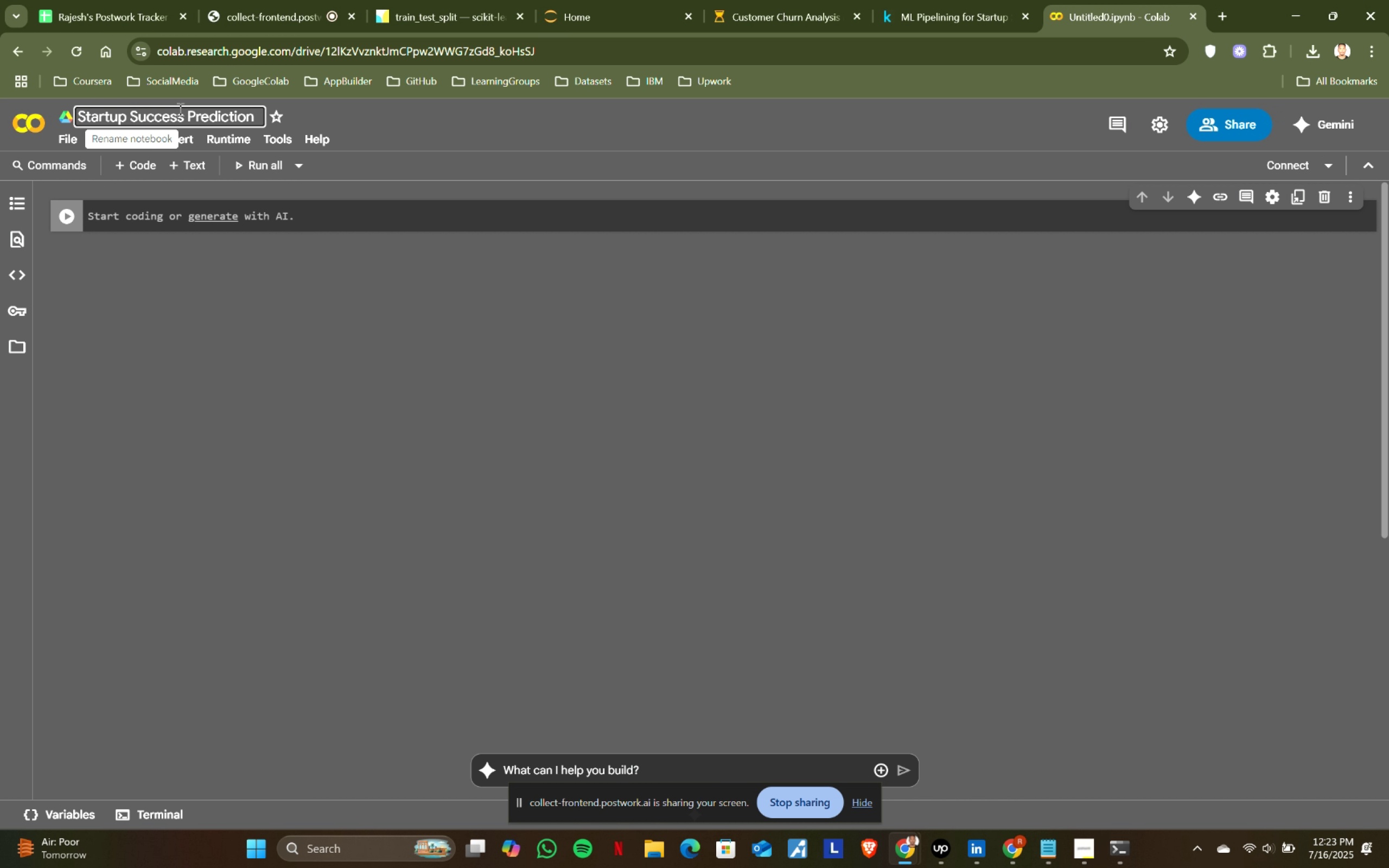 
left_click([184, 112])
 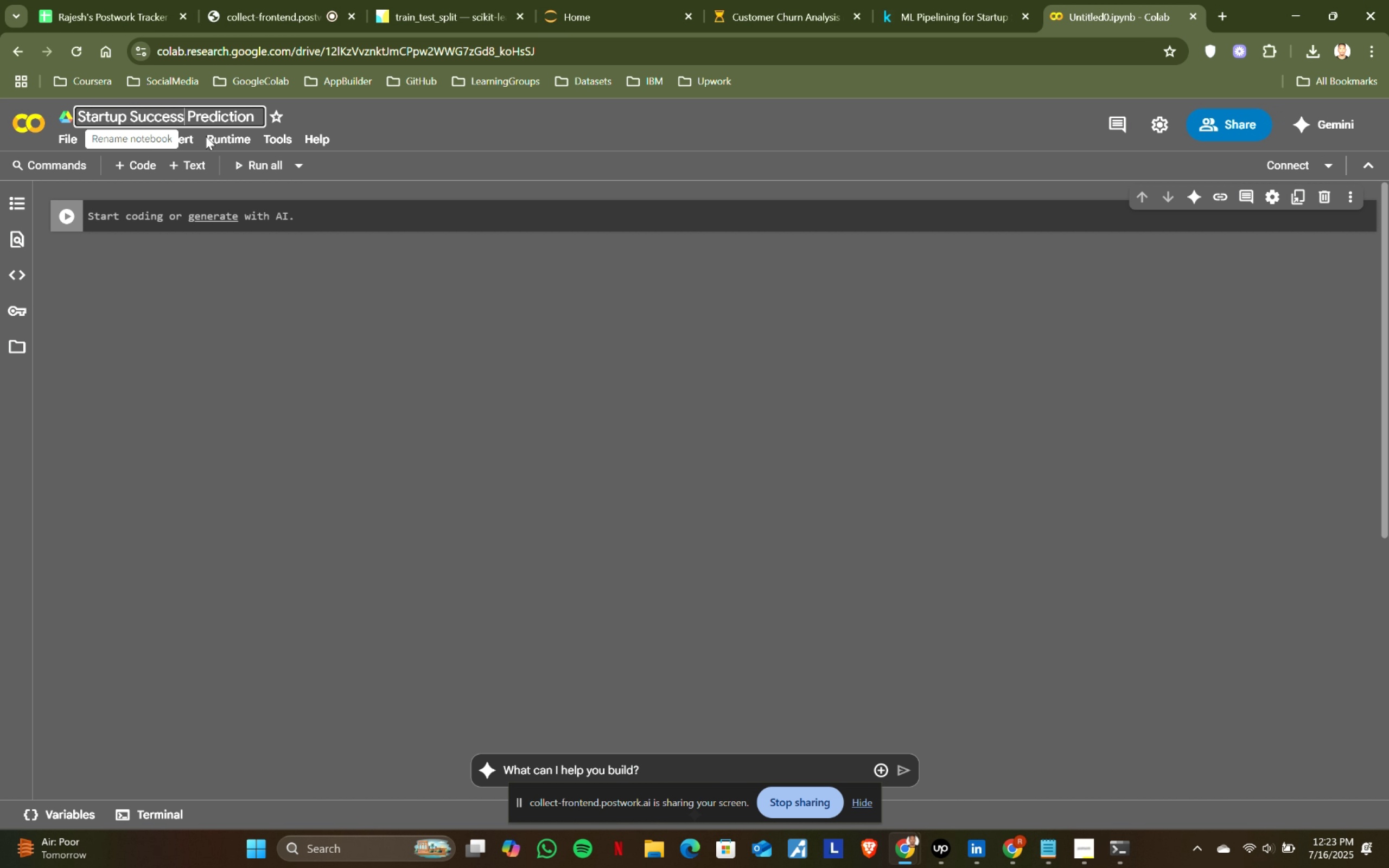 
type( Rate)
 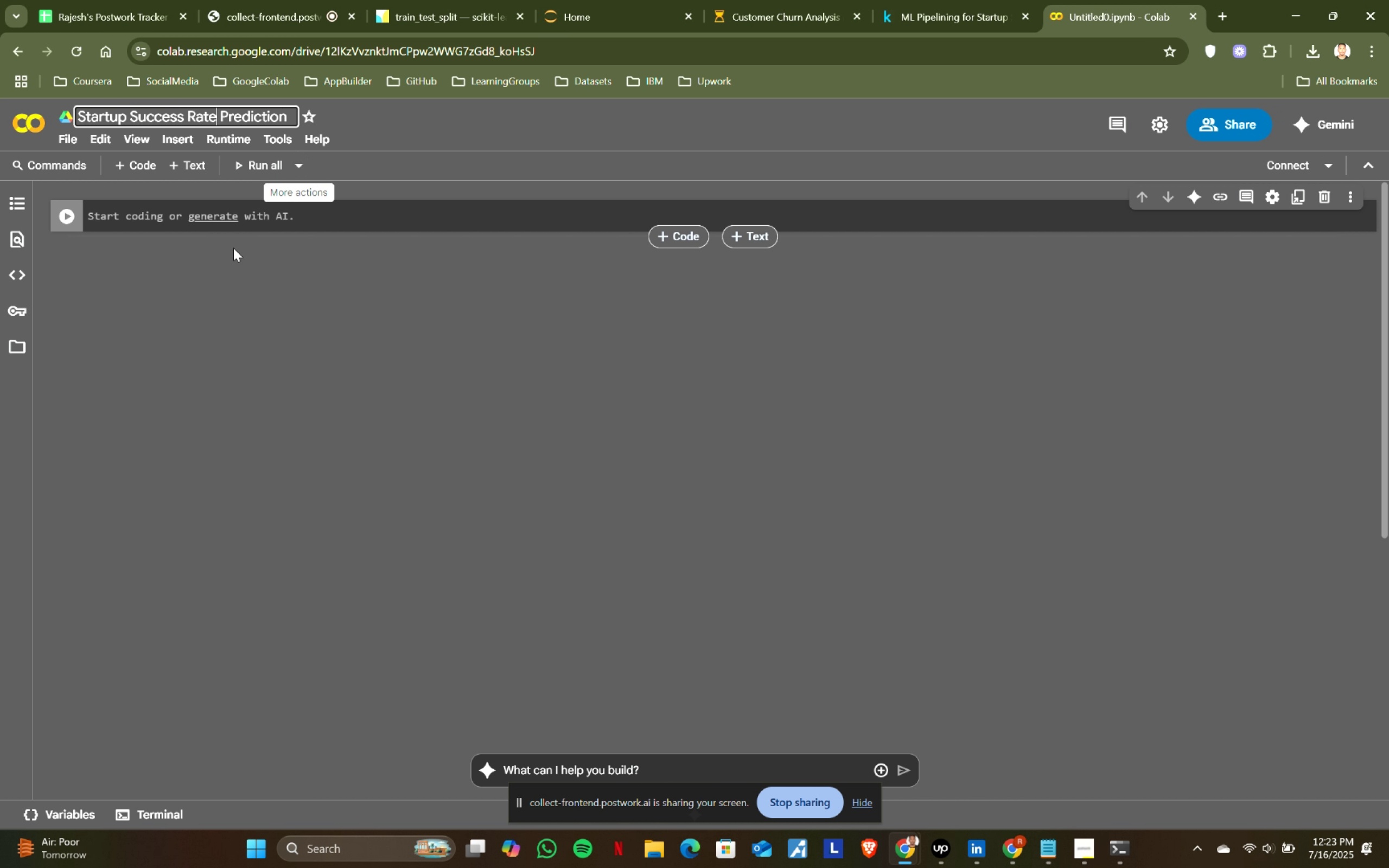 
double_click([139, 288])
 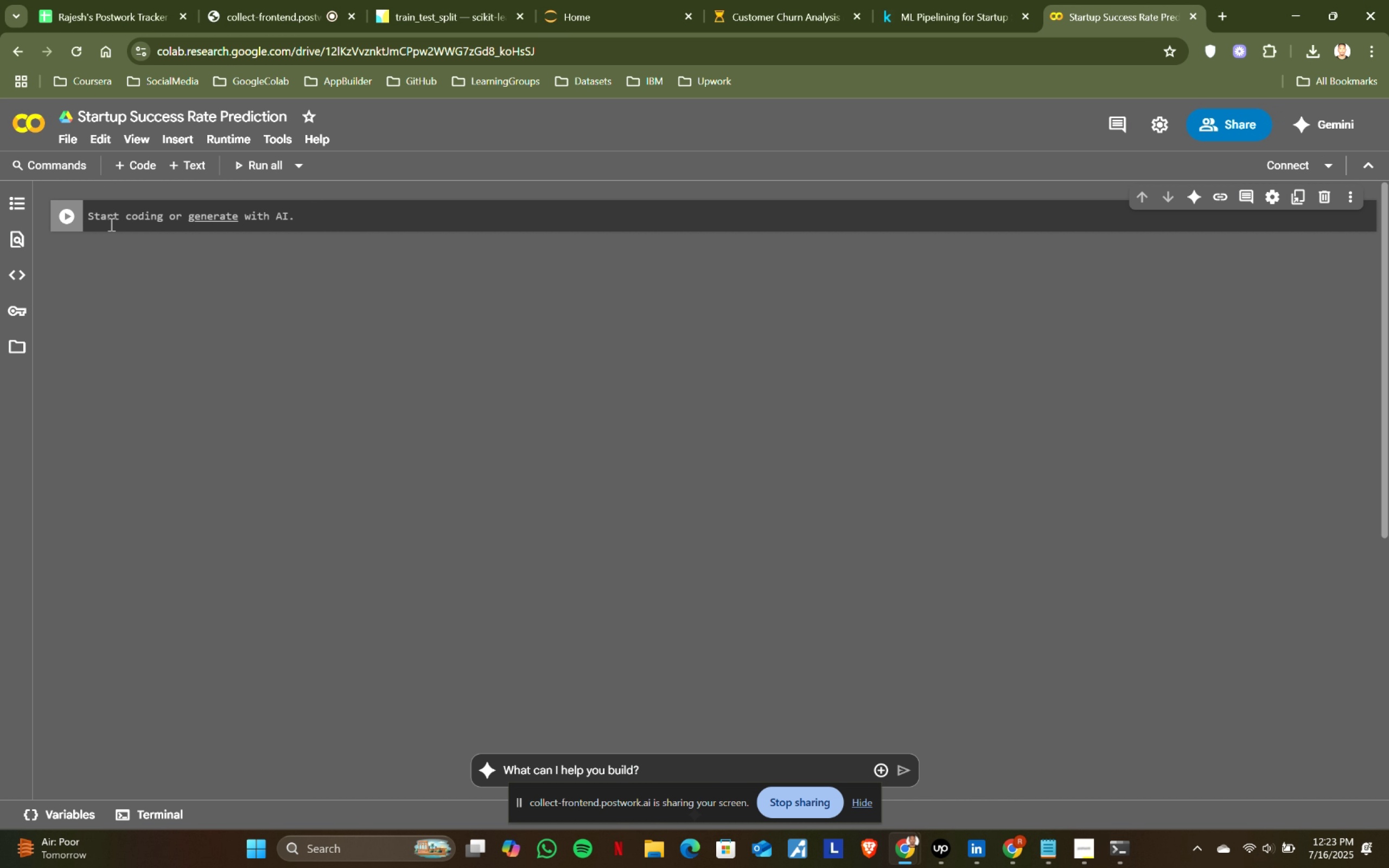 
left_click([107, 218])
 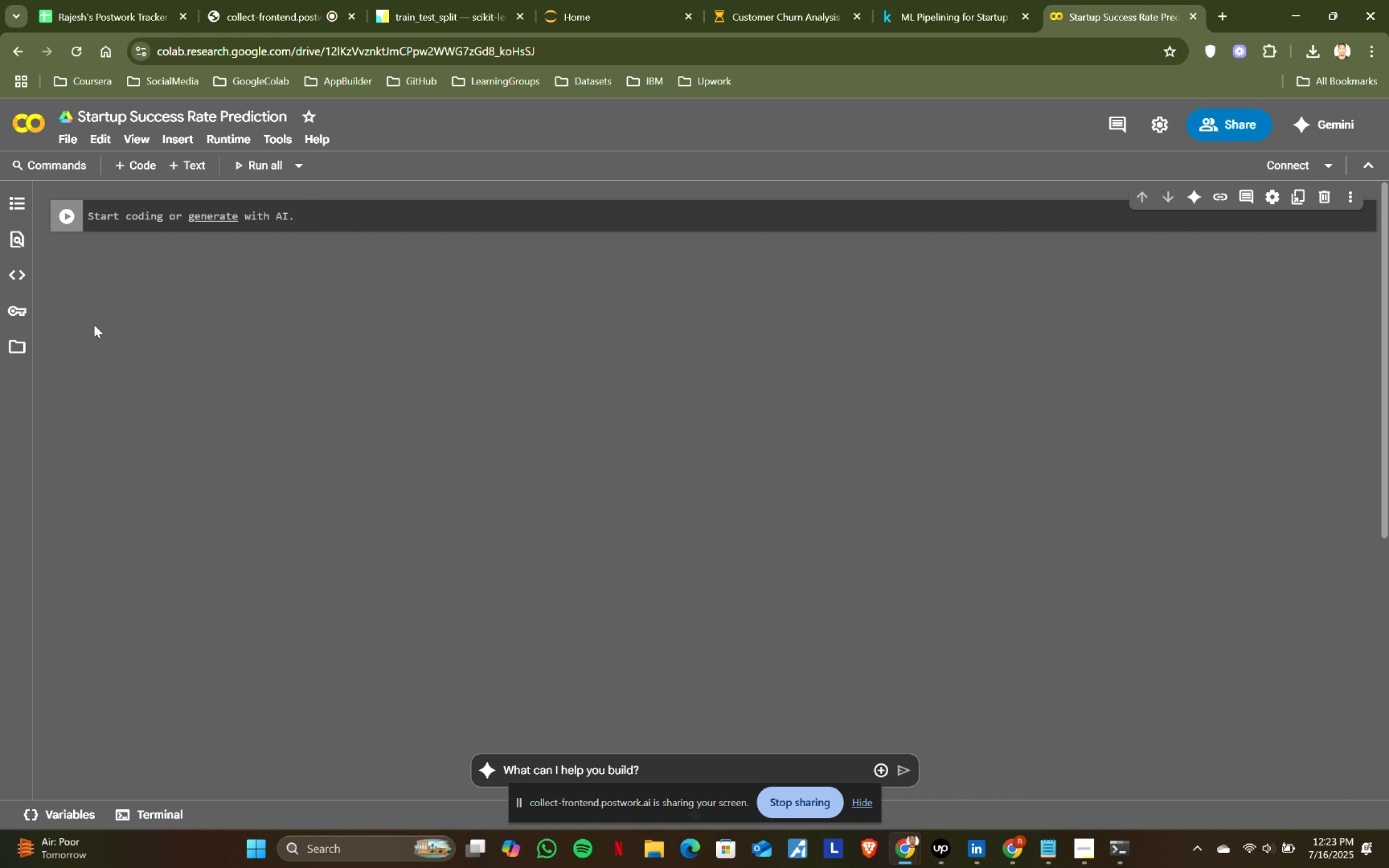 
left_click([10, 349])
 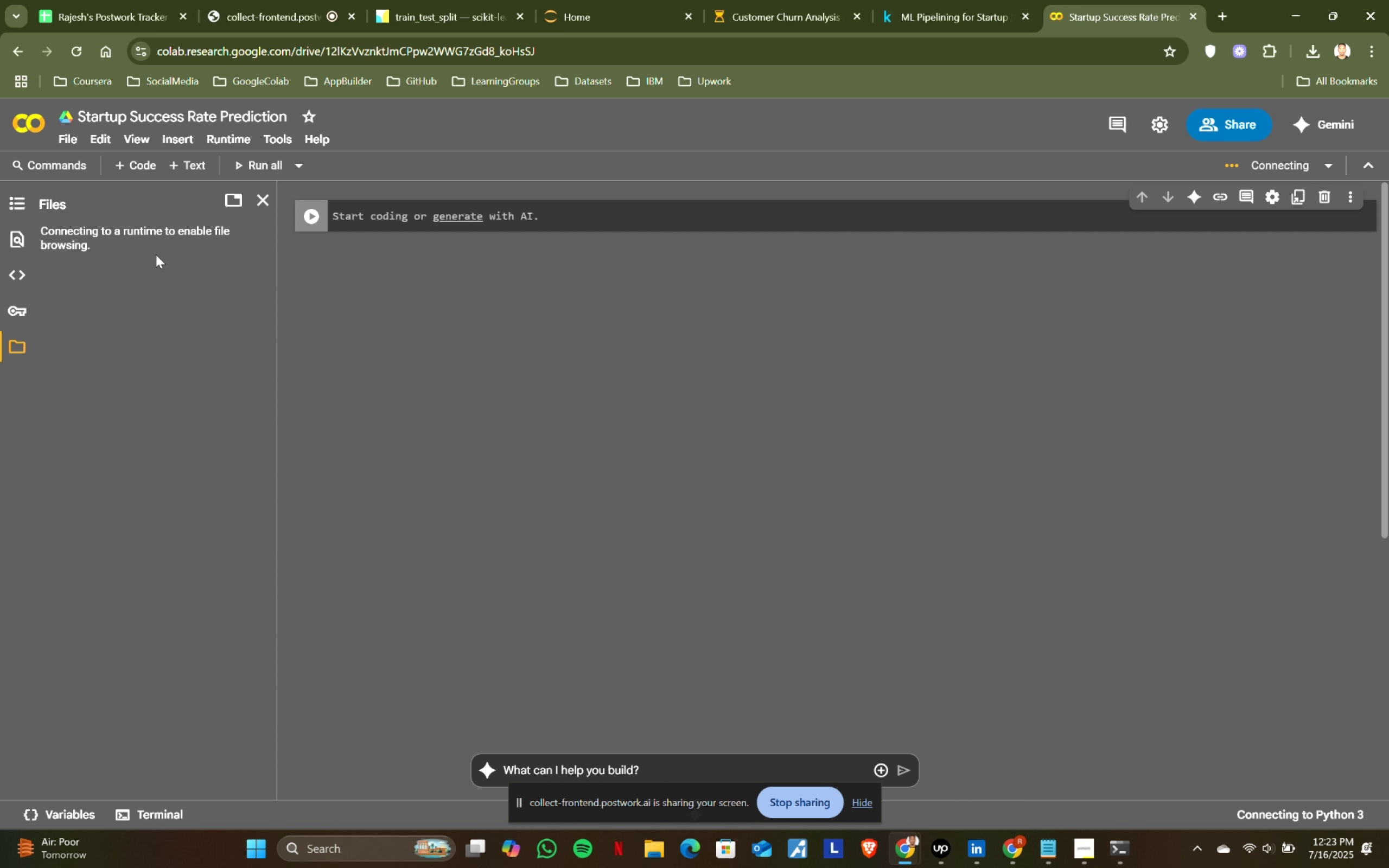 
left_click([167, 315])
 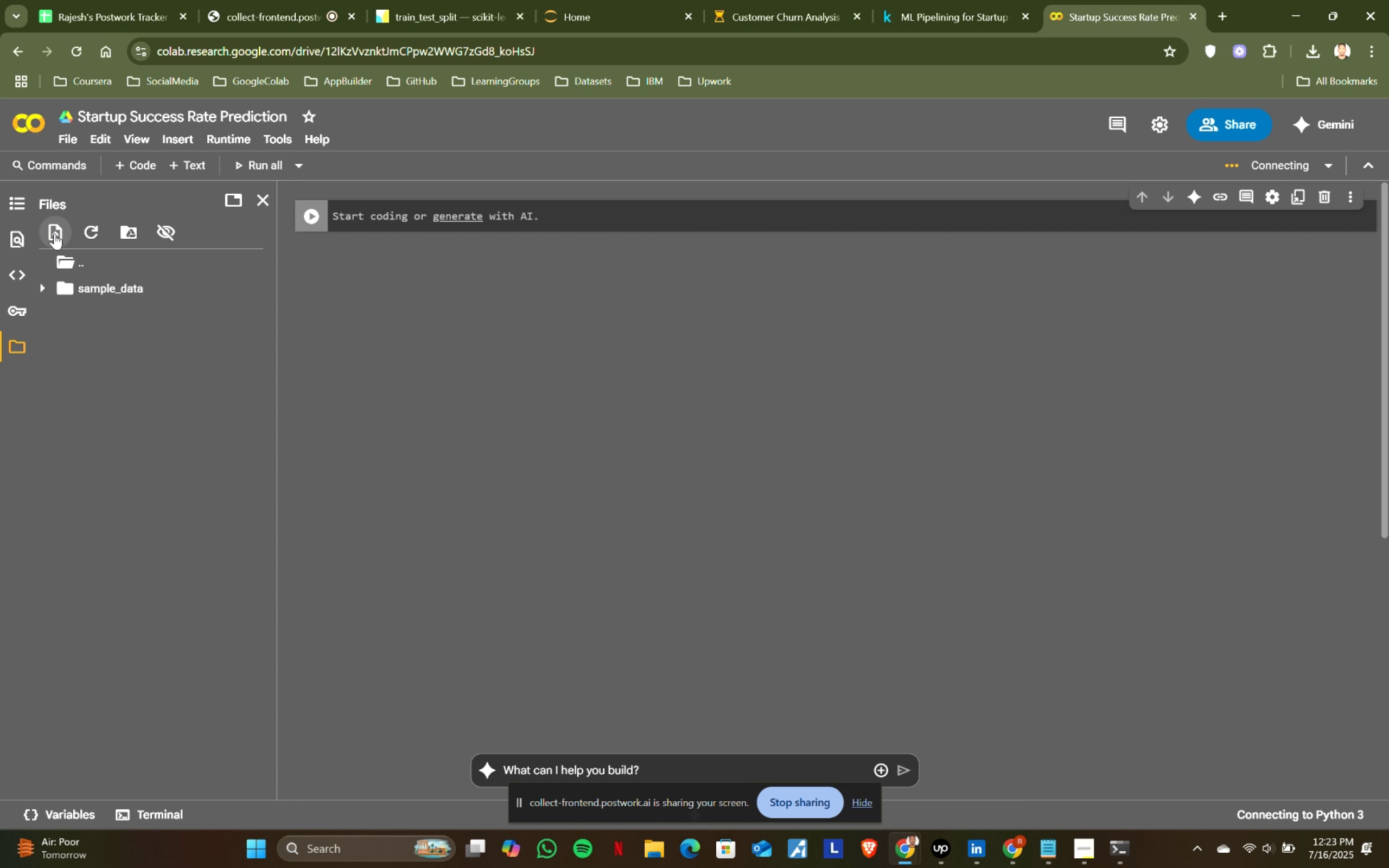 
left_click([52, 231])
 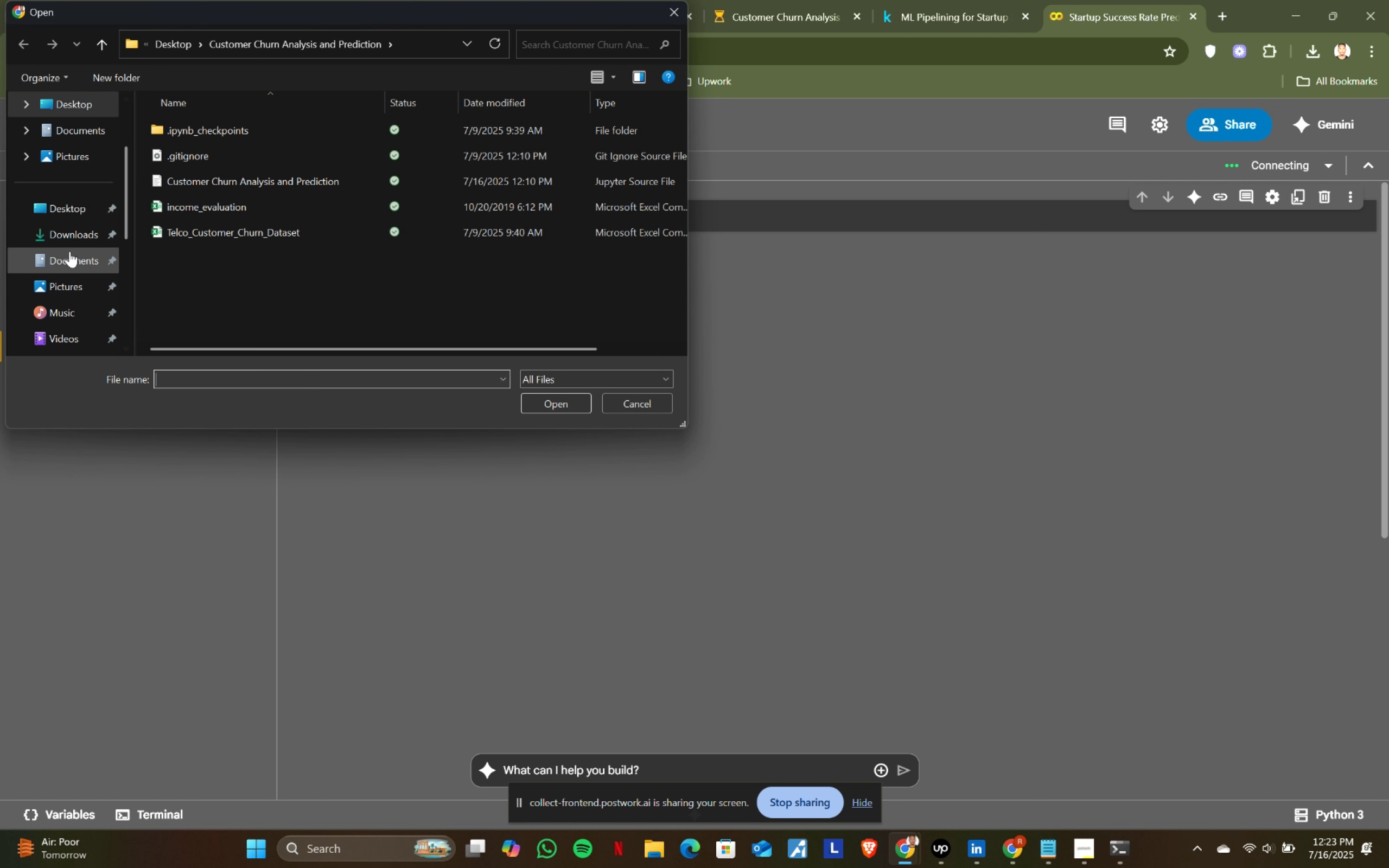 
left_click([67, 209])
 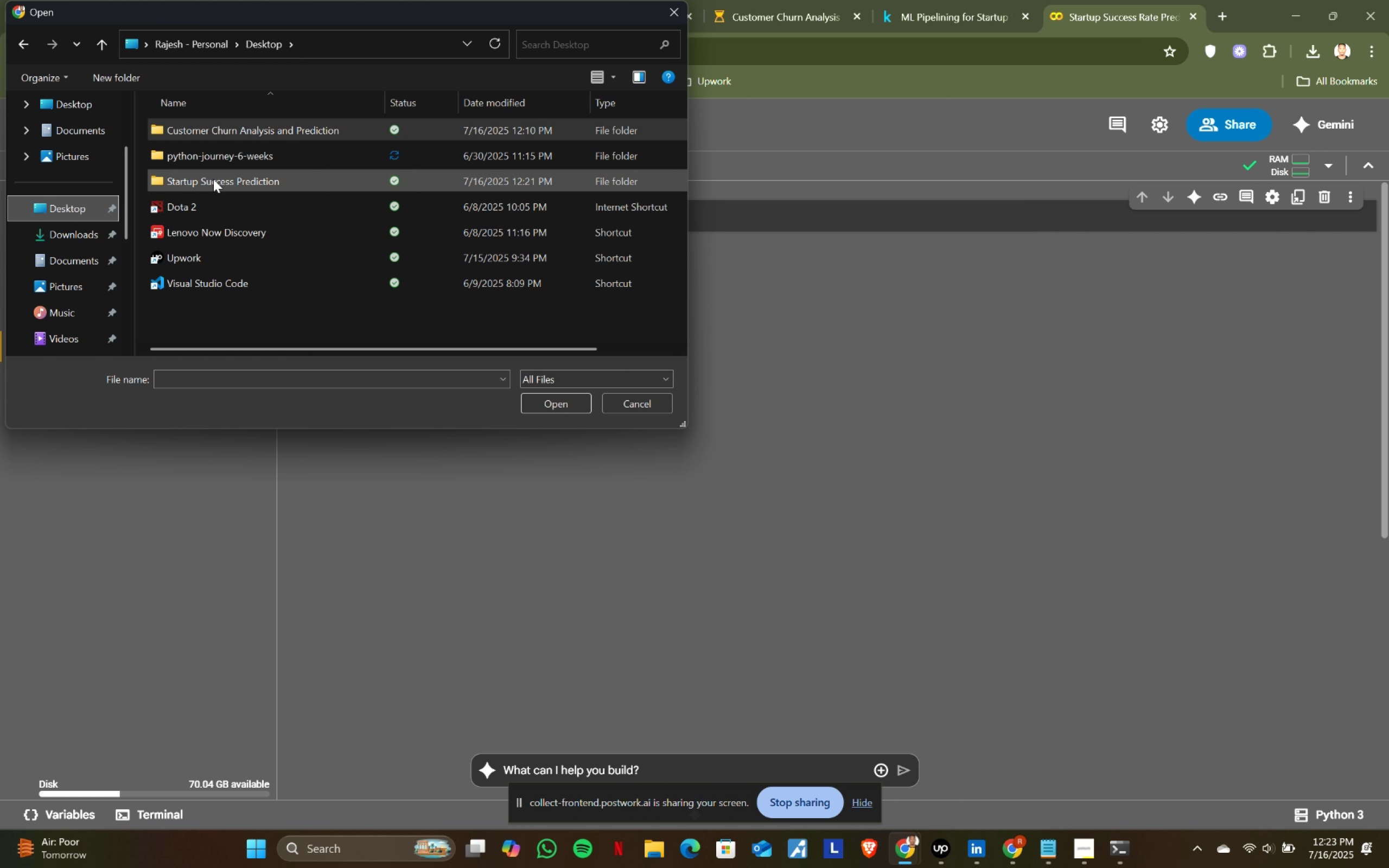 
double_click([213, 179])
 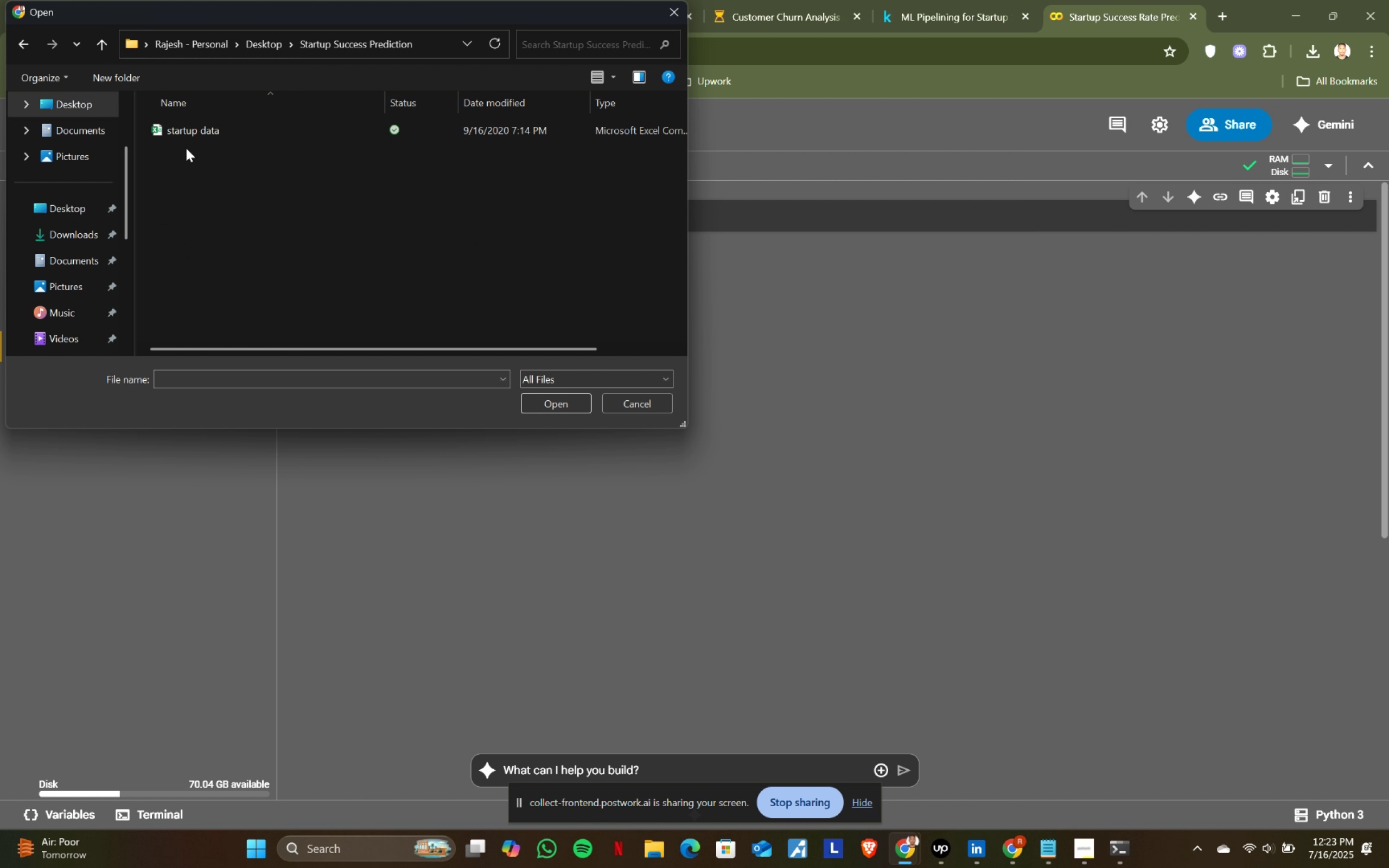 
left_click([190, 127])
 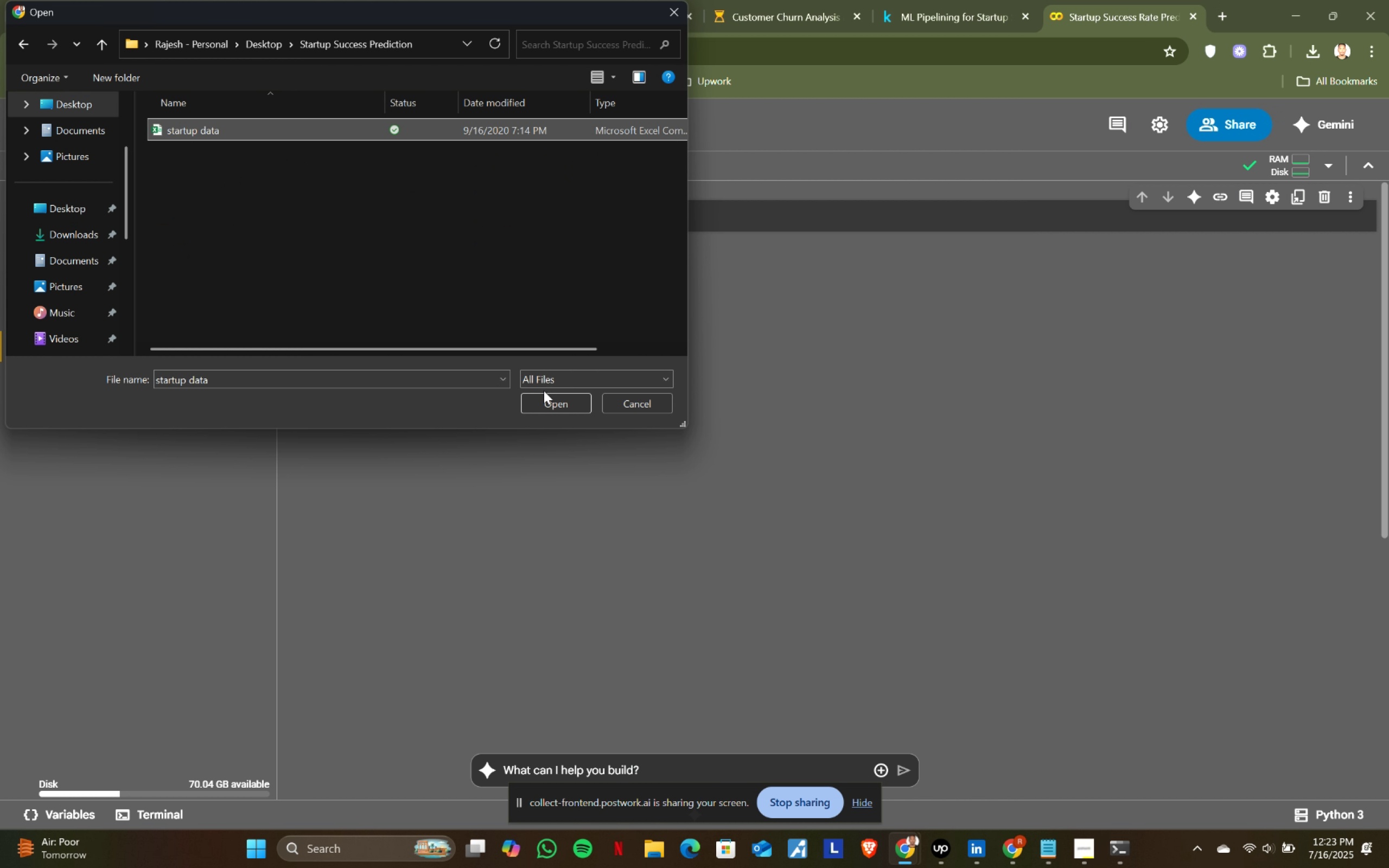 
left_click([546, 402])
 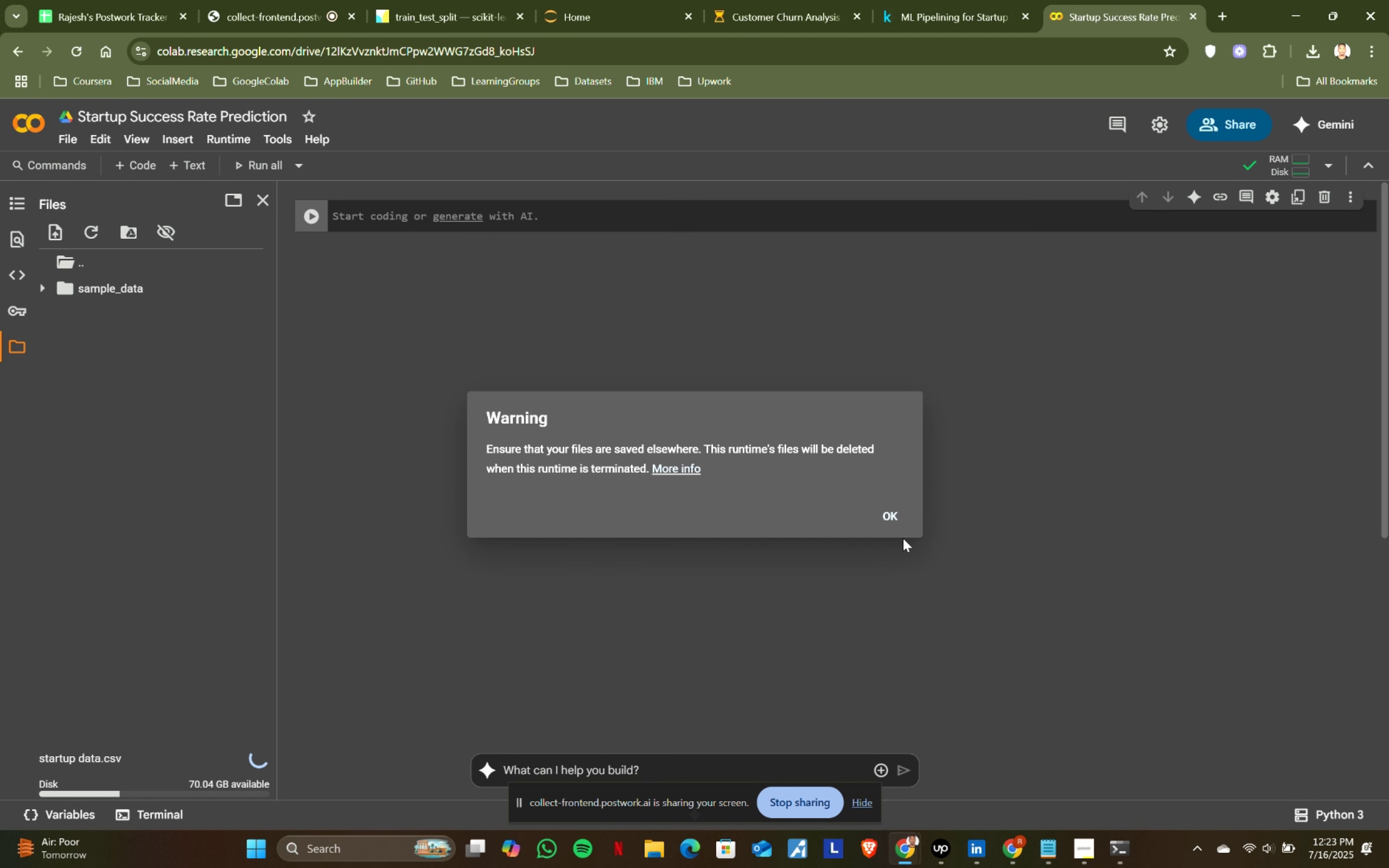 
left_click([888, 508])
 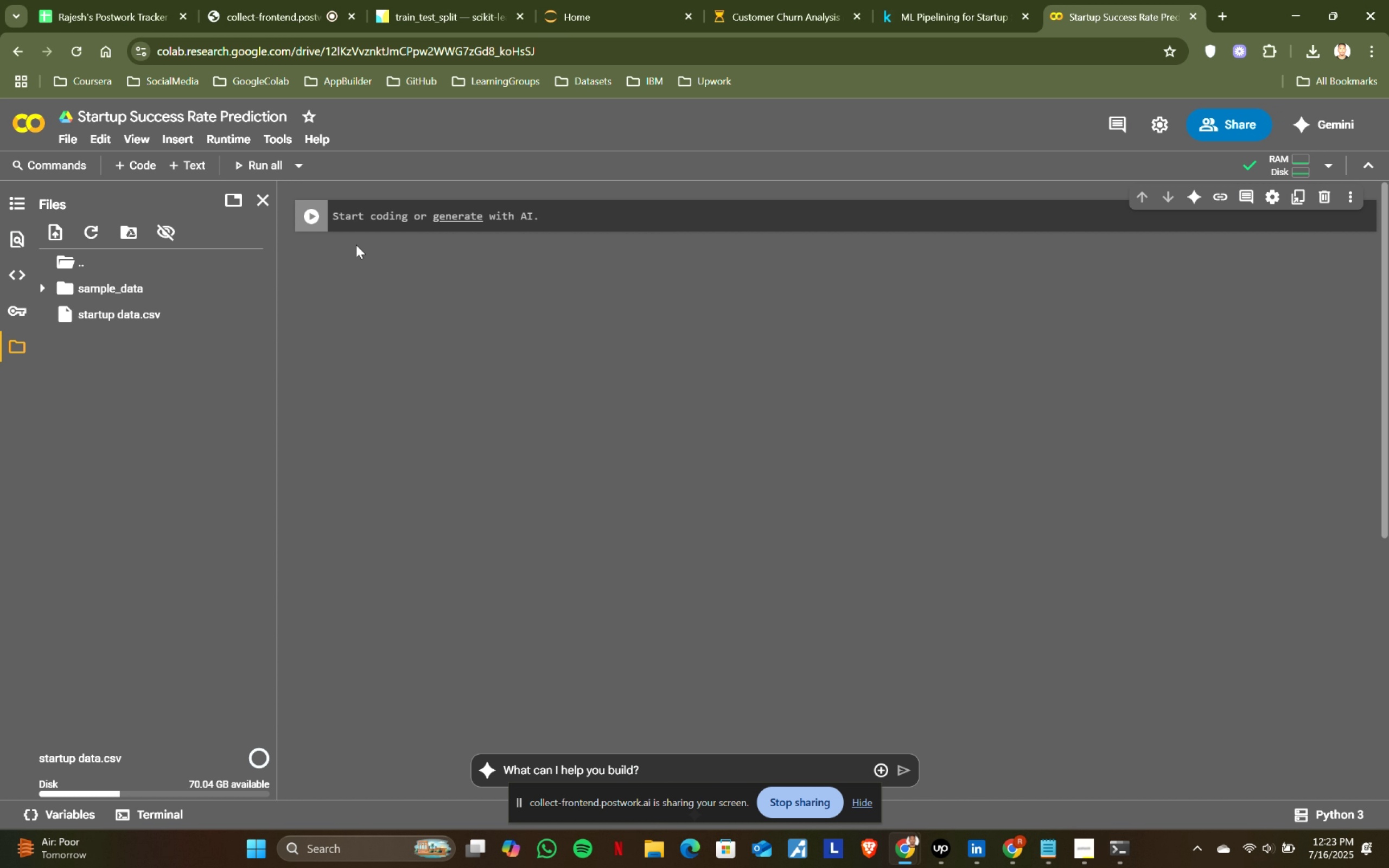 
left_click([351, 225])
 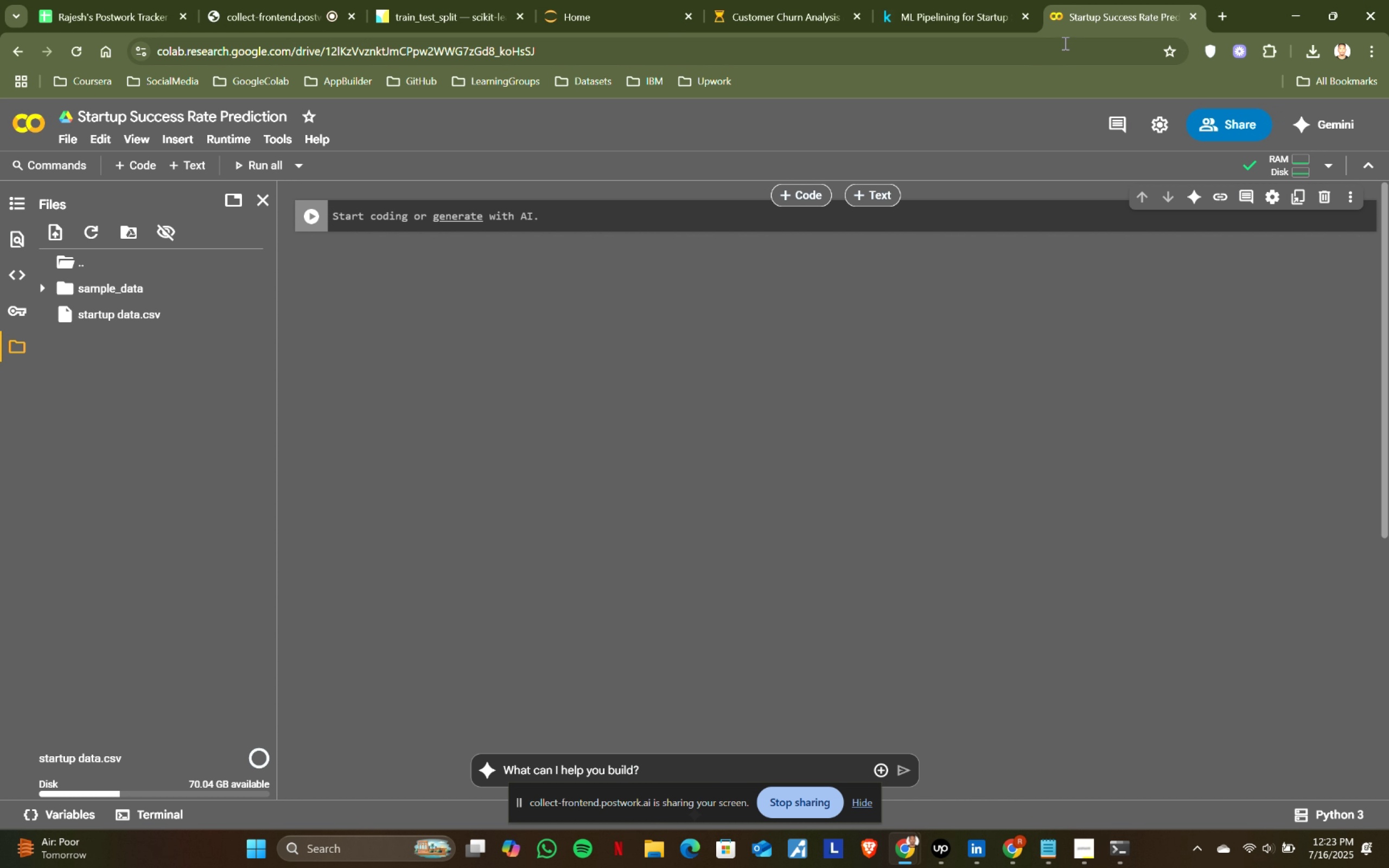 
left_click([986, 11])
 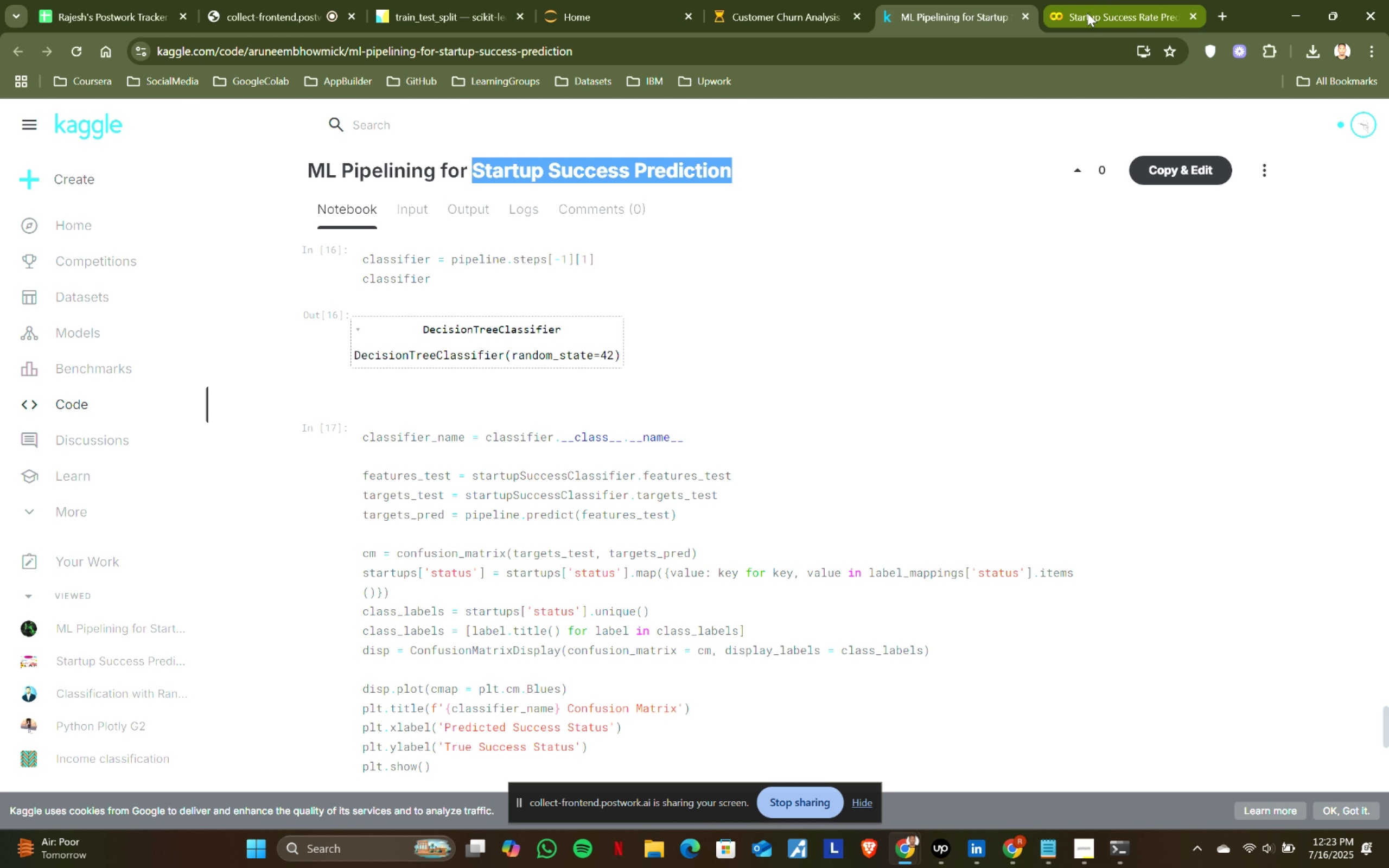 
scroll: coordinate [690, 419], scroll_direction: up, amount: 67.0
 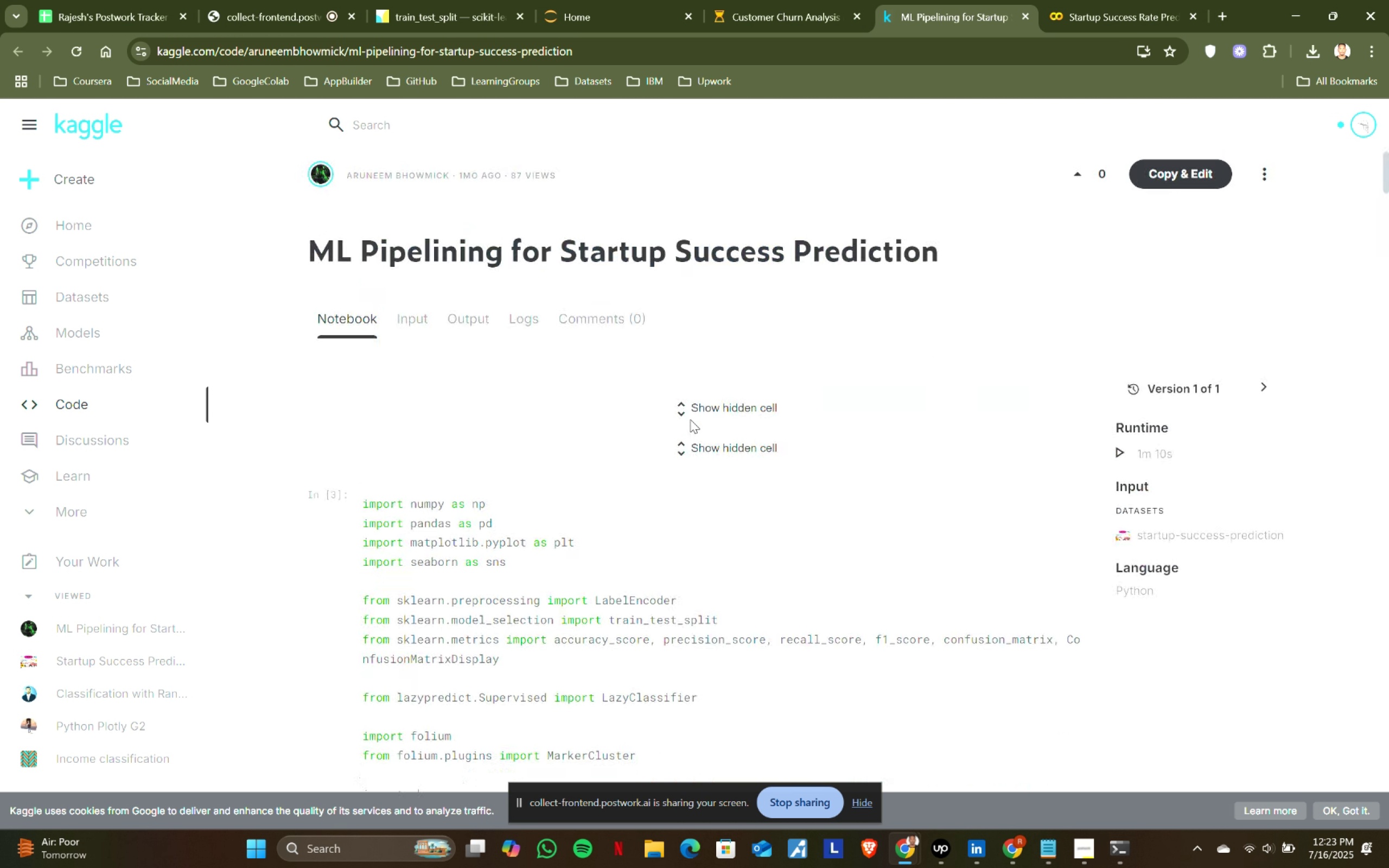 
scroll: coordinate [690, 419], scroll_direction: down, amount: 1.0
 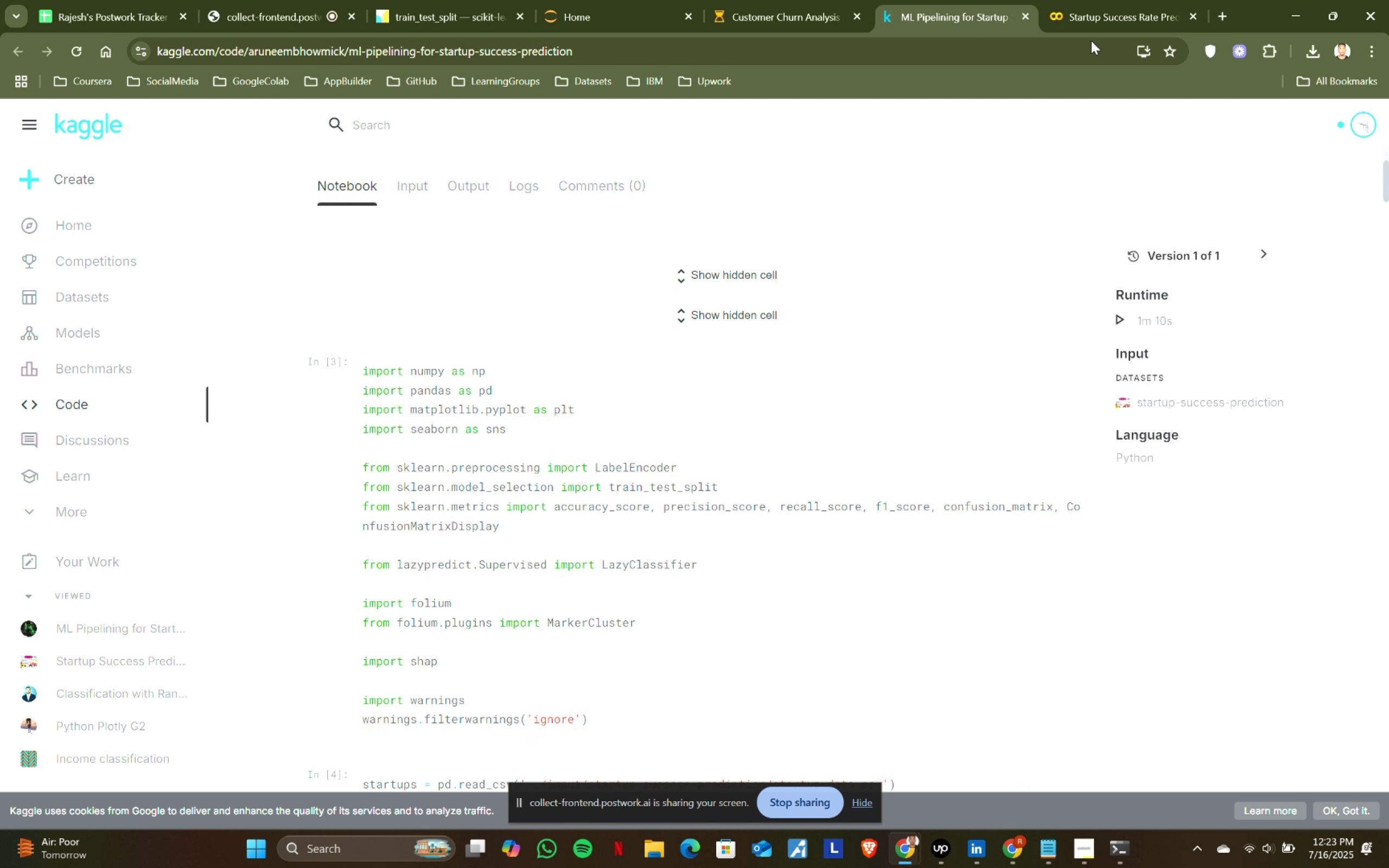 
left_click([1094, 0])
 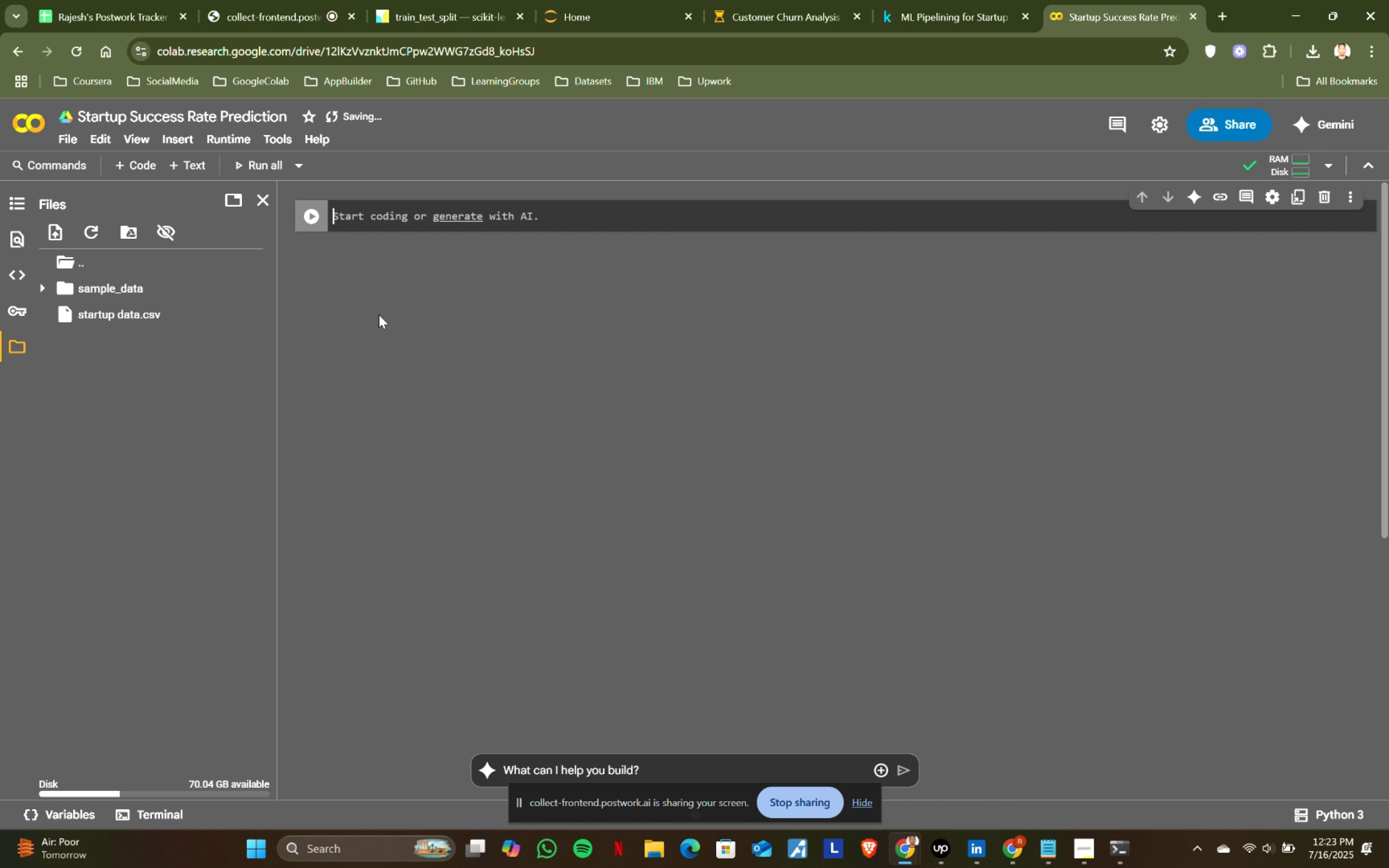 
type(import pad)
key(Backspace)
type(ndasd a)
key(Backspace)
key(Backspace)
key(Backspace)
key(Backspace)
type(s as )
 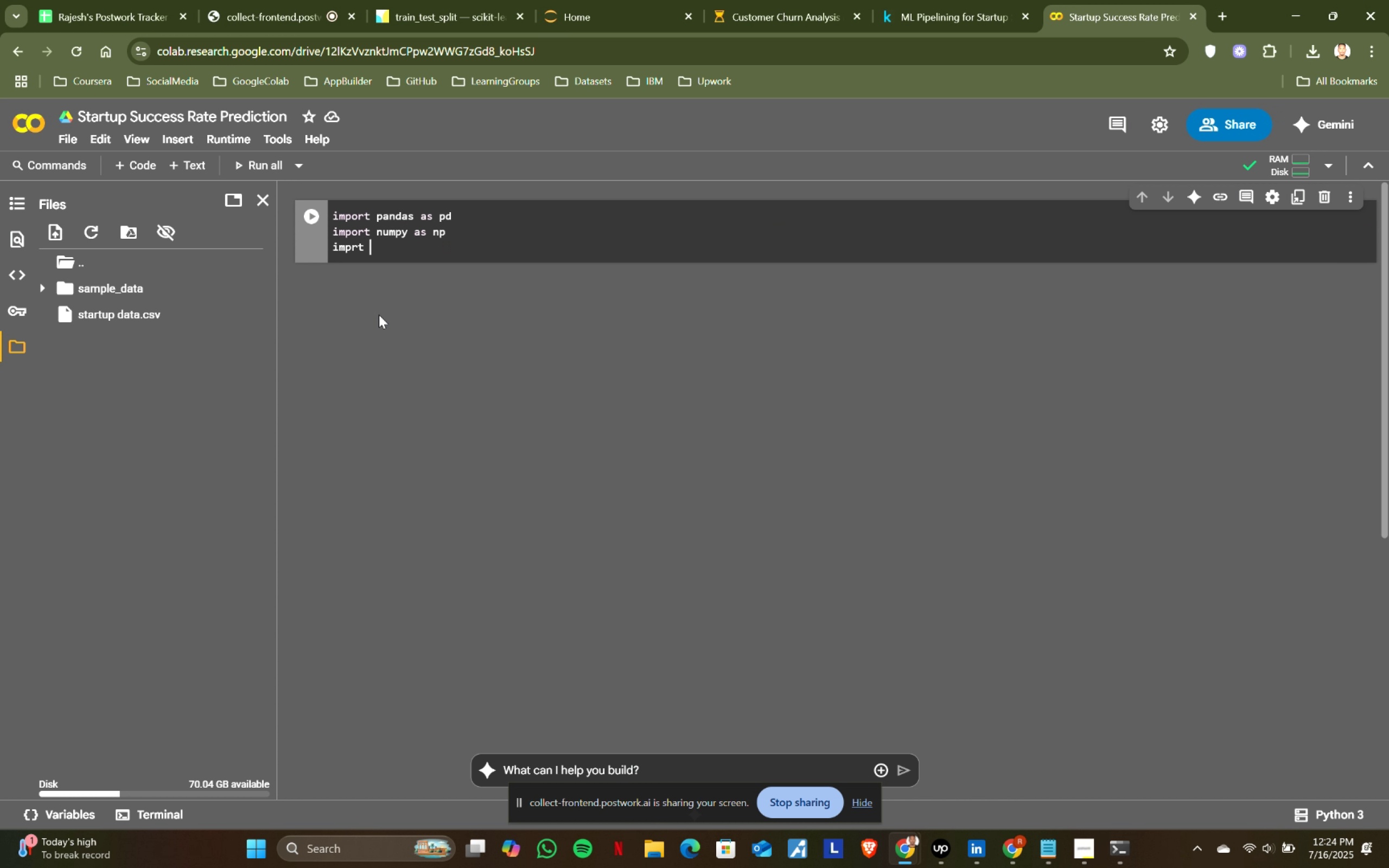 
key(Enter)
 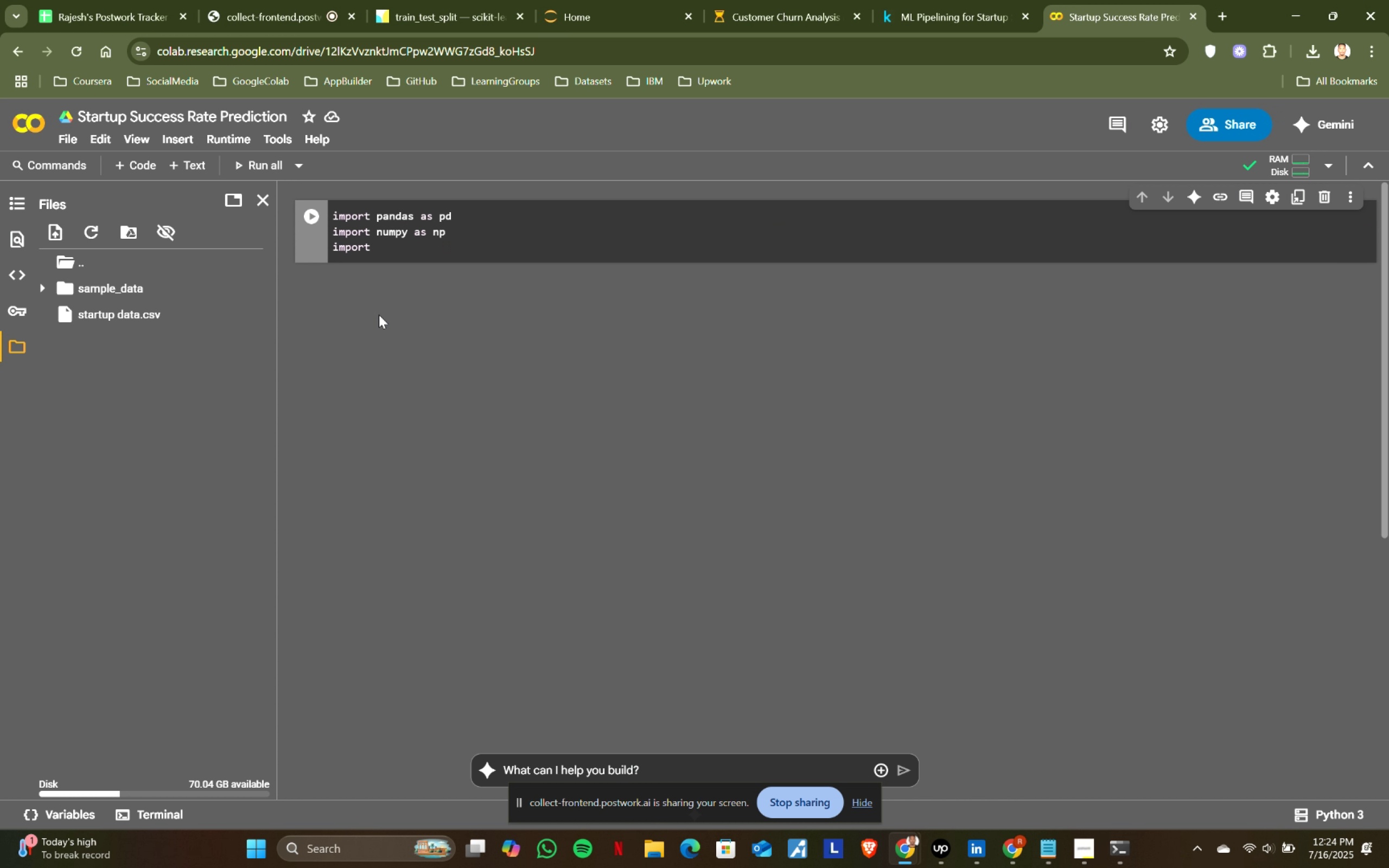 
type(import numpy as n)
 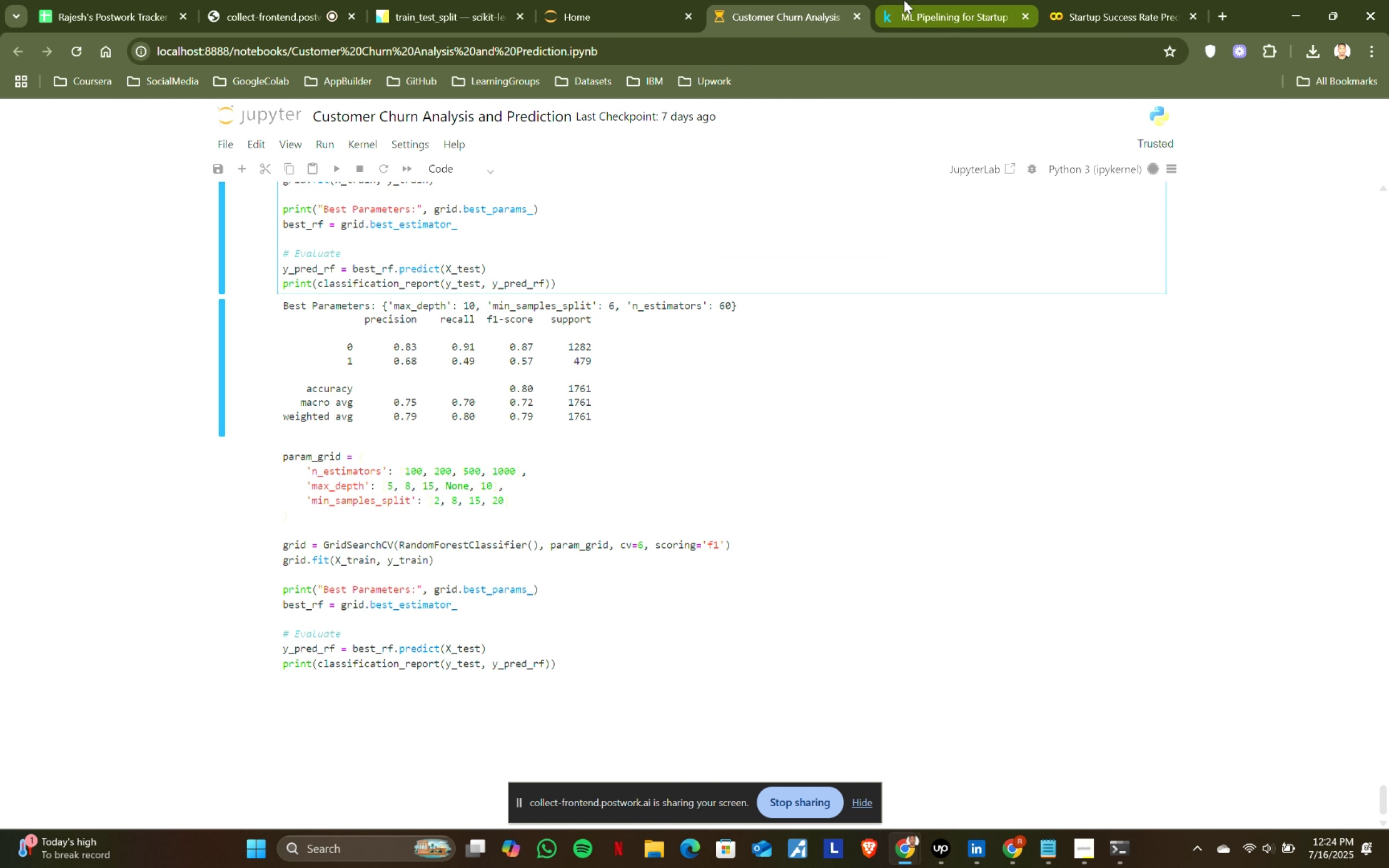 
key(Enter)
 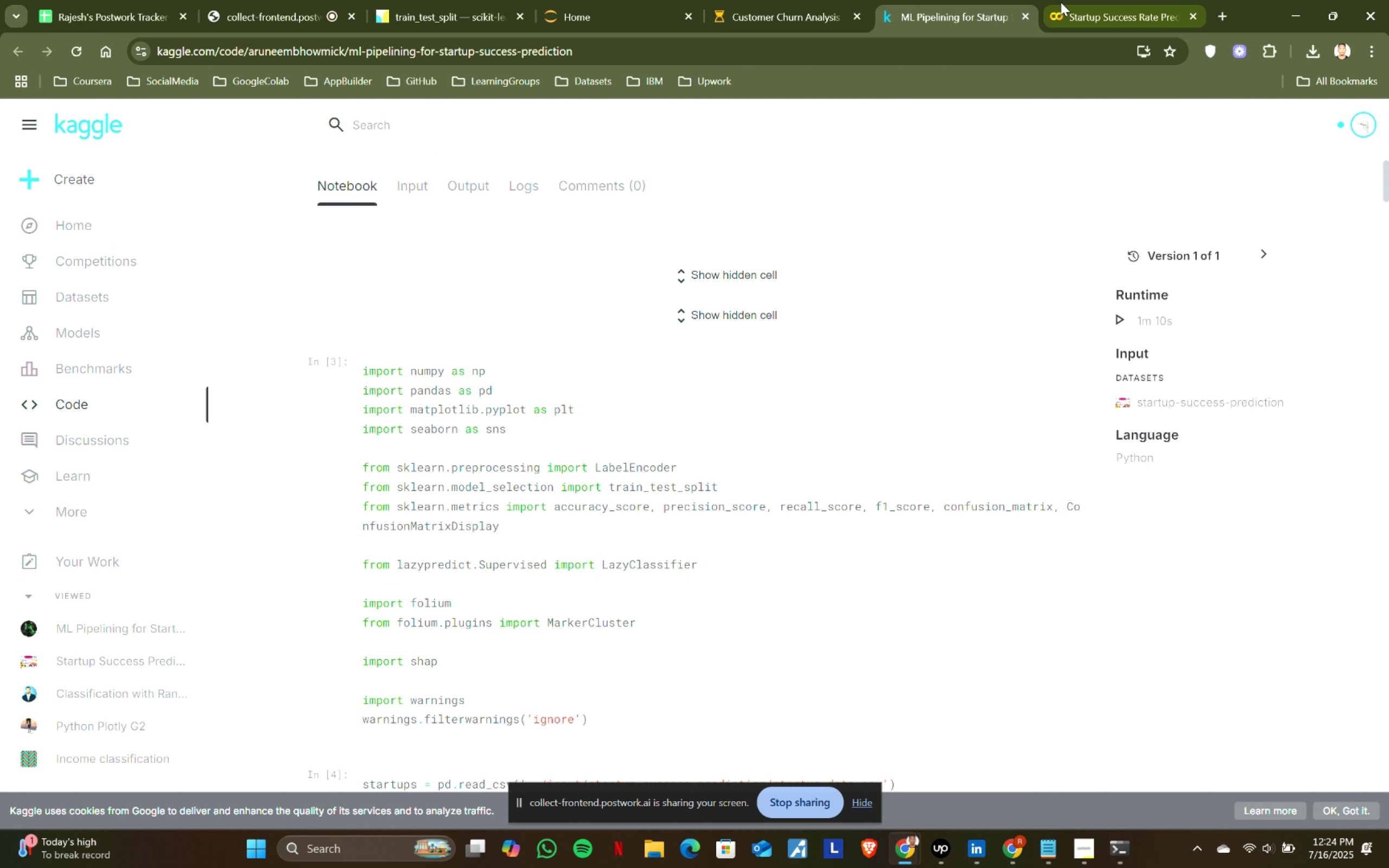 
type(imprt )
key(Backspace)
key(Backspace)
key(Backspace)
type(ort )
 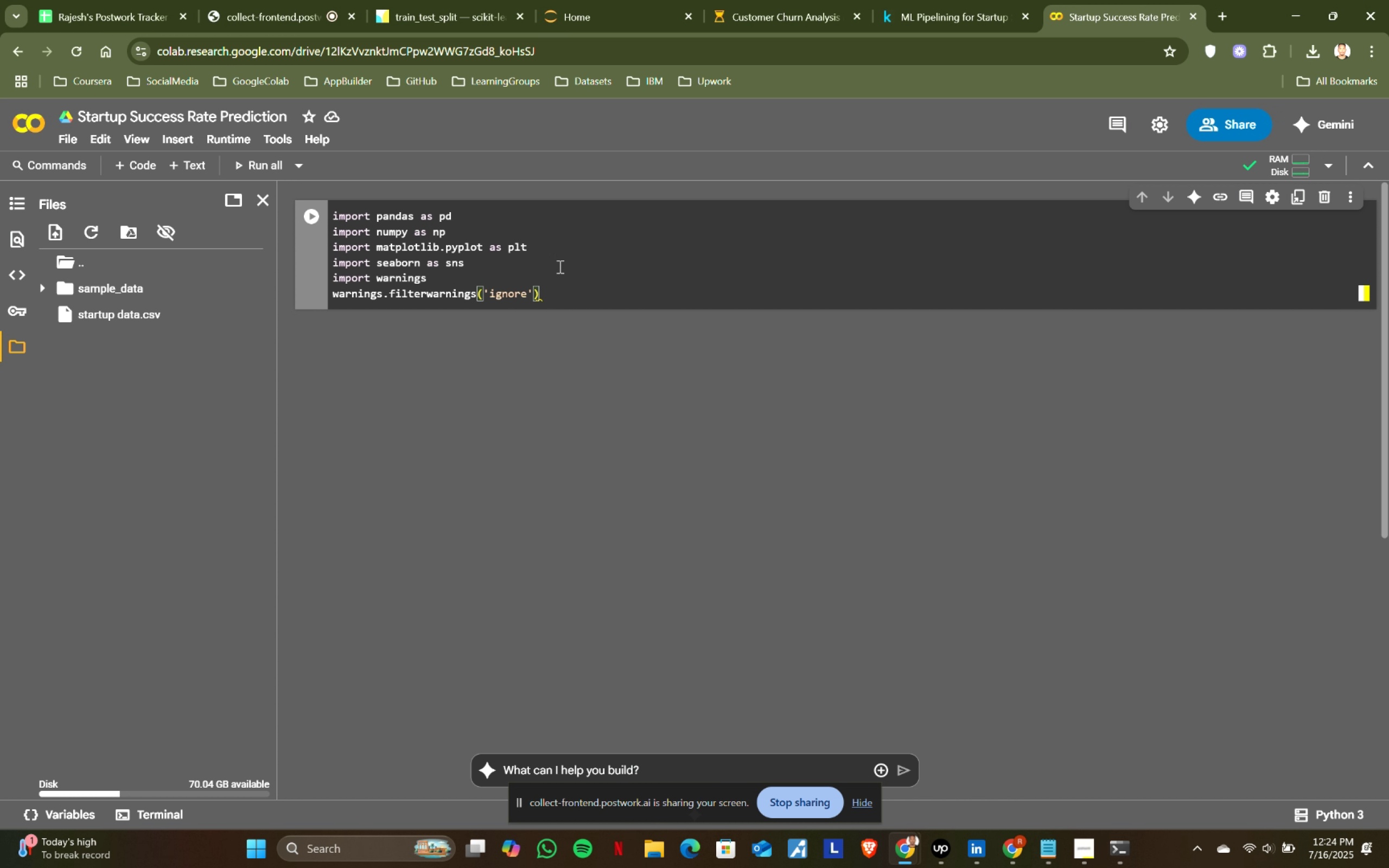 
double_click([904, 0])
 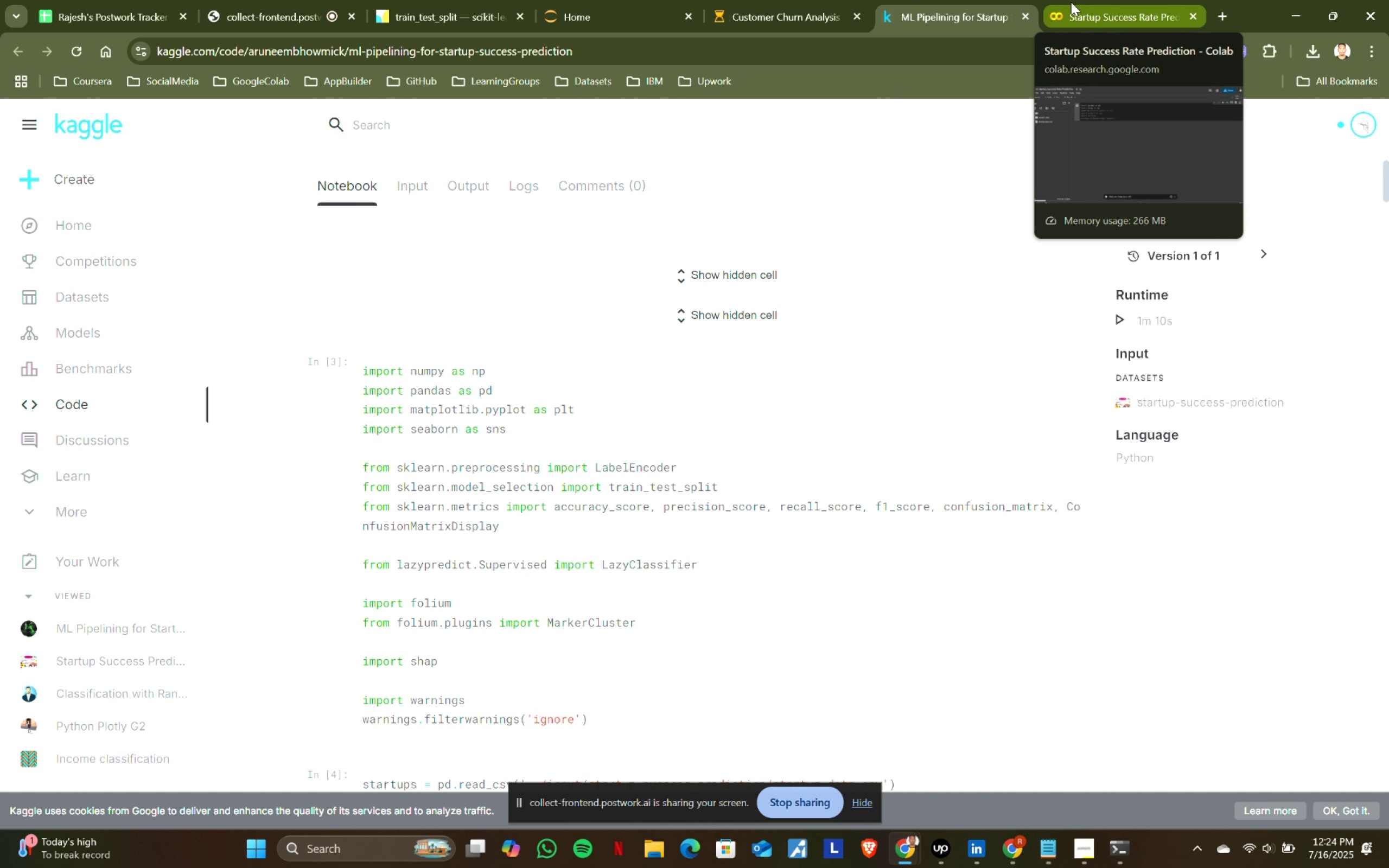 
left_click([1071, 2])
 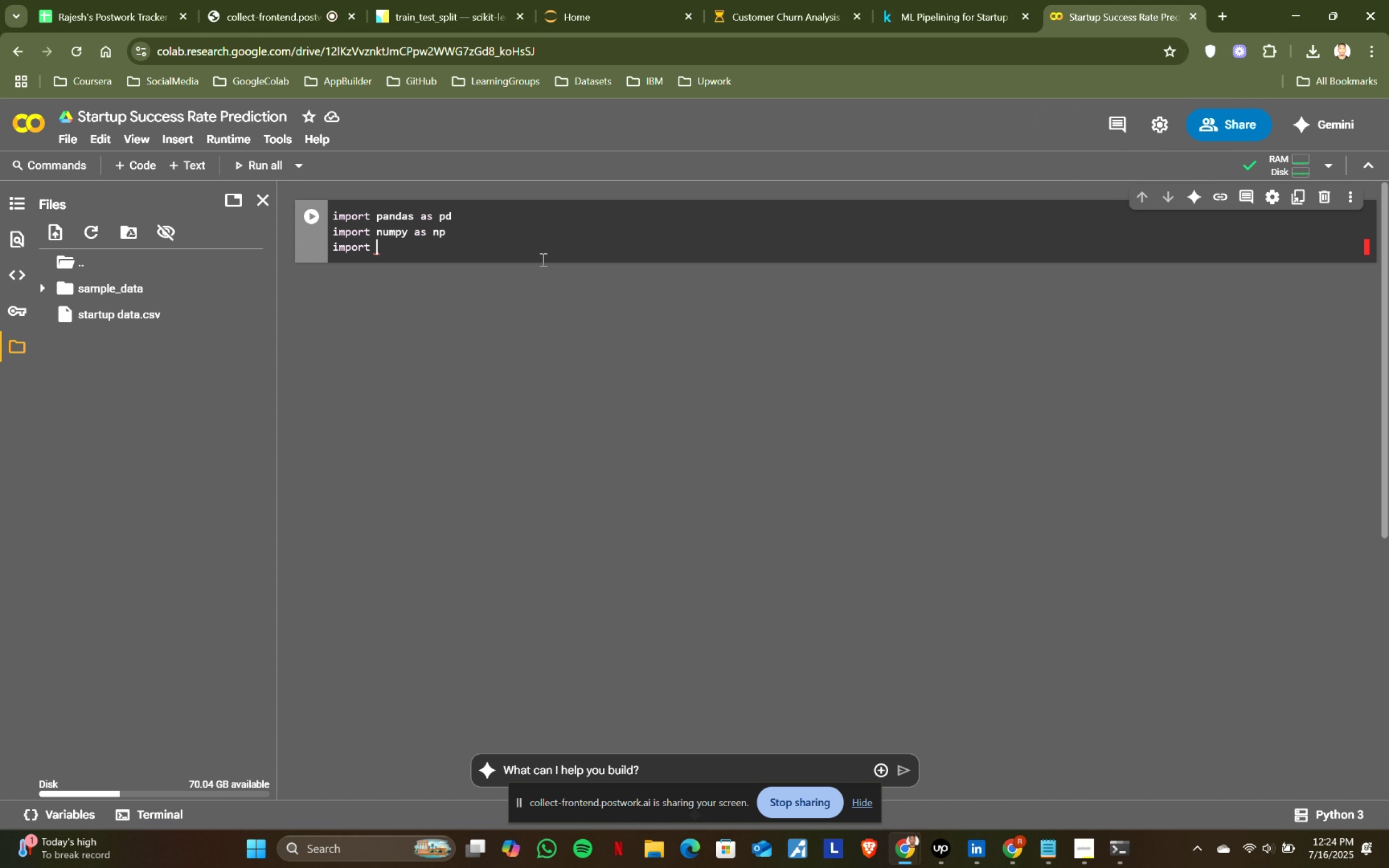 
type(mat)
key(Tab)
key(Tab)
 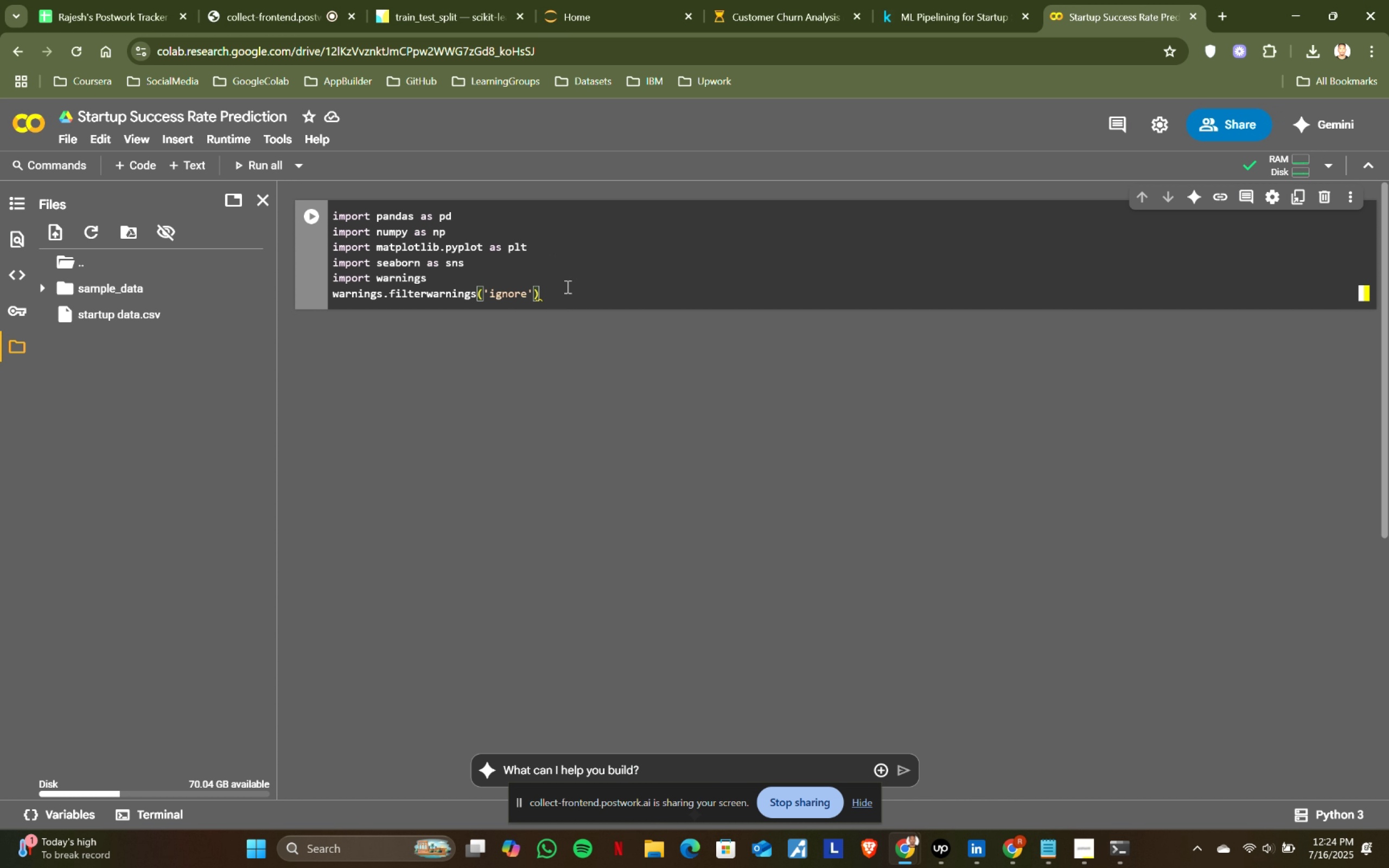 
left_click([567, 288])
 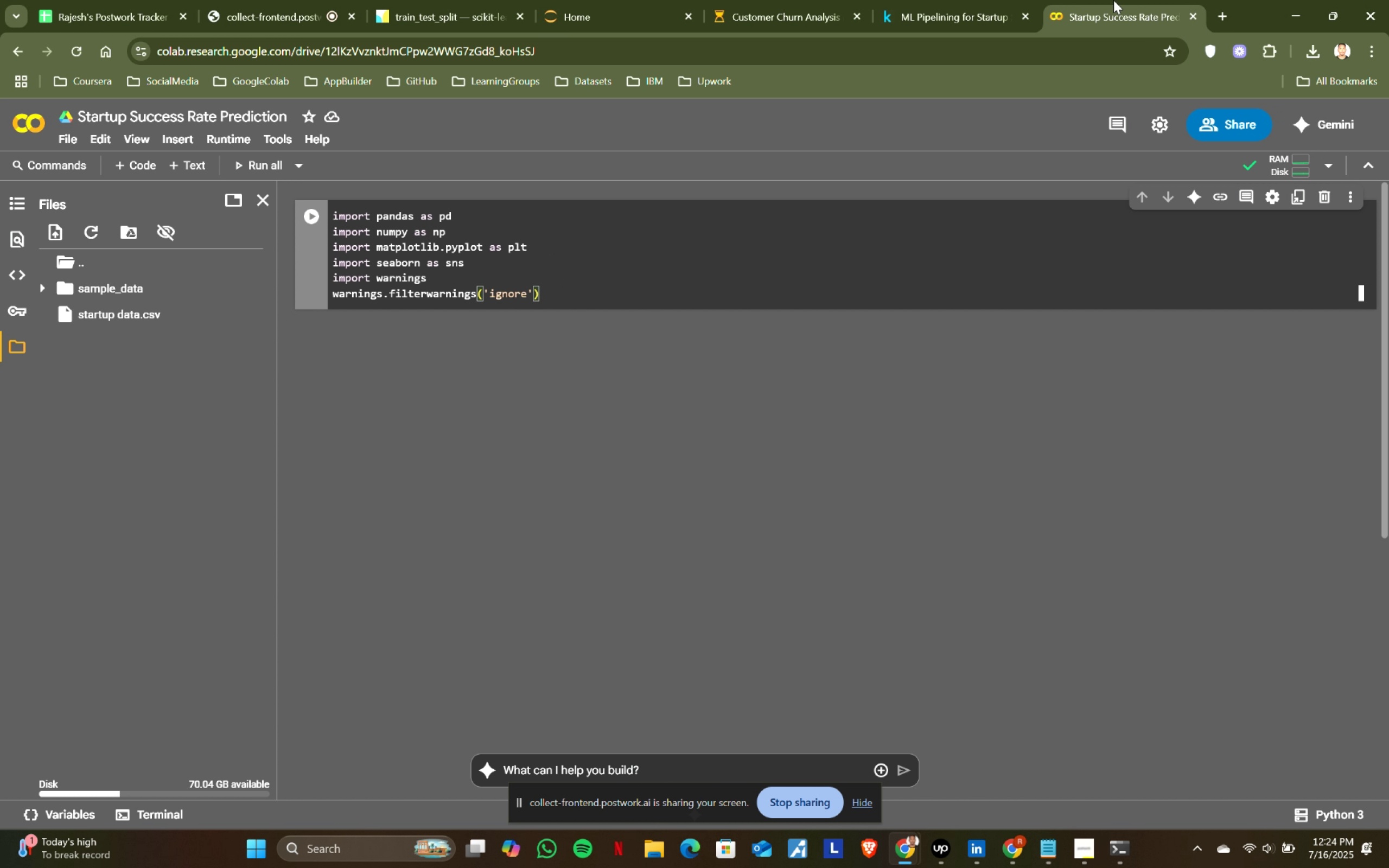 
left_click([930, 0])
 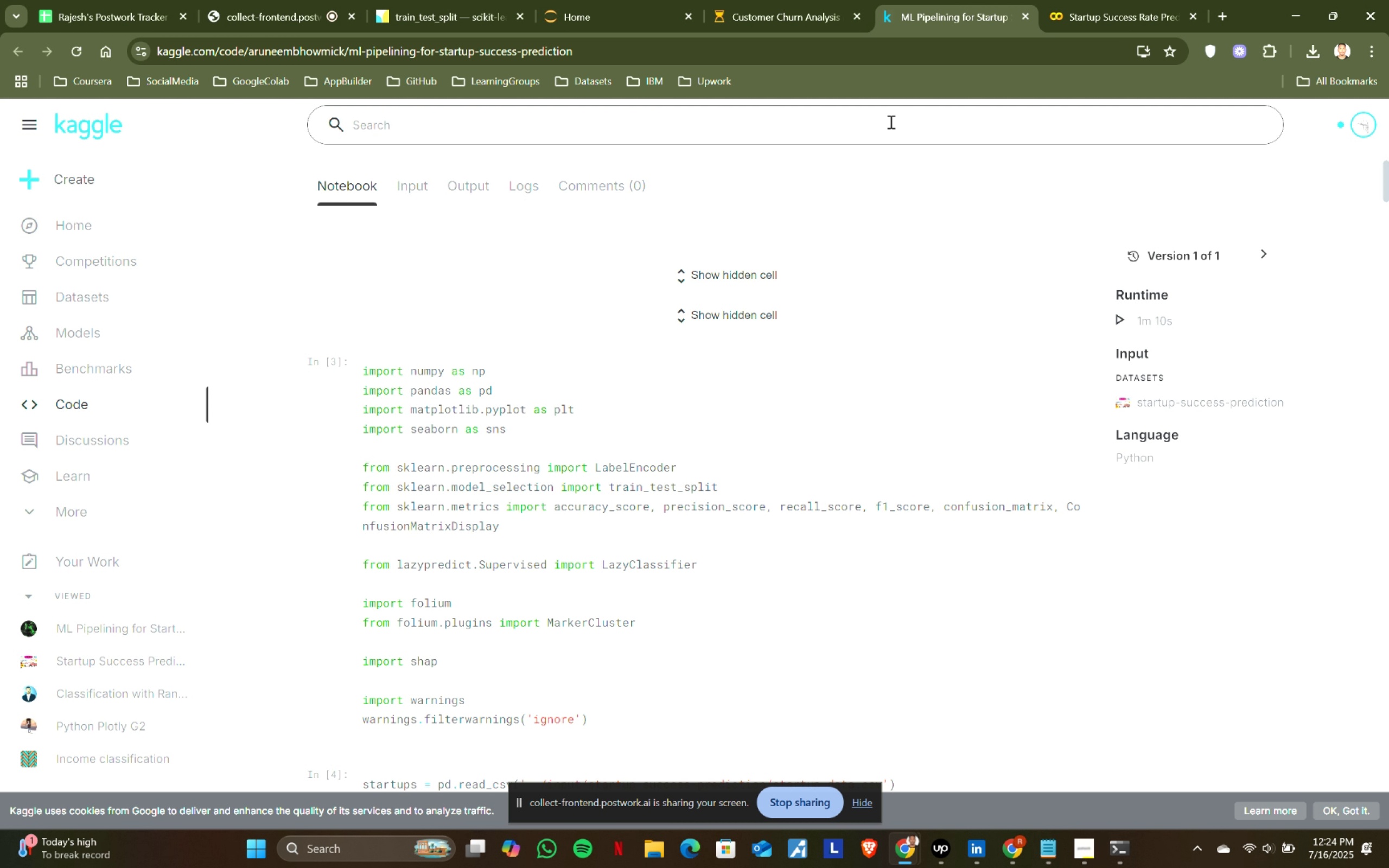 
scroll: coordinate [890, 122], scroll_direction: down, amount: 1.0
 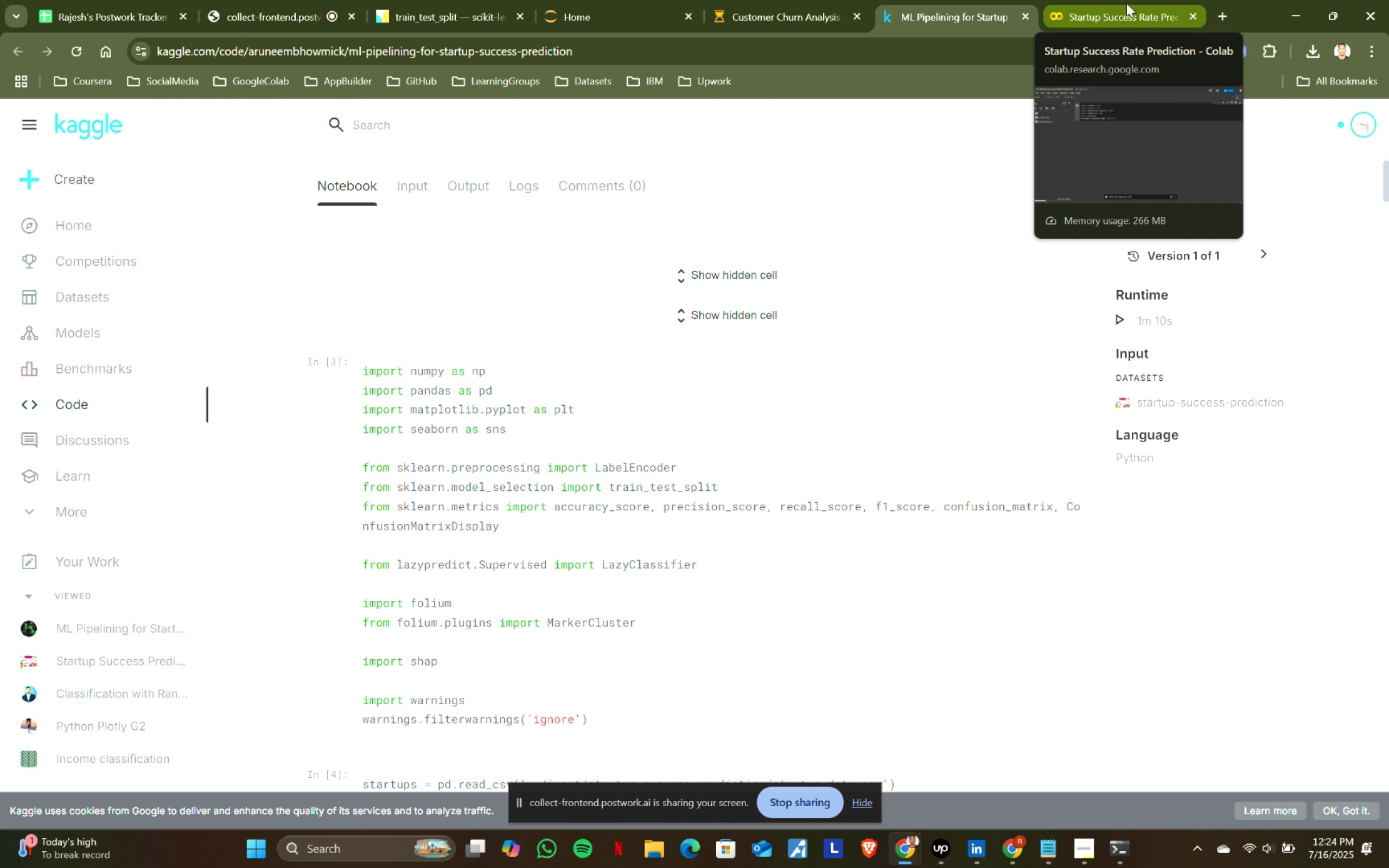 
wait(5.34)
 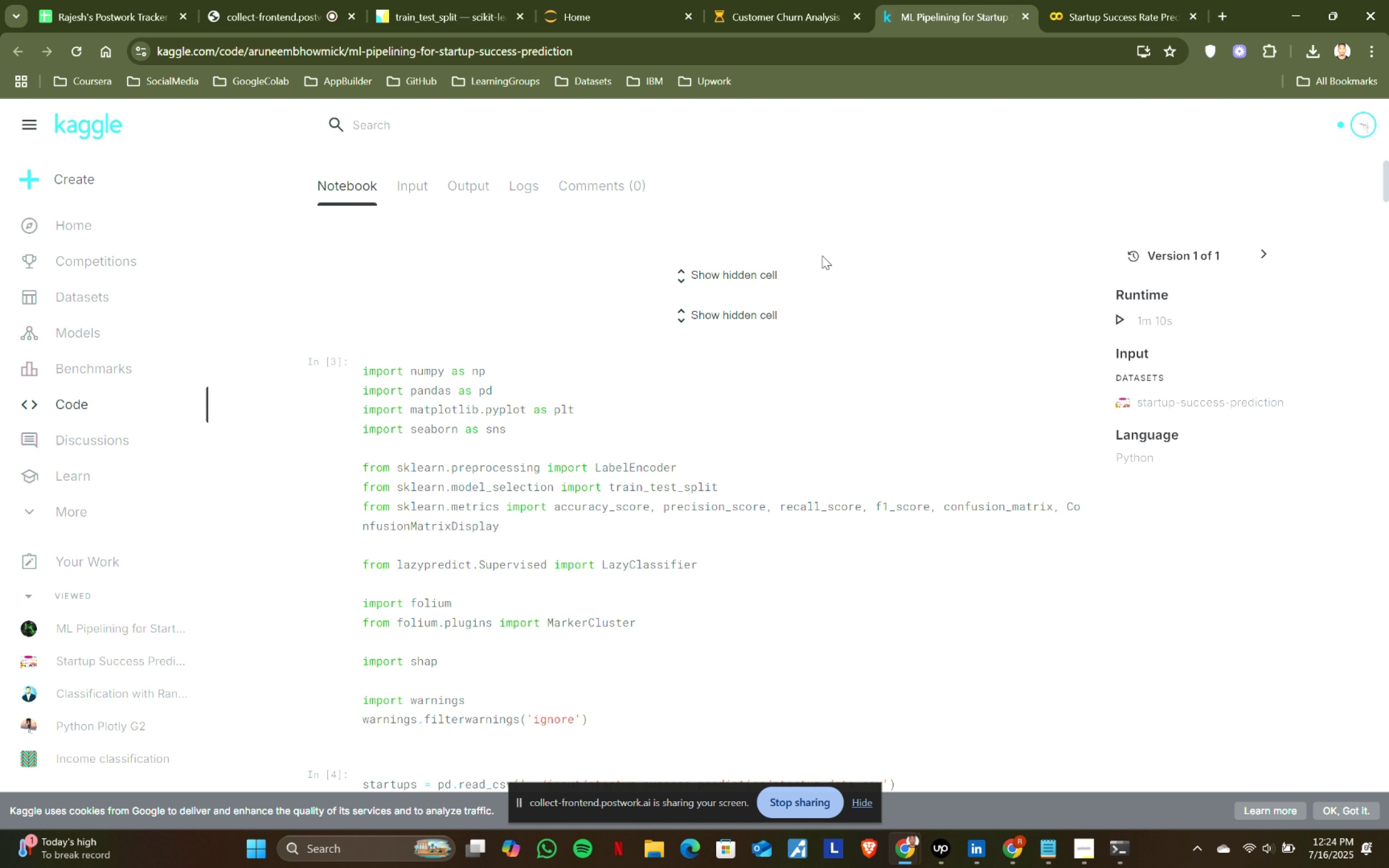 
left_click([1126, 3])
 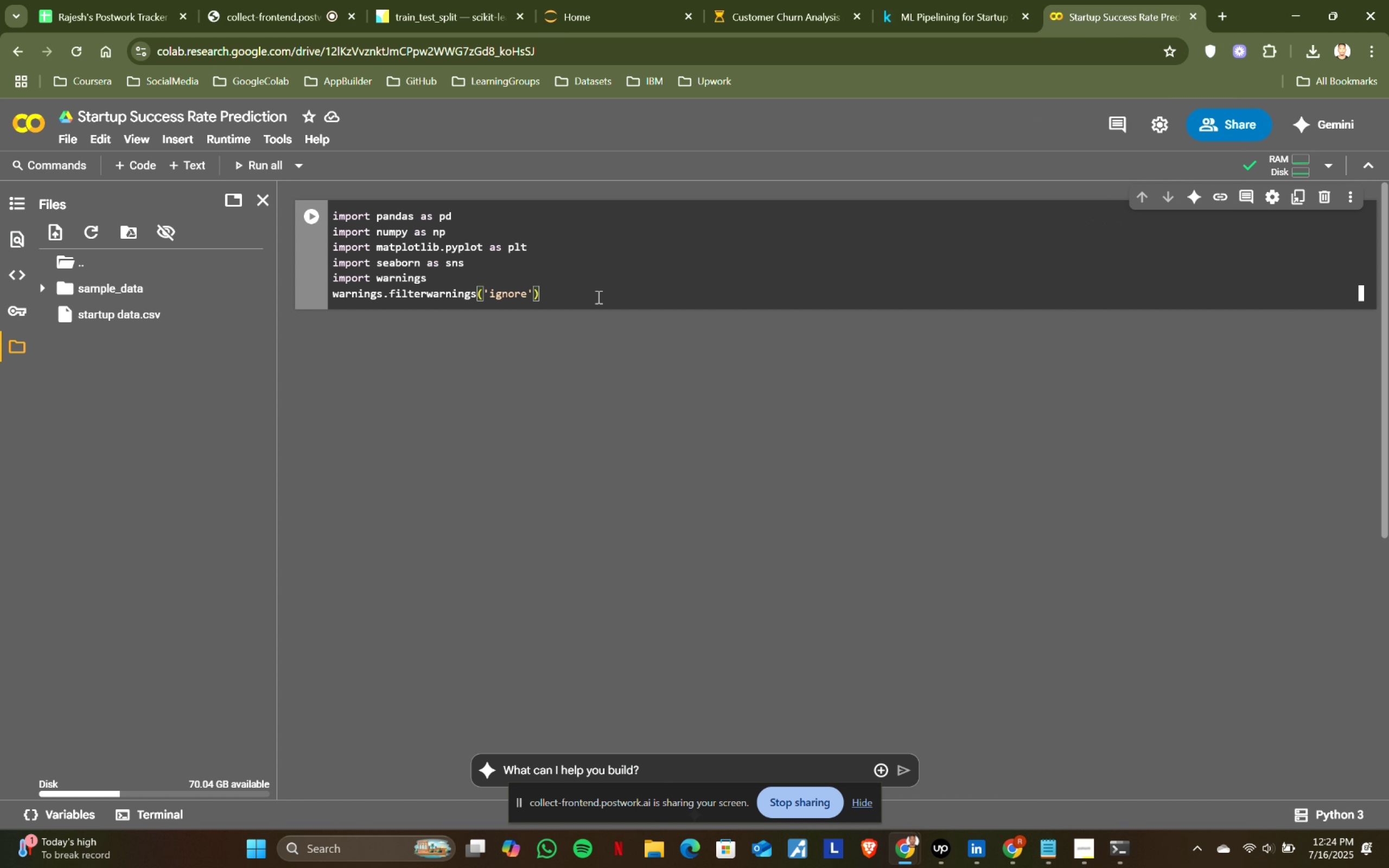 
left_click([597, 297])
 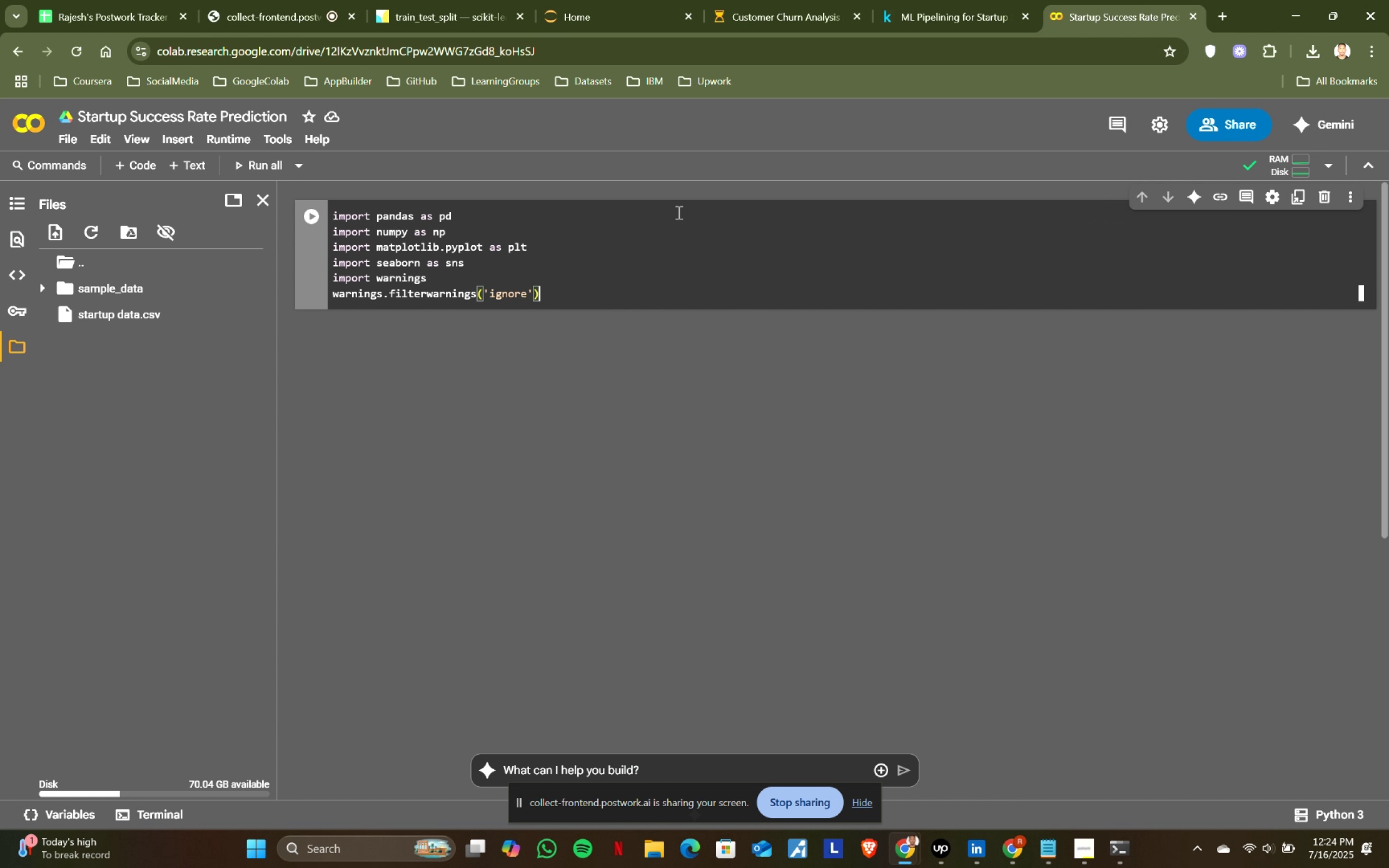 
wait(6.1)
 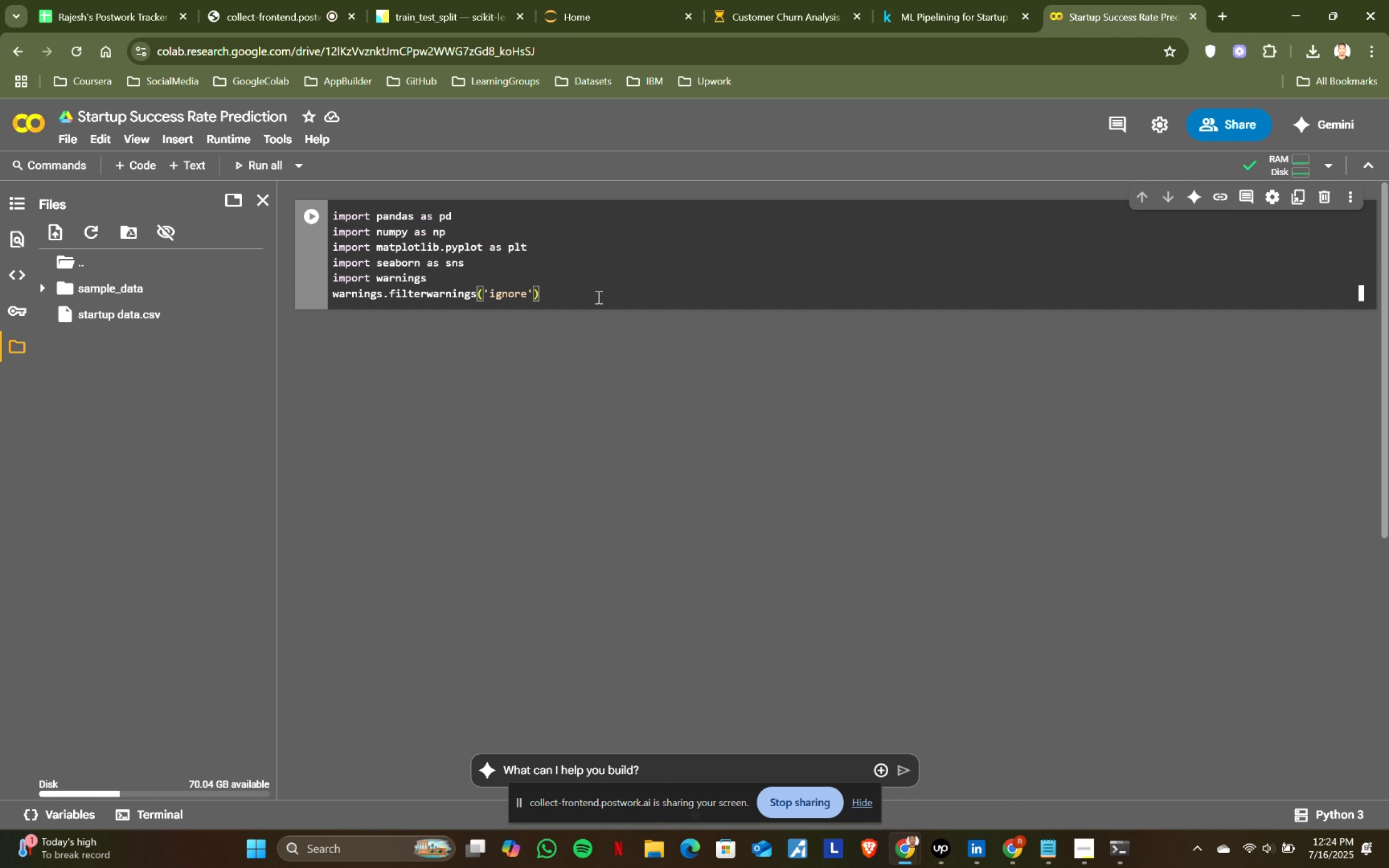 
left_click([142, 167])
 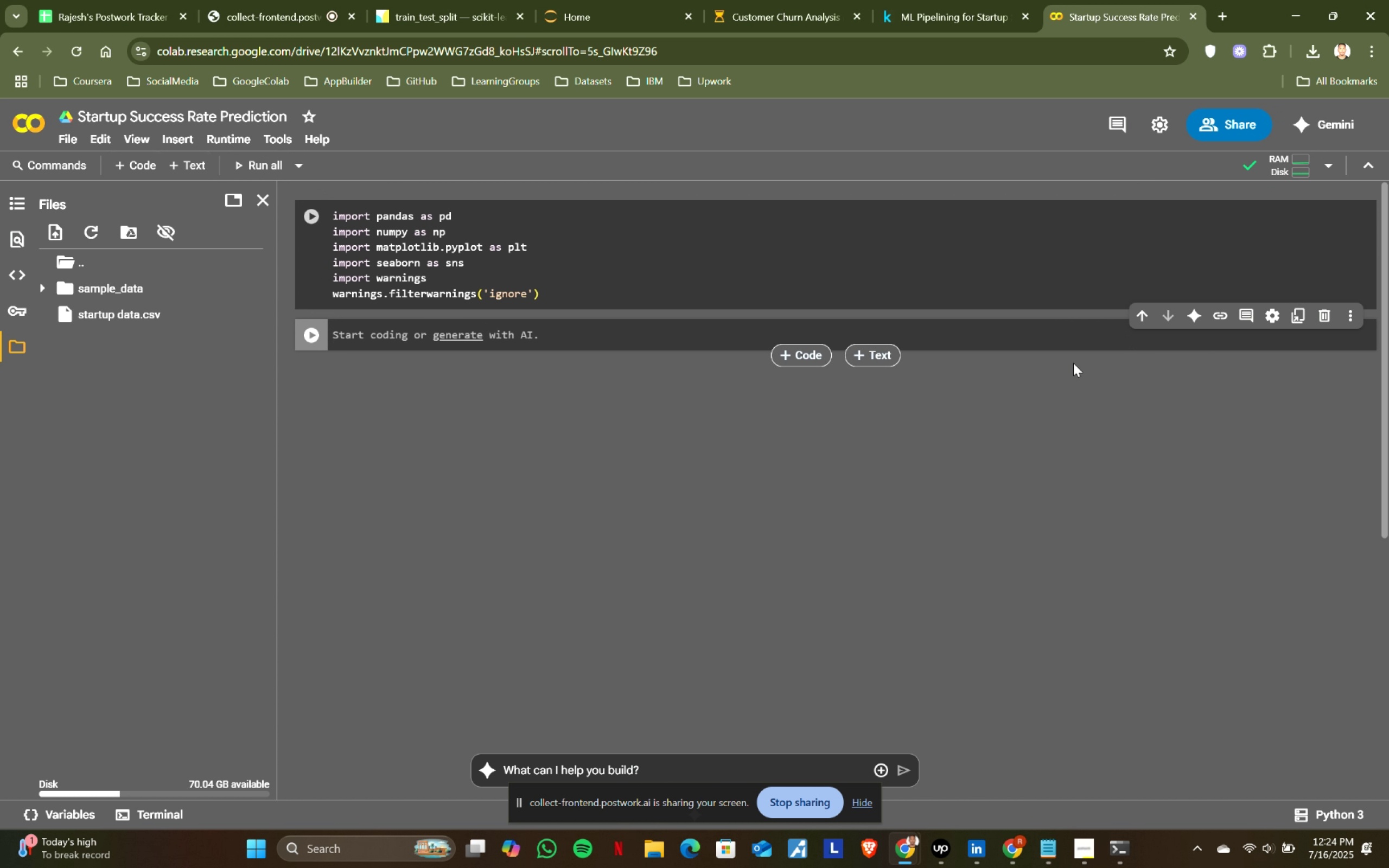 
left_click([1136, 320])
 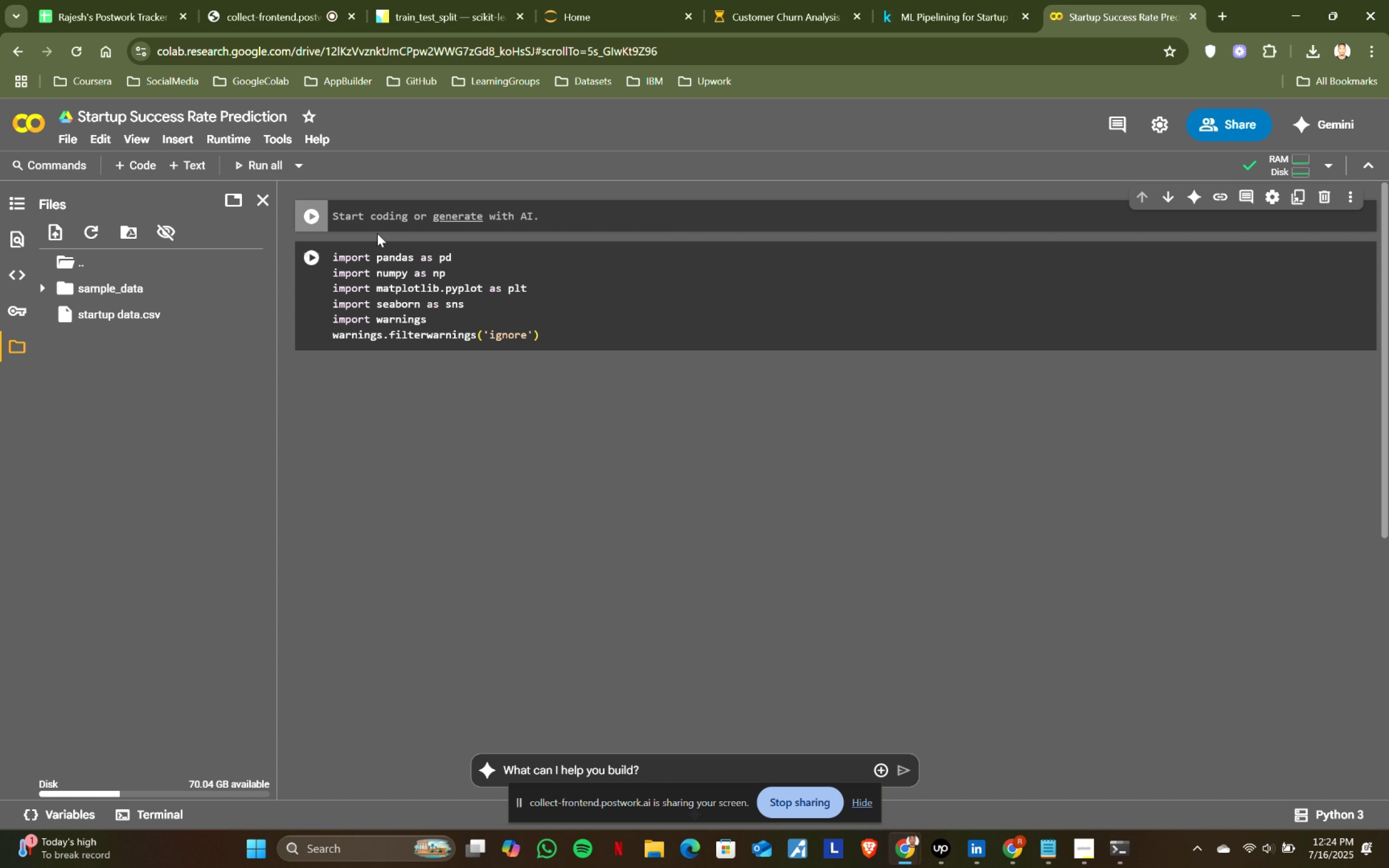 
left_click([361, 224])
 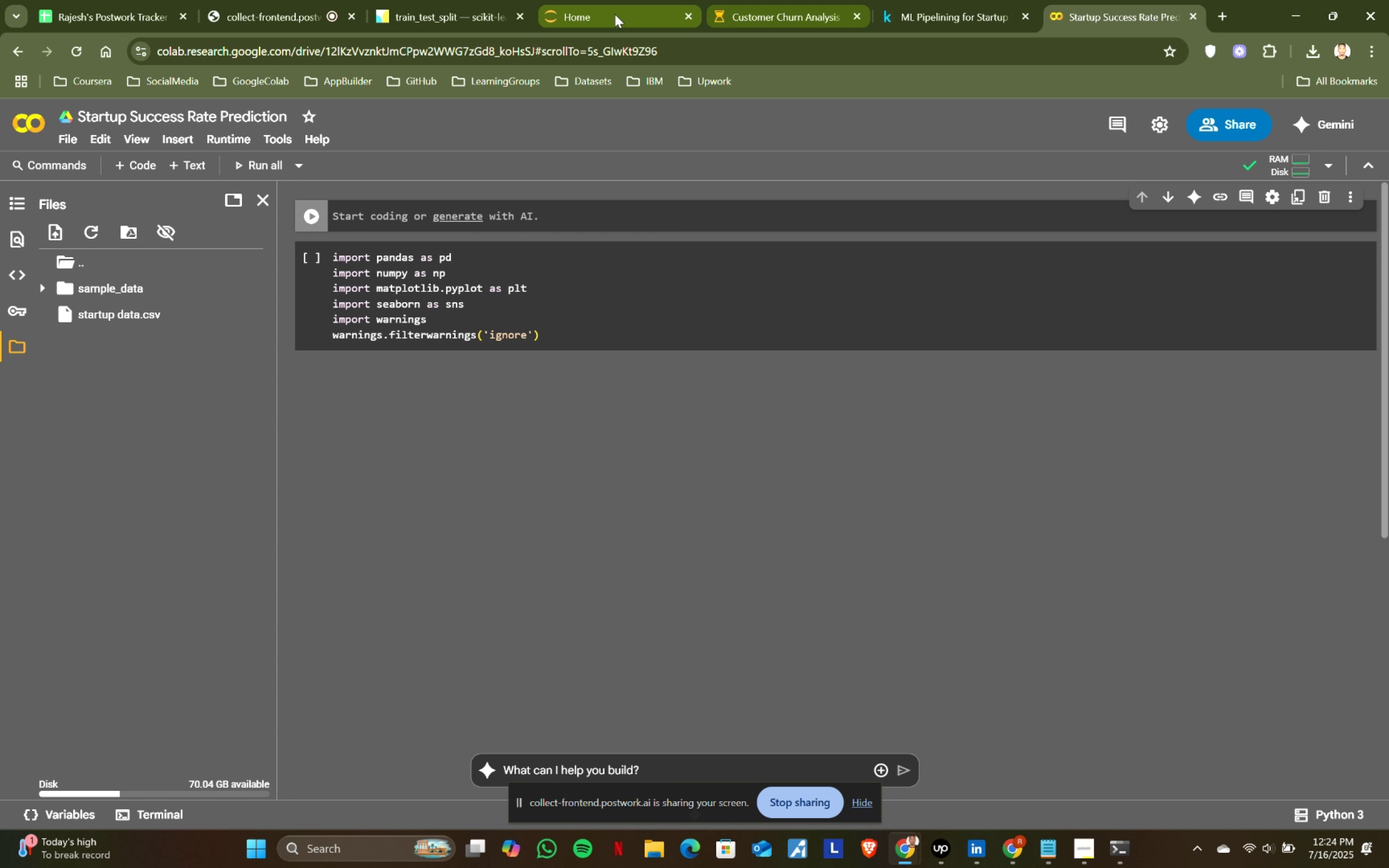 
left_click([392, 10])
 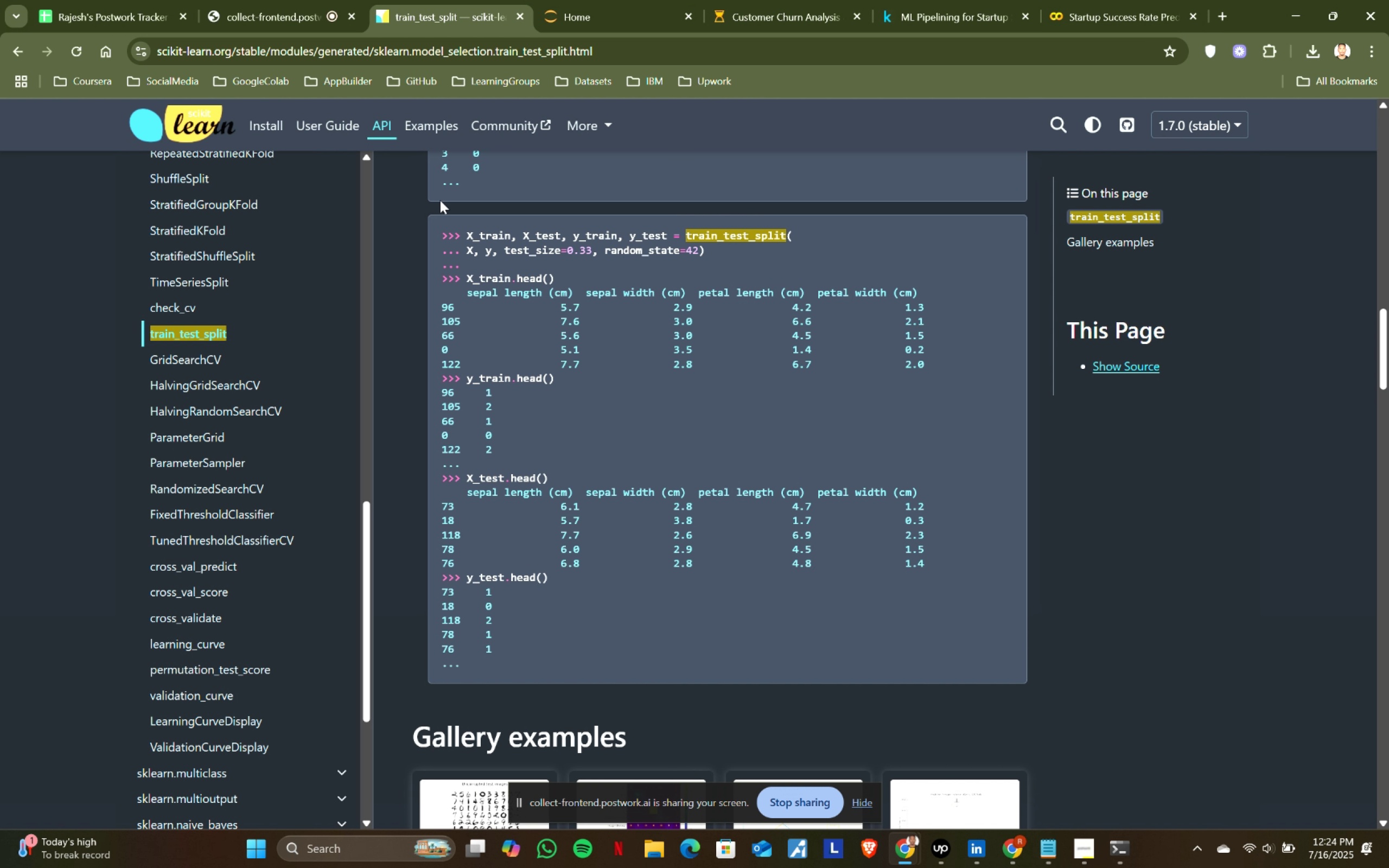 
scroll: coordinate [416, 267], scroll_direction: up, amount: 11.0
 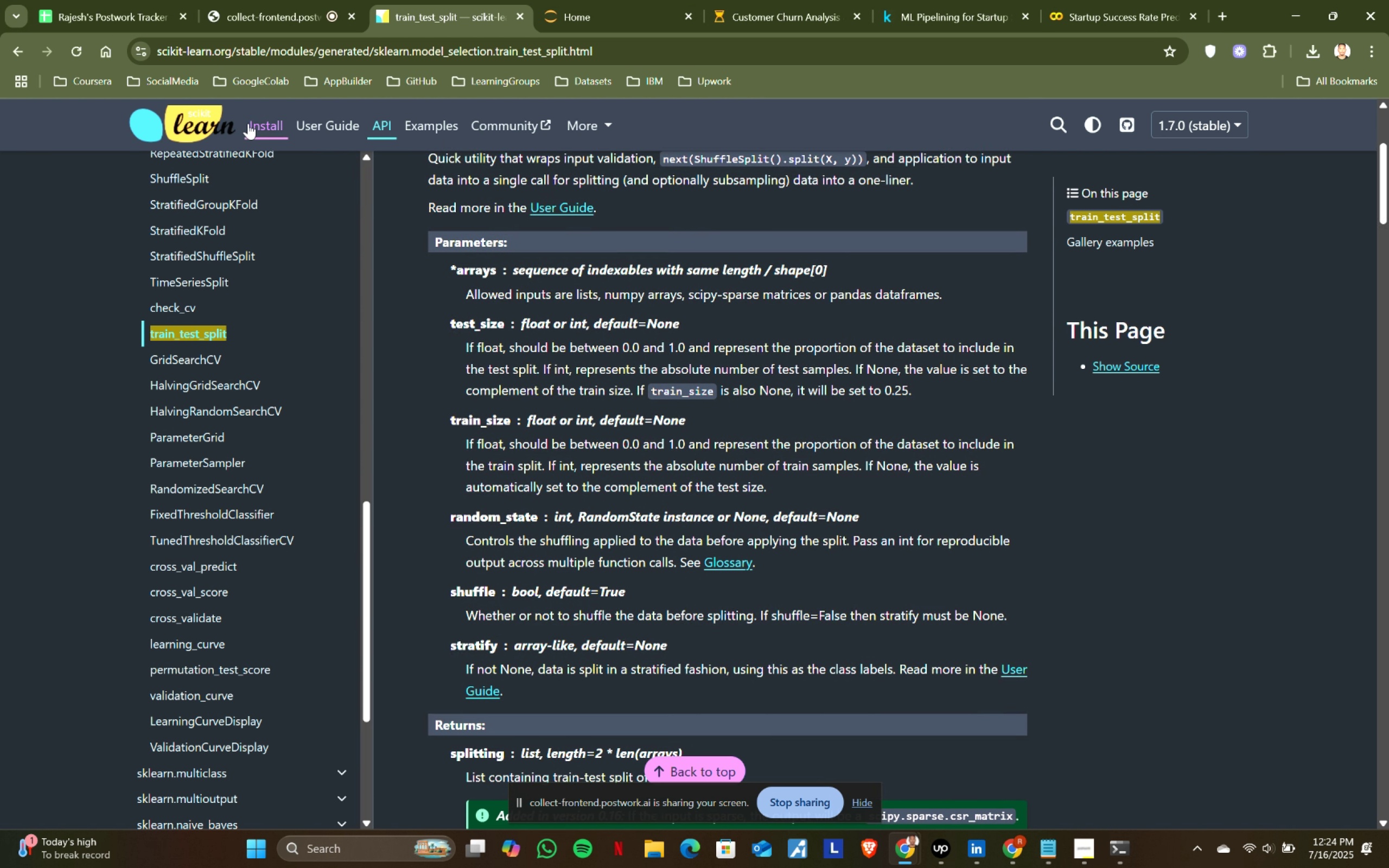 
left_click([250, 123])
 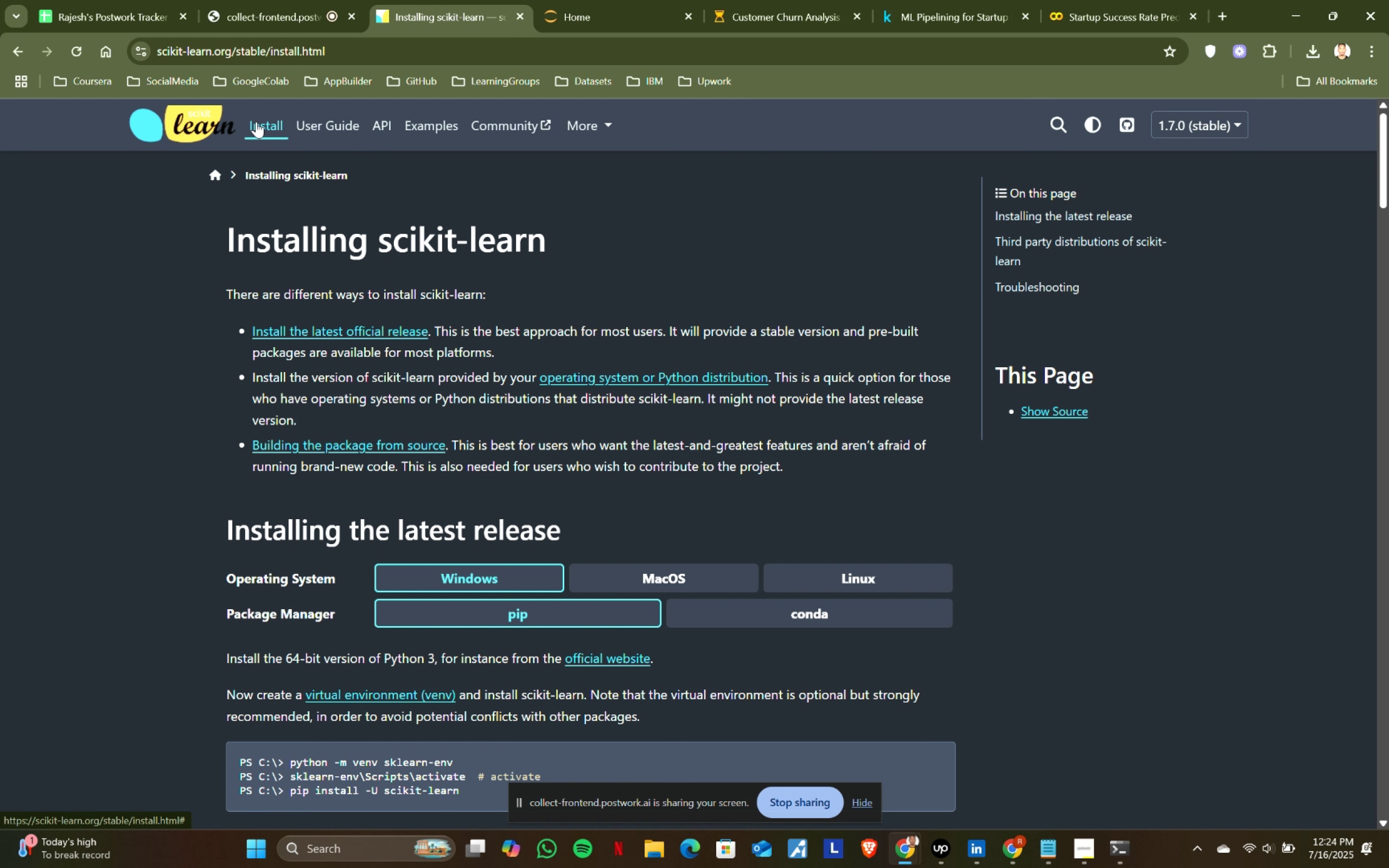 
scroll: coordinate [656, 446], scroll_direction: down, amount: 2.0
 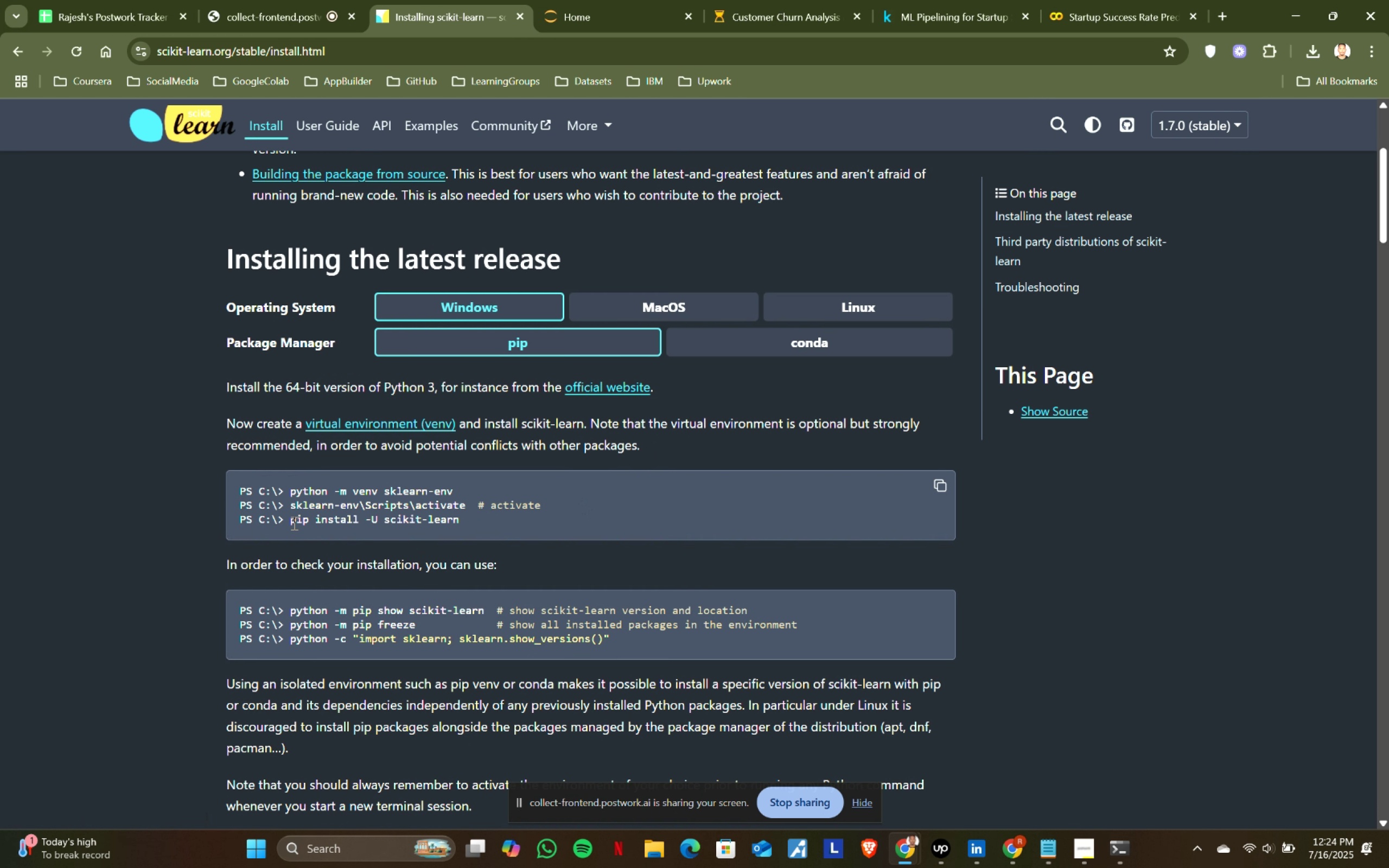 
left_click_drag(start_coordinate=[291, 520], to_coordinate=[468, 518])
 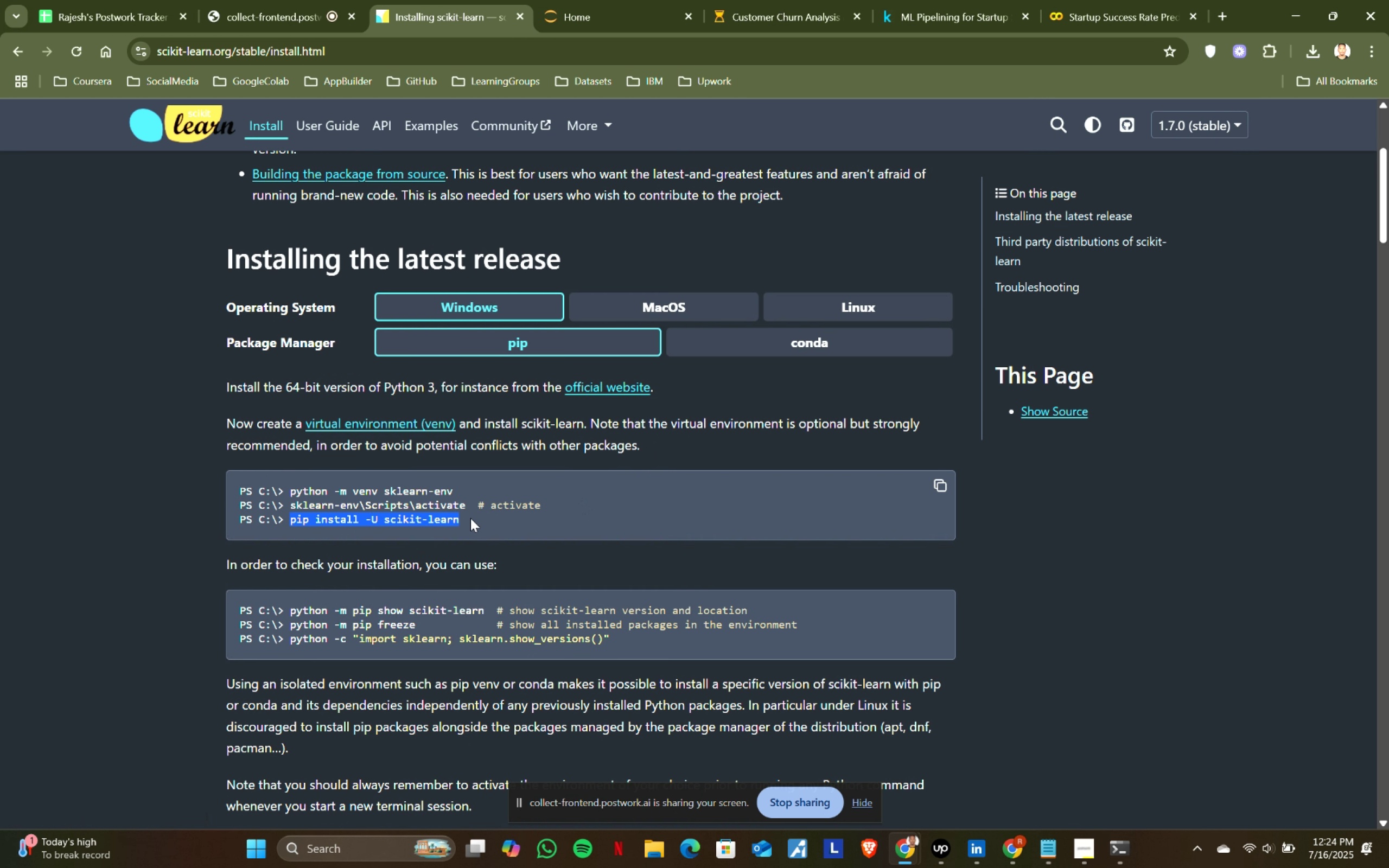 
key(Control+ControlLeft)
 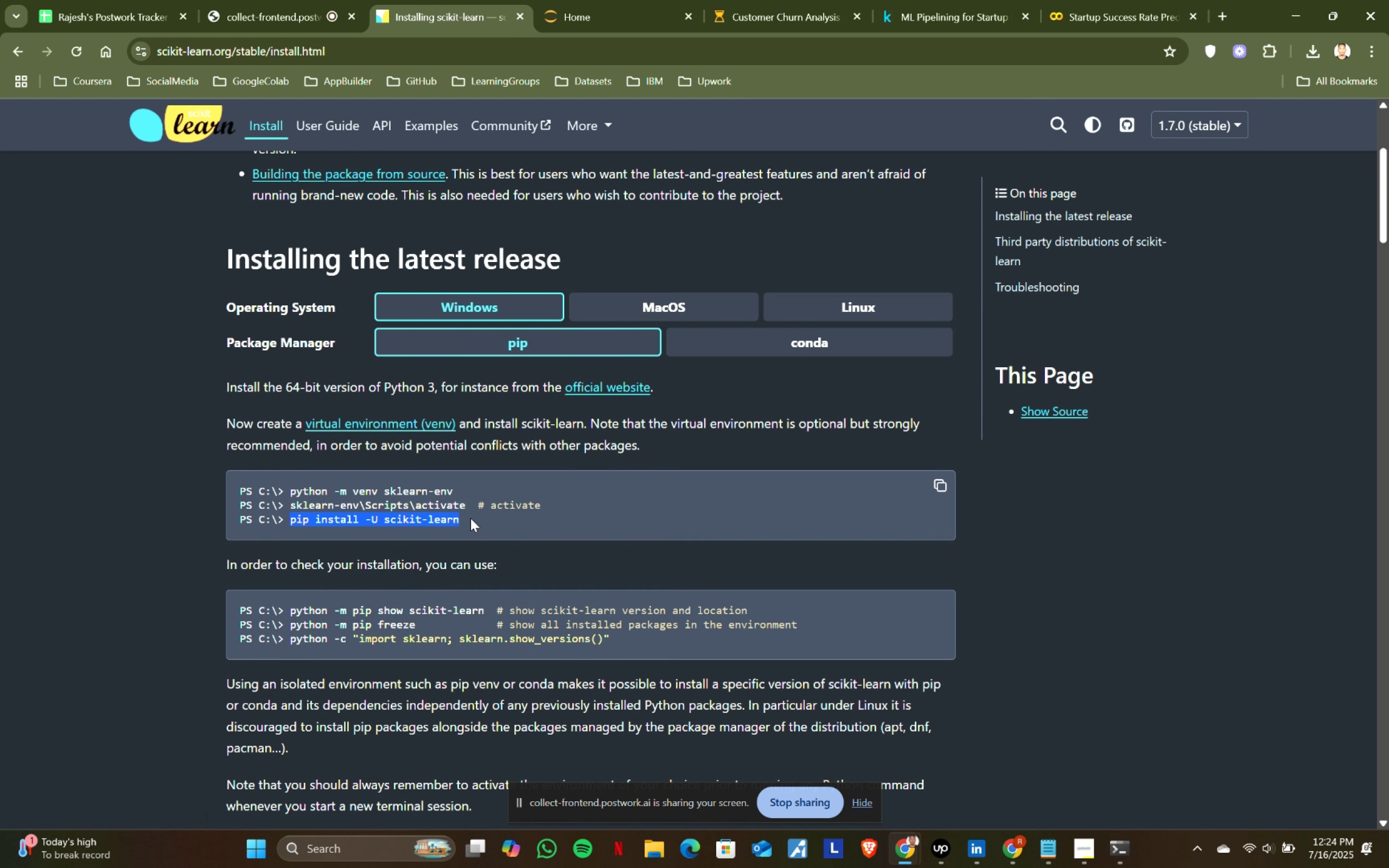 
key(Control+C)
 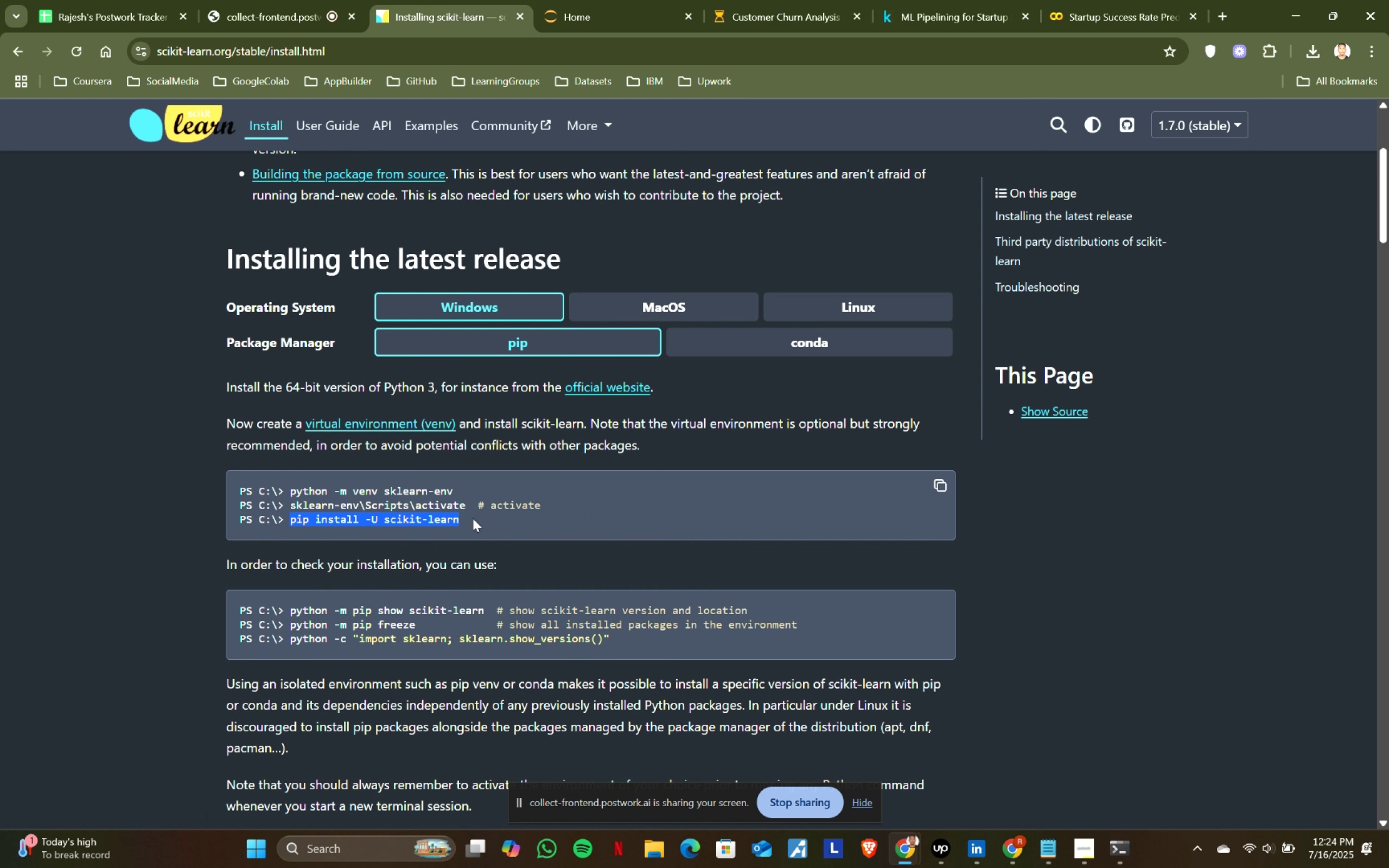 
key(Control+ControlLeft)
 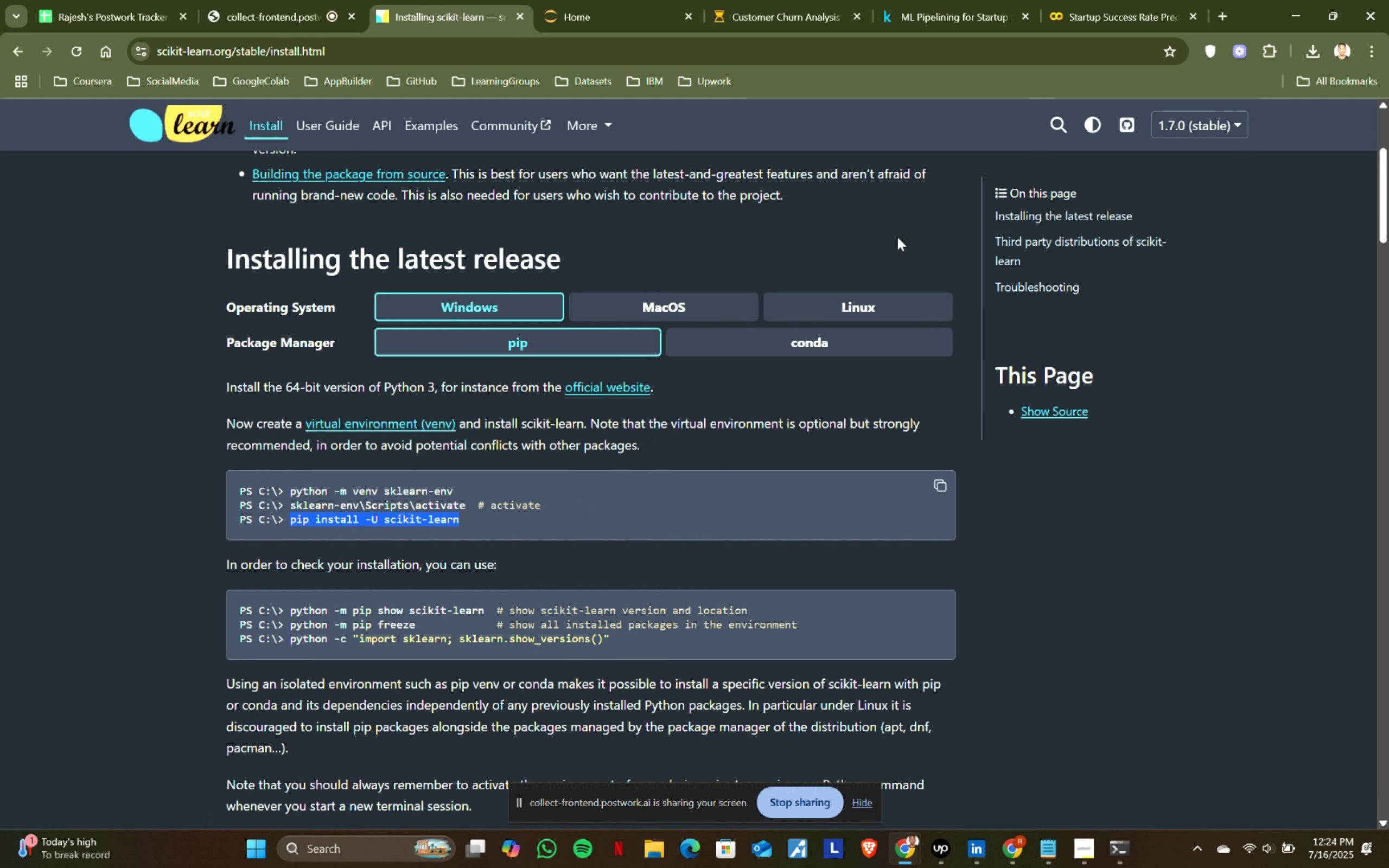 
key(Control+ControlLeft)
 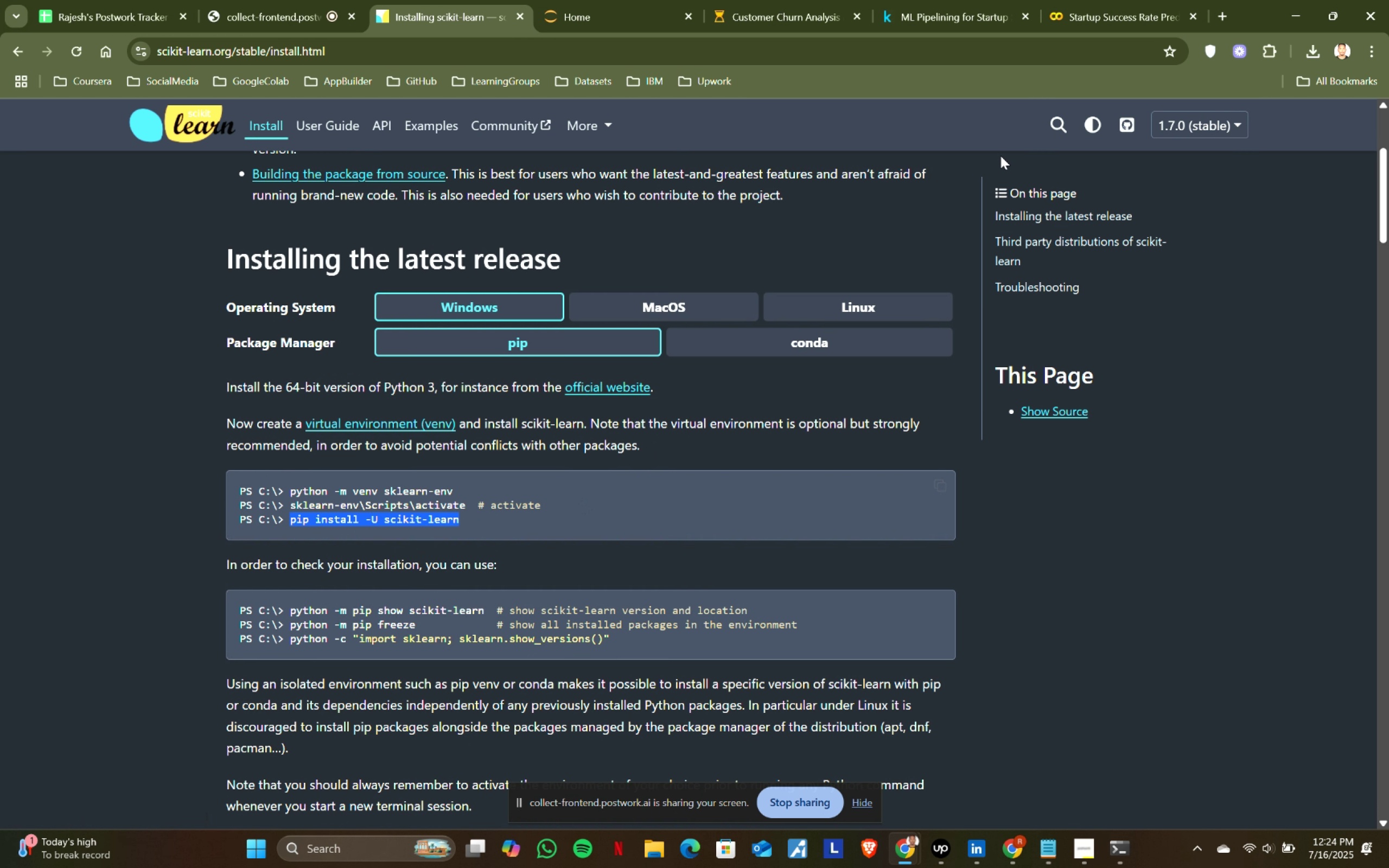 
key(Control+C)
 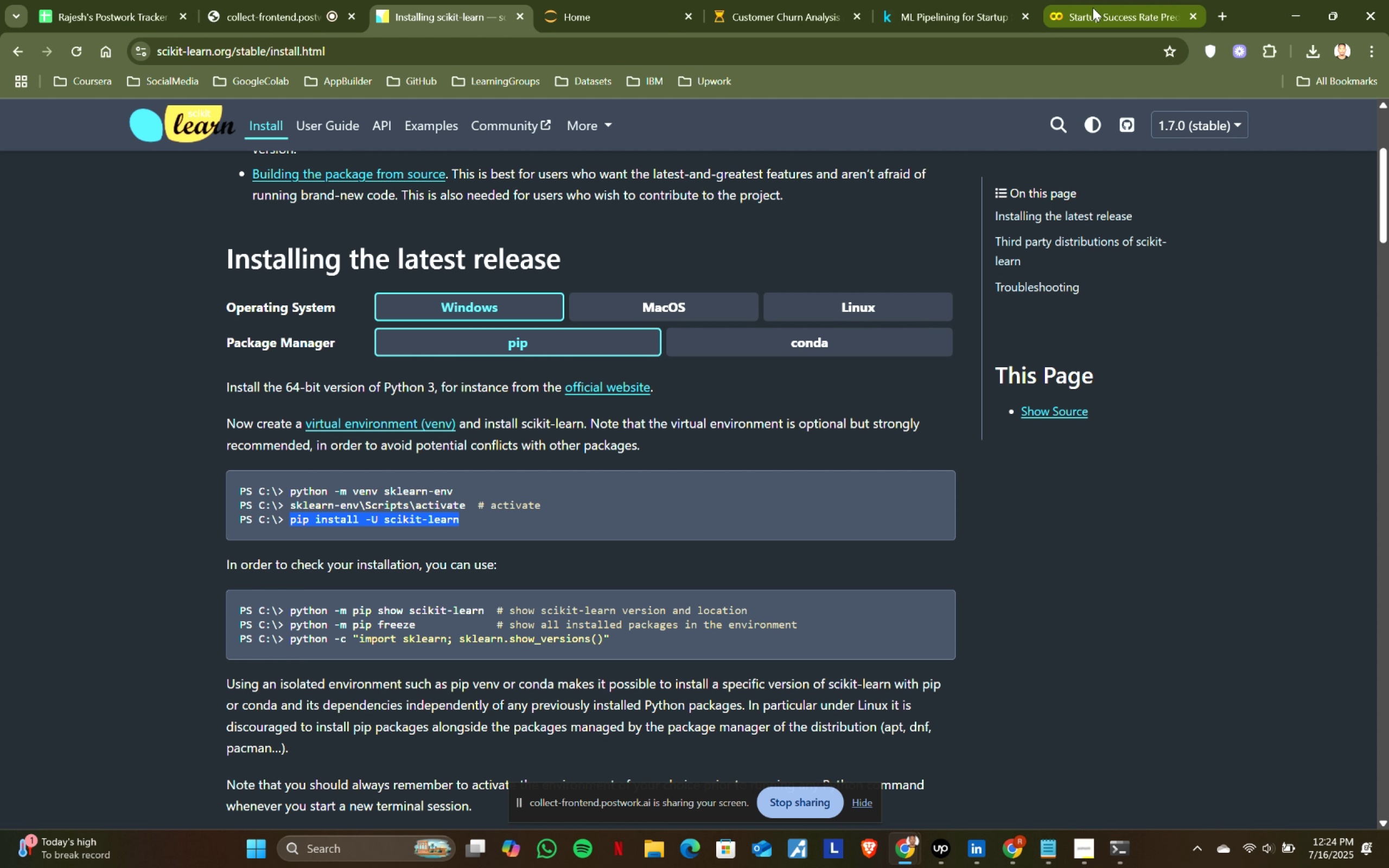 
left_click([1093, 7])
 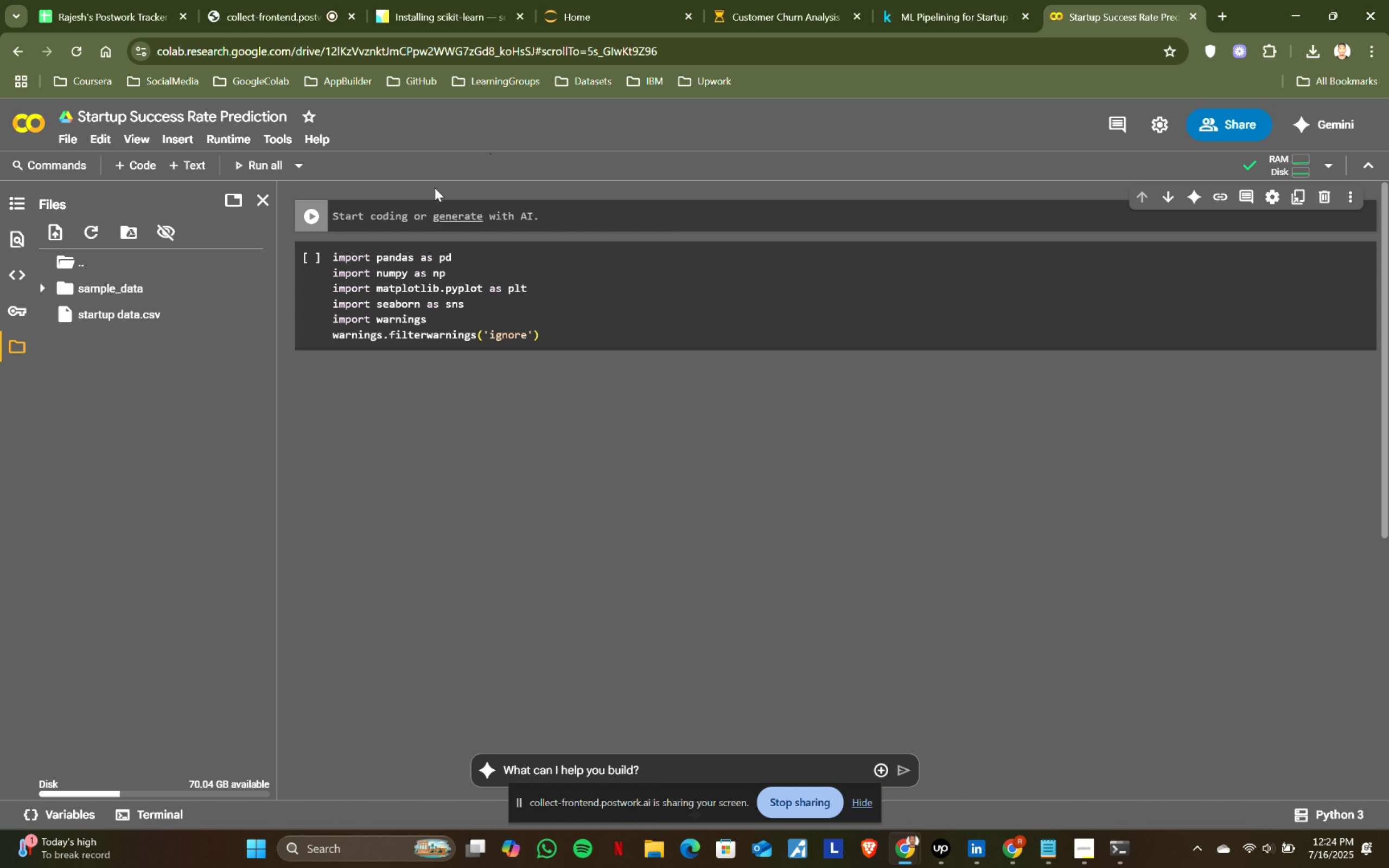 
key(Control+ControlLeft)
 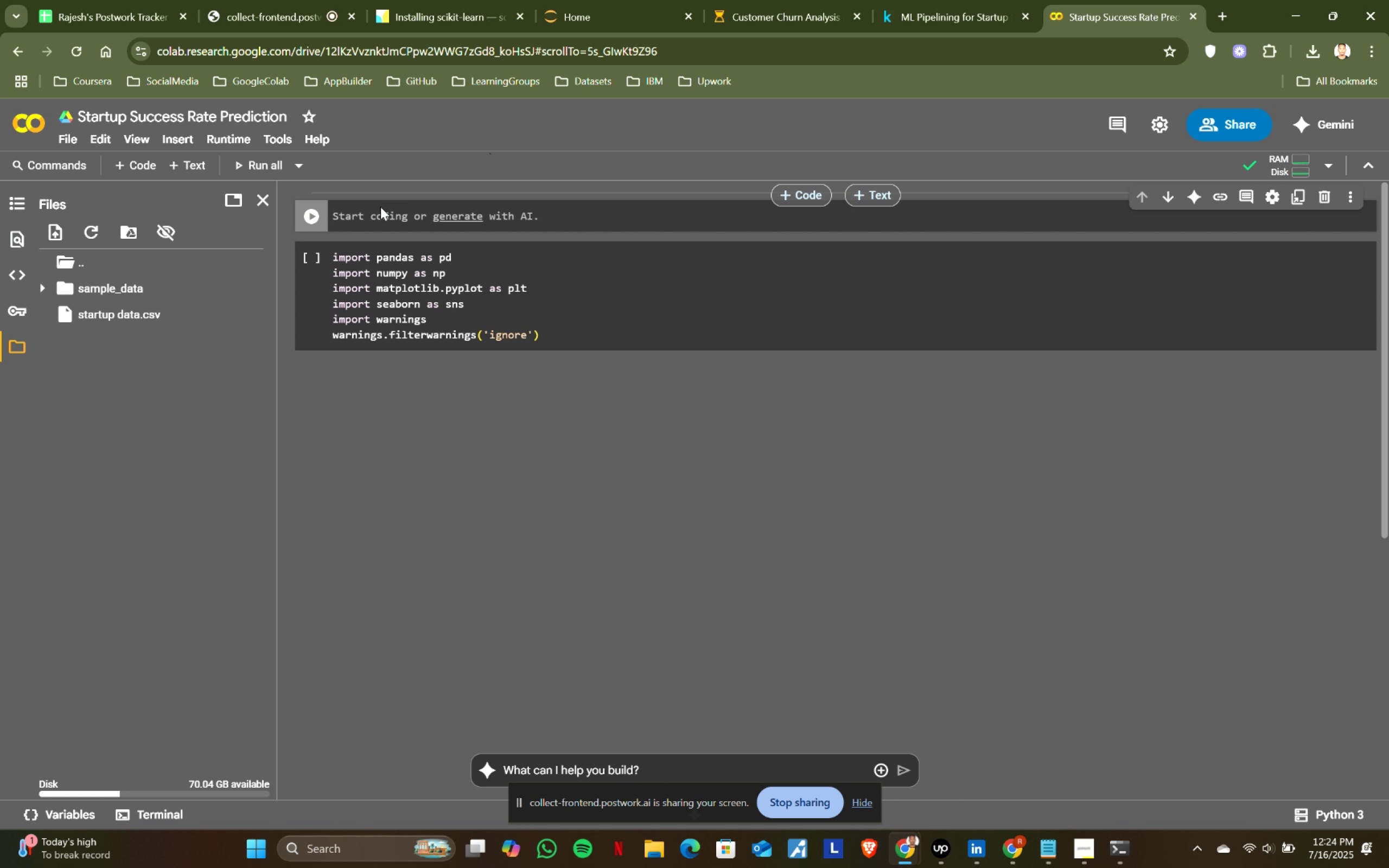 
key(Control+V)
 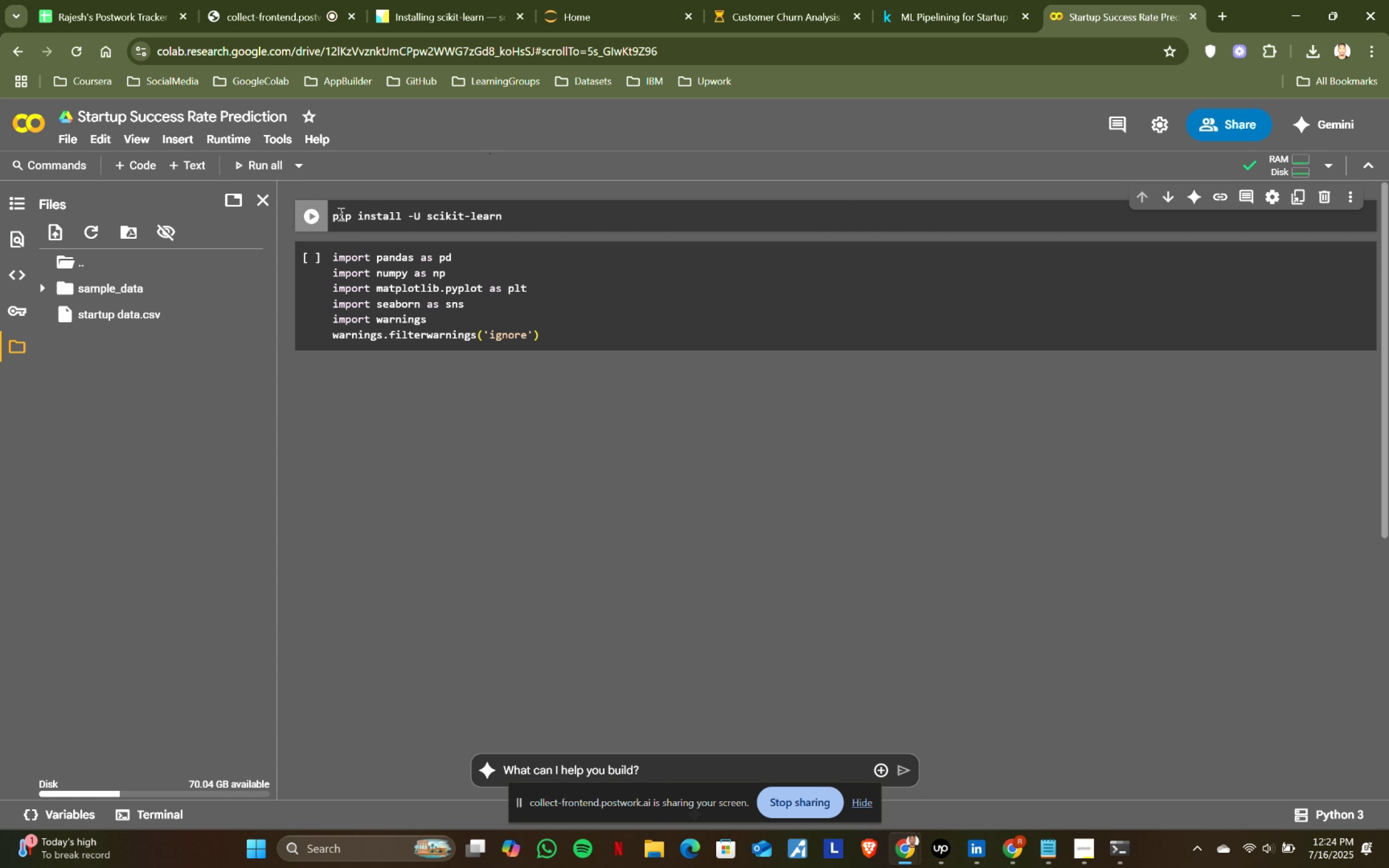 
left_click([337, 213])
 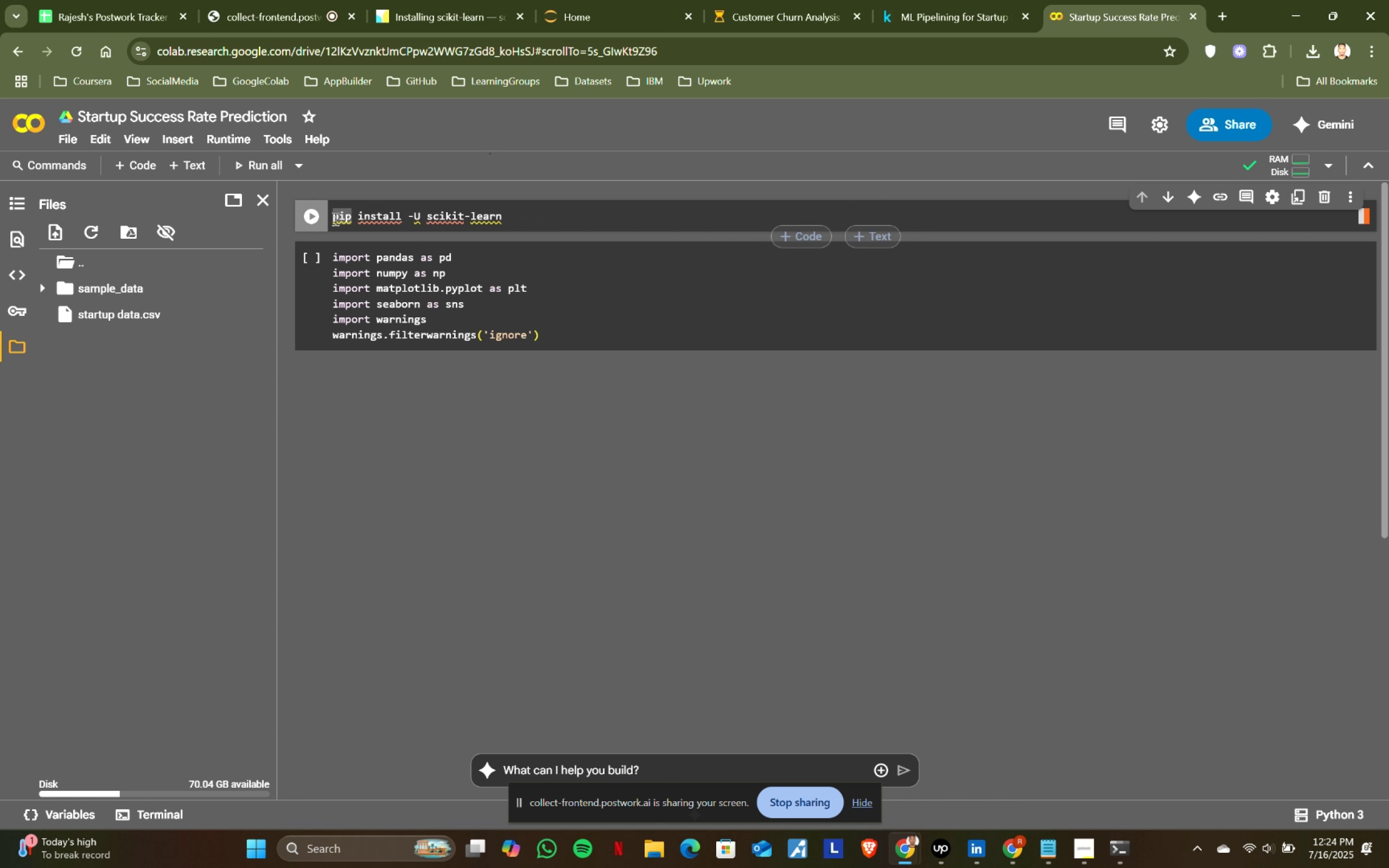 
left_click([333, 213])
 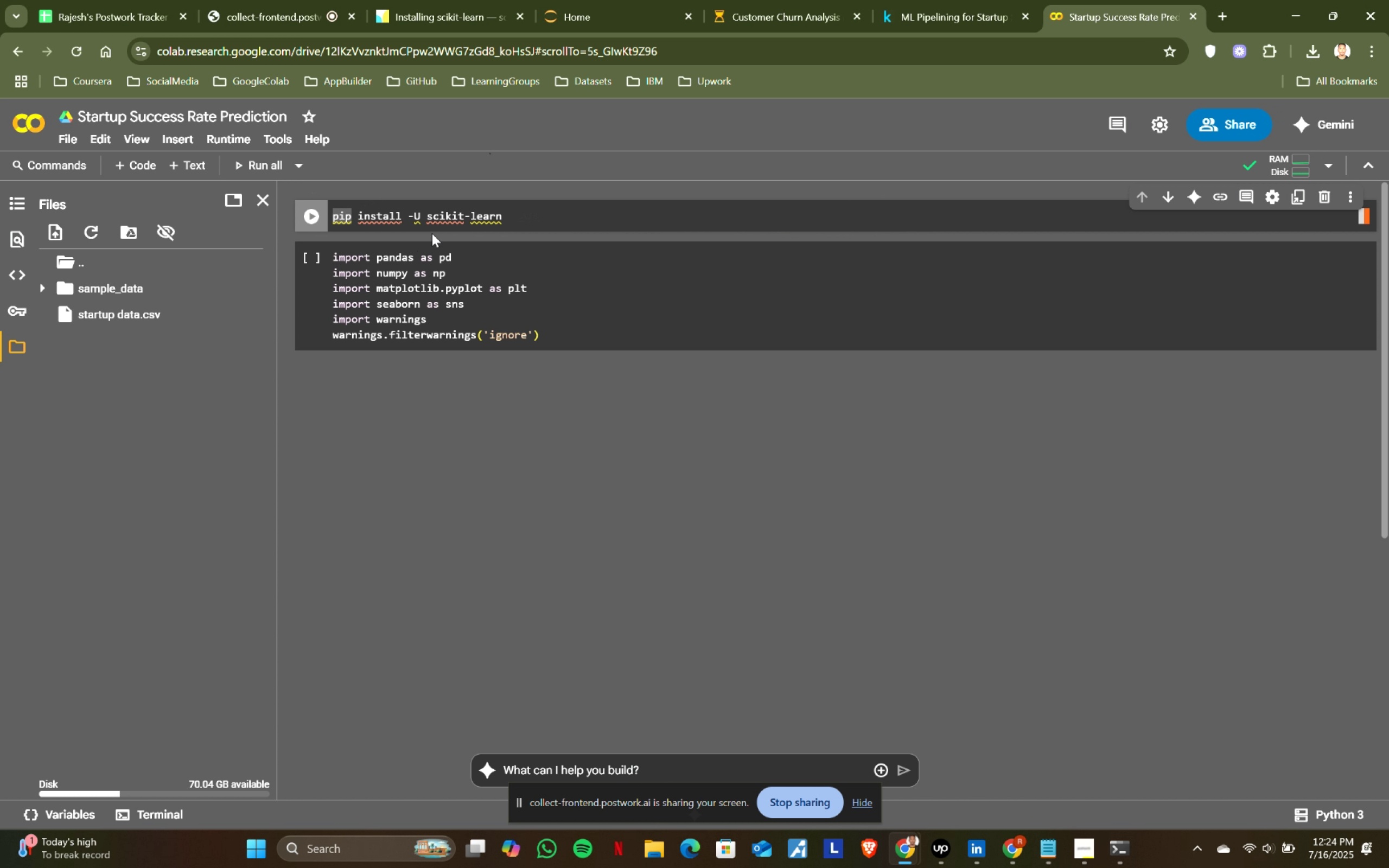 
hold_key(key=ShiftLeft, duration=0.35)
 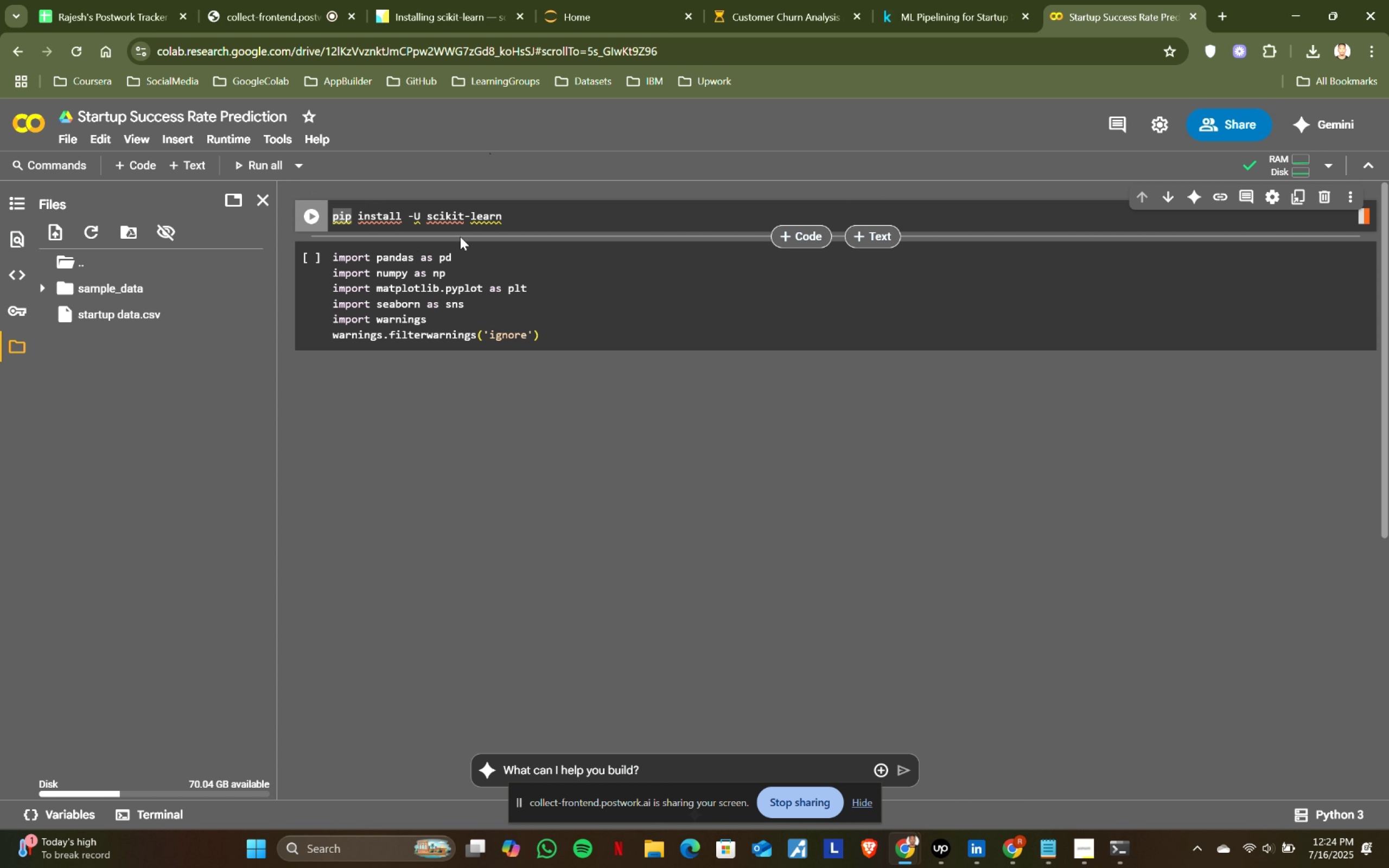 
key(ArrowLeft)
 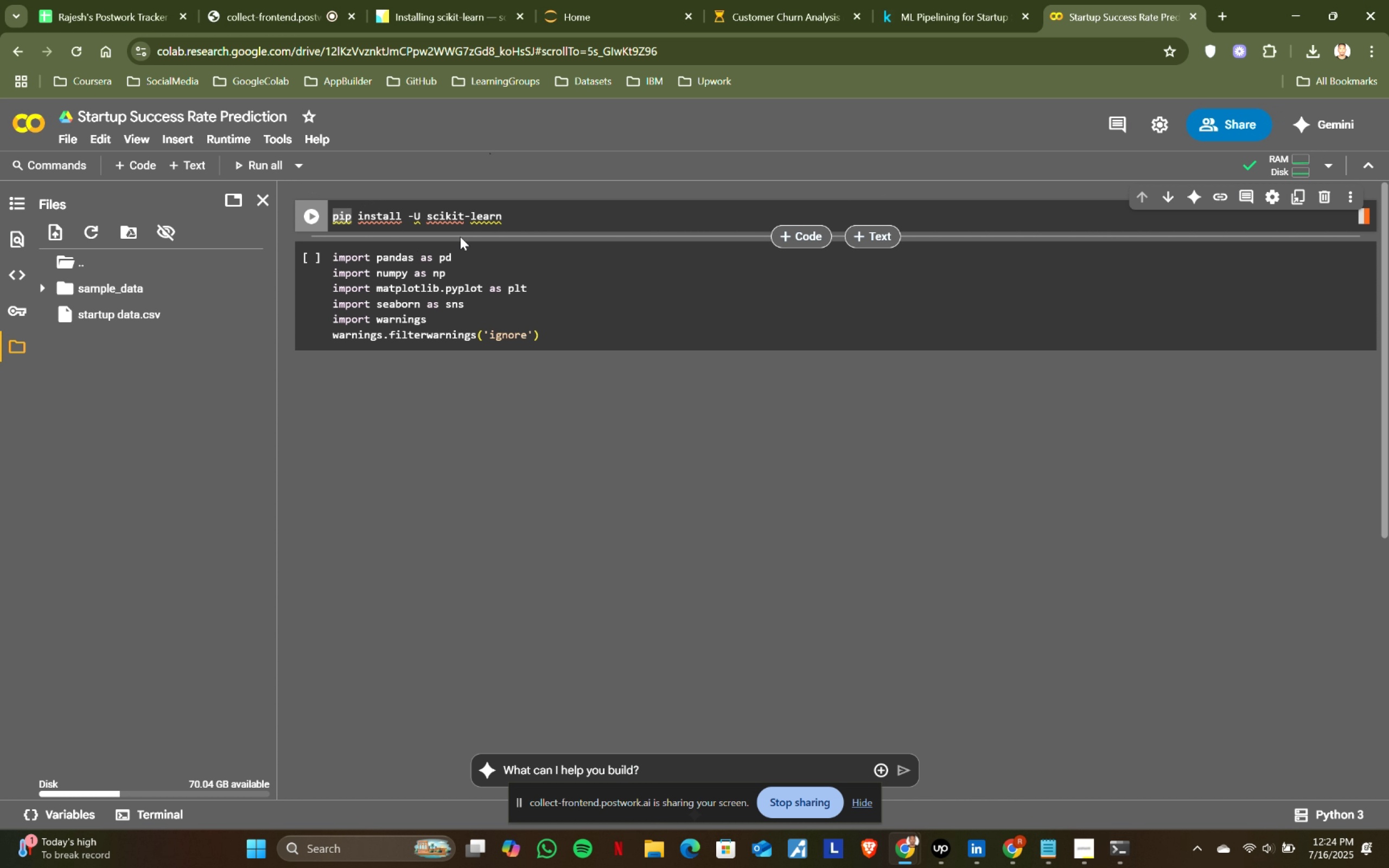 
key(Shift+1)
 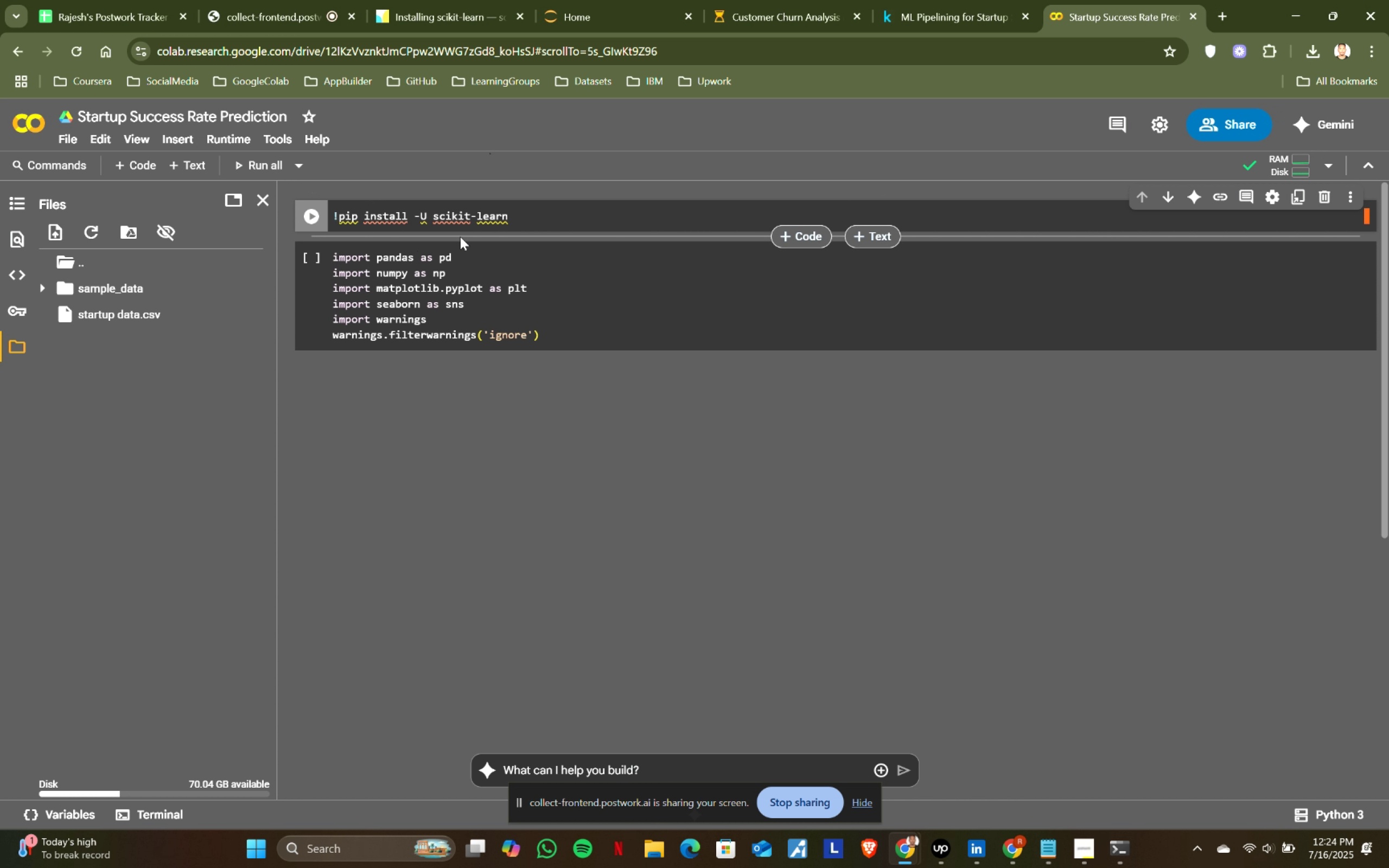 
key(Shift+ShiftRight)
 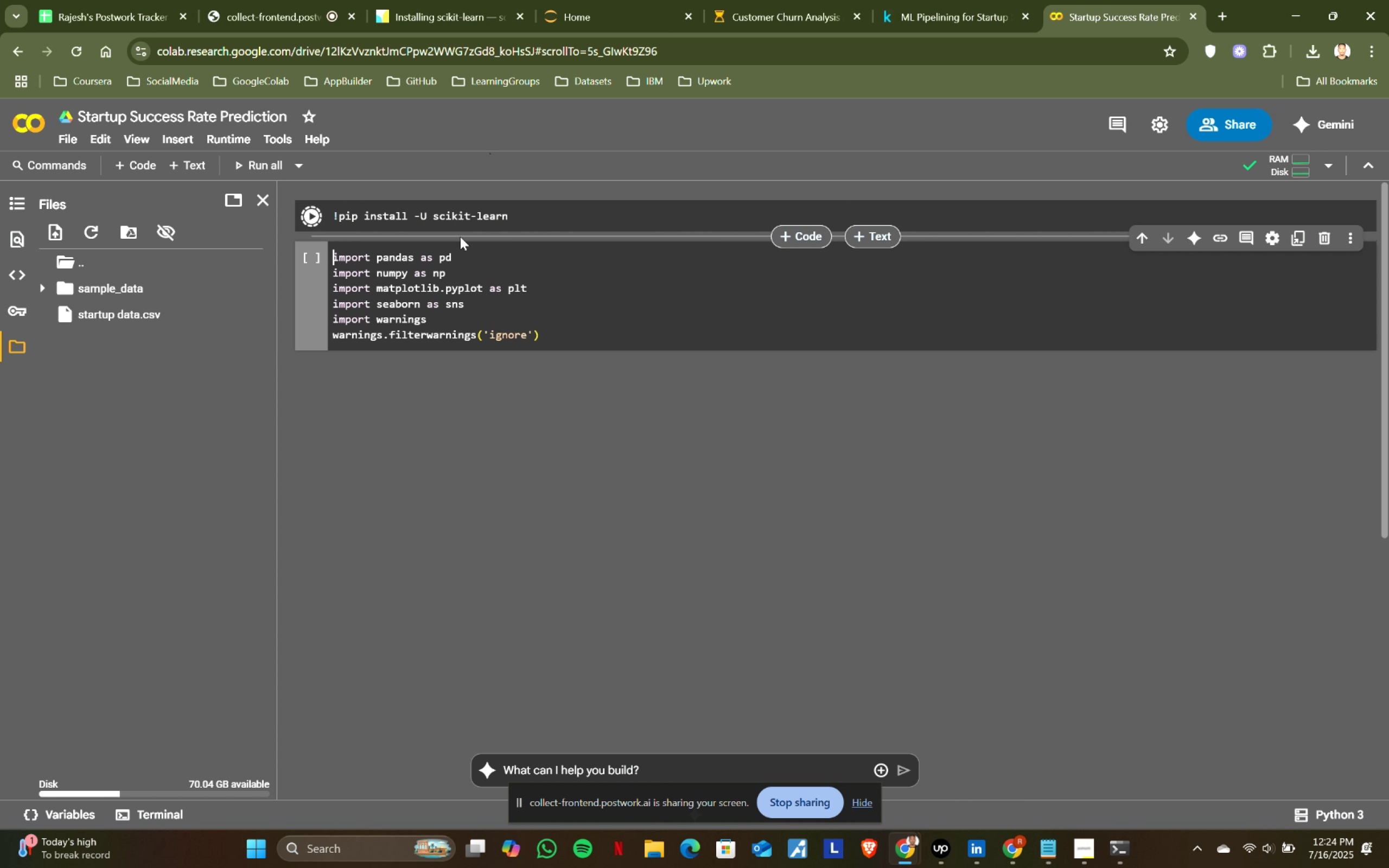 
key(Shift+Enter)
 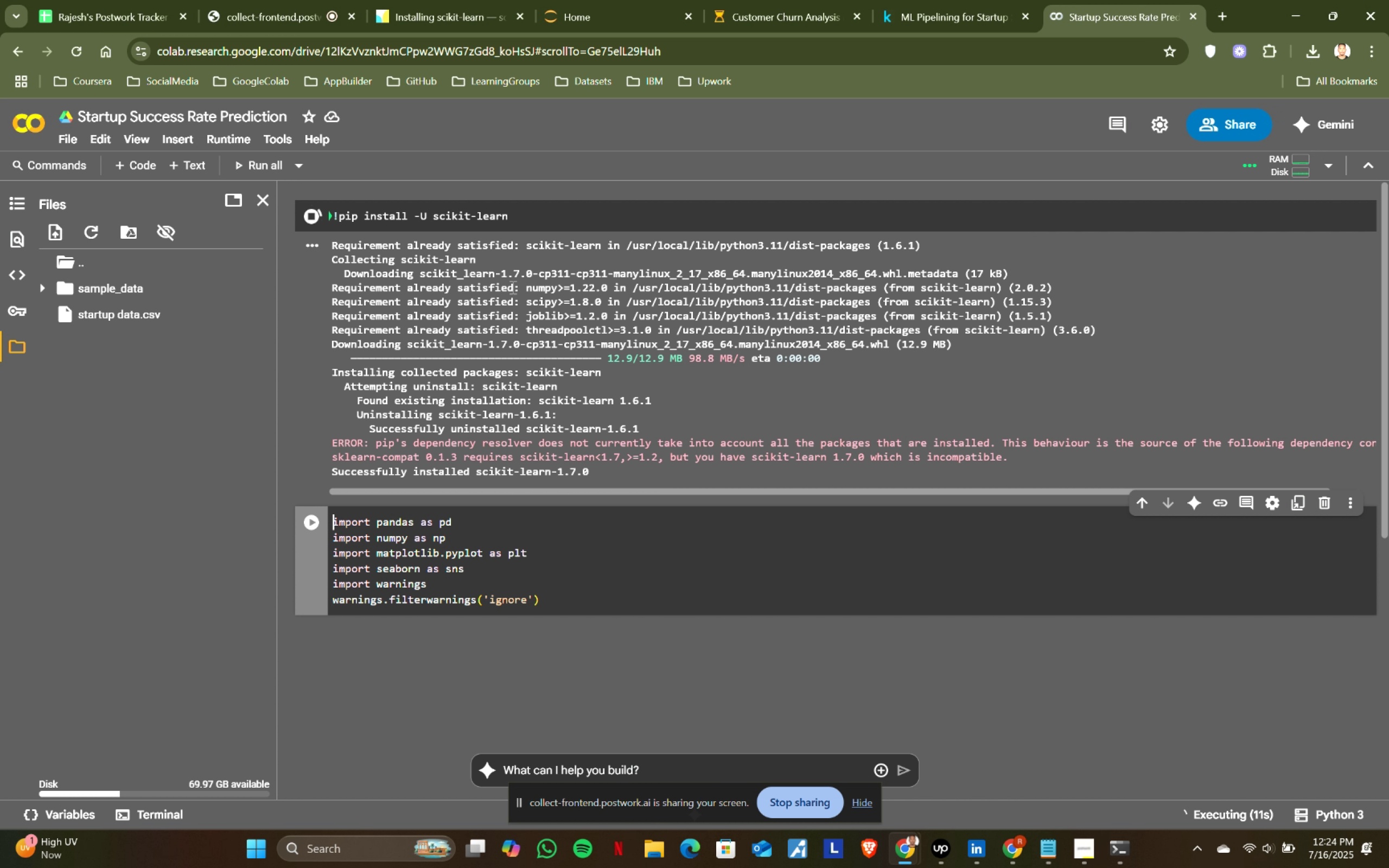 
wait(17.24)
 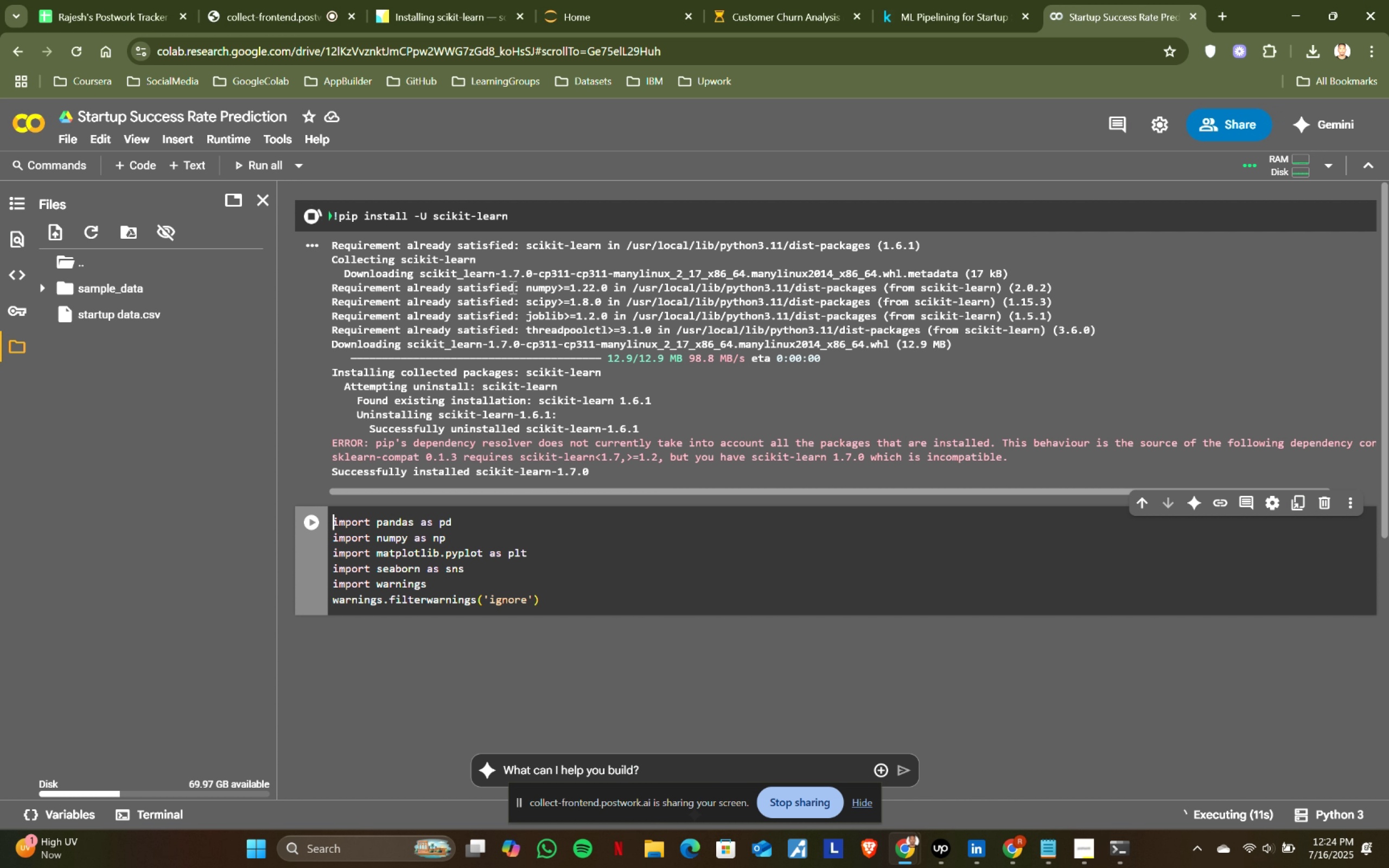 
left_click([1304, 218])
 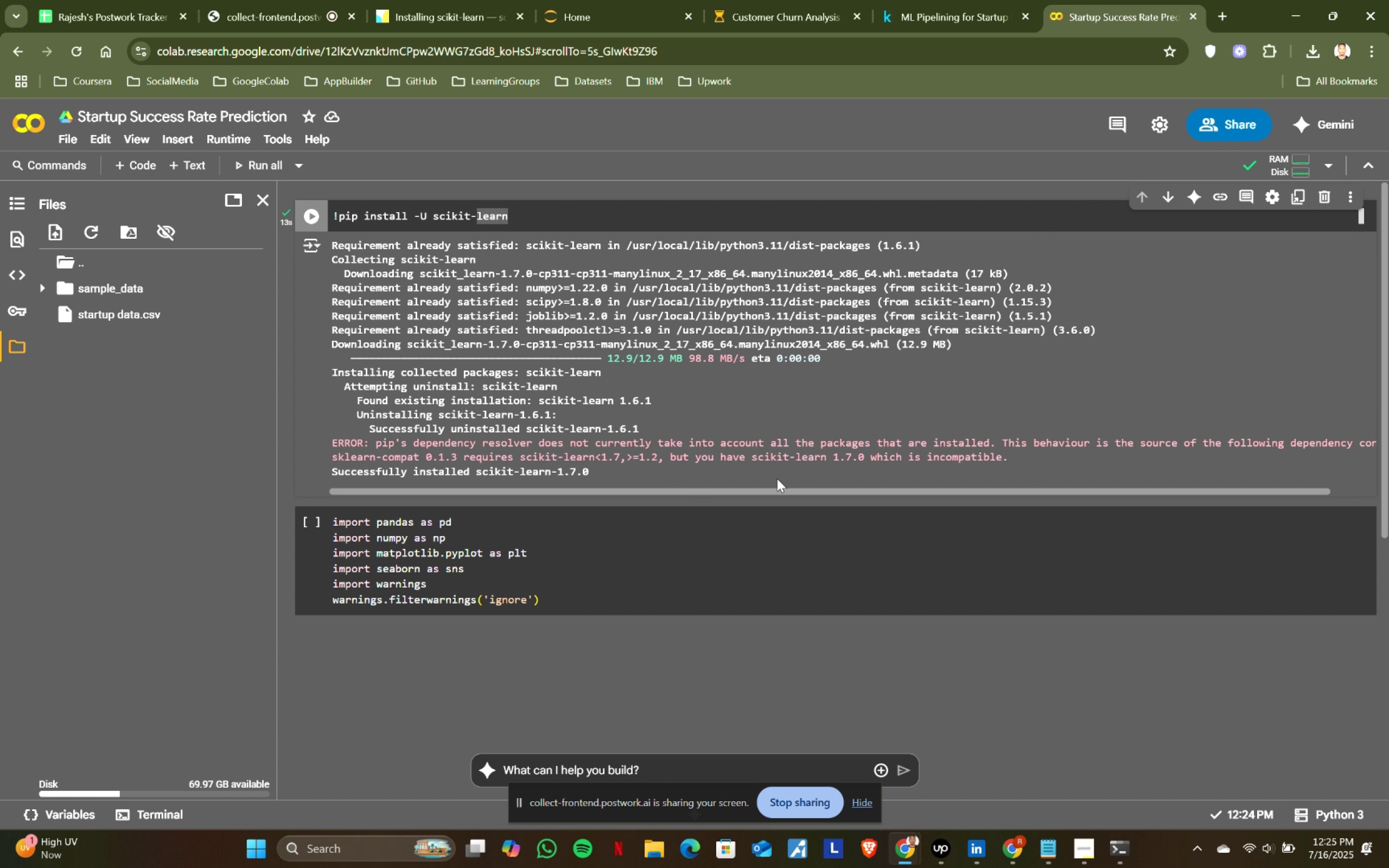 
left_click([882, 503])
 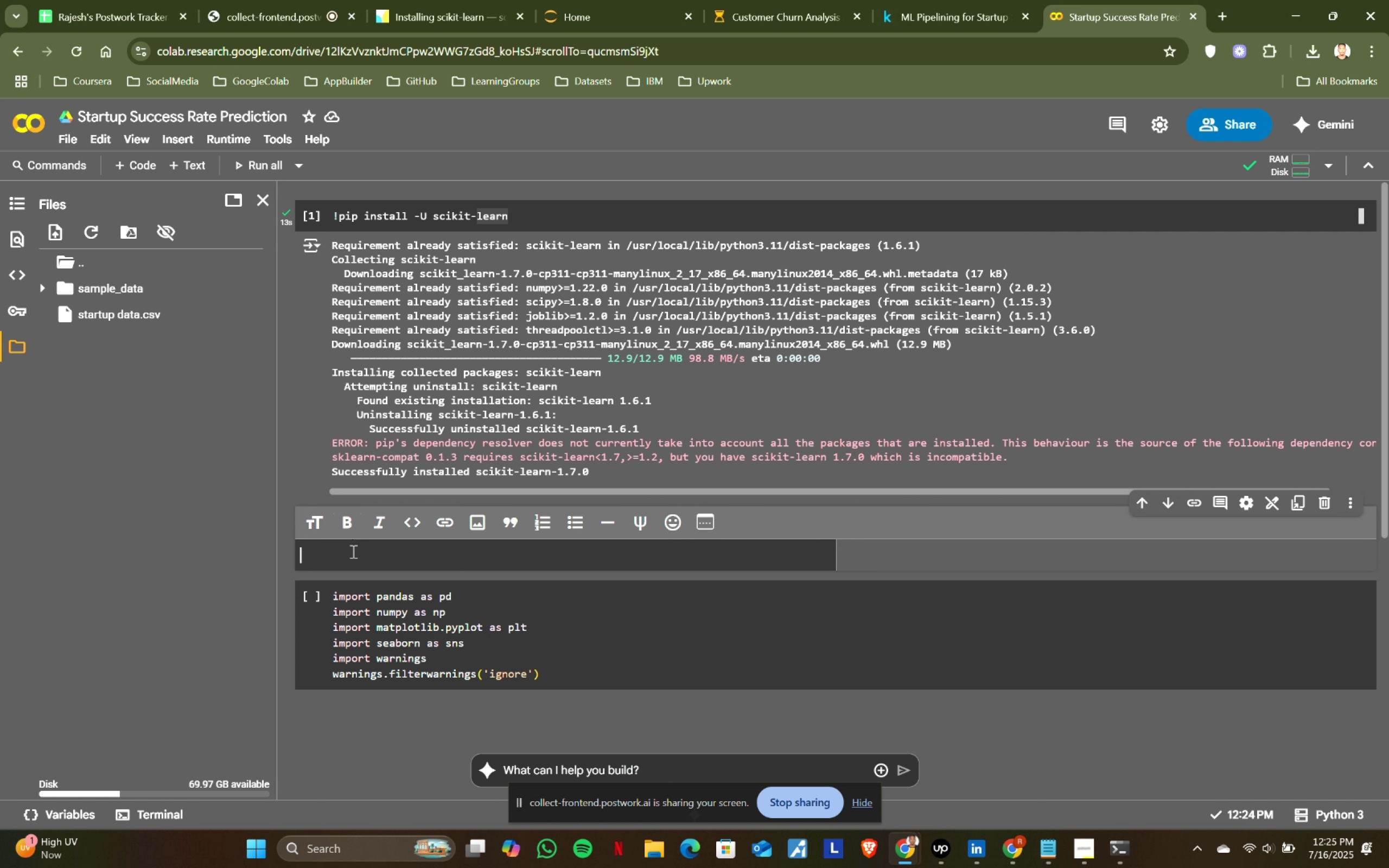 
type(## Import Modules)
 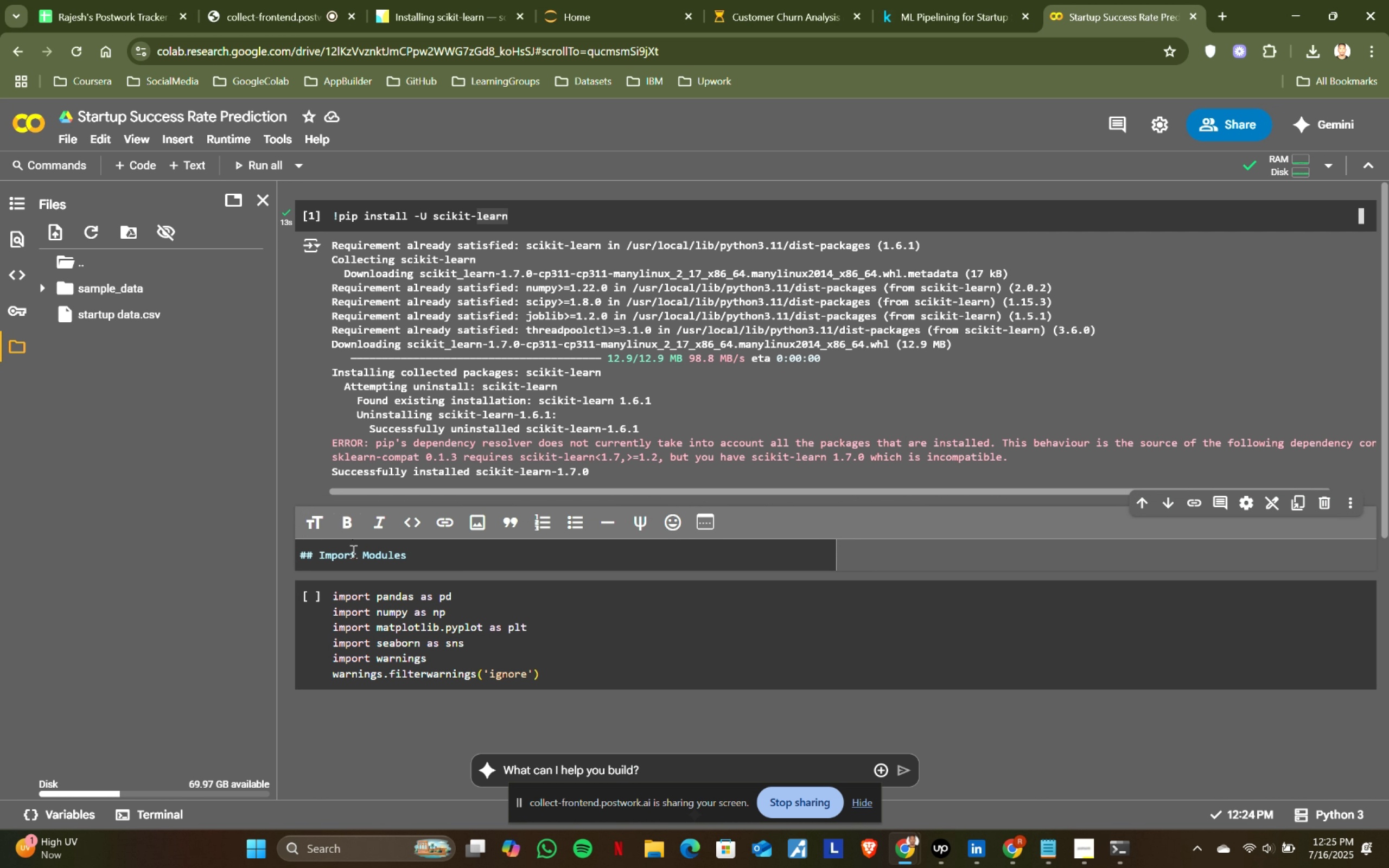 
key(Shift+Enter)
 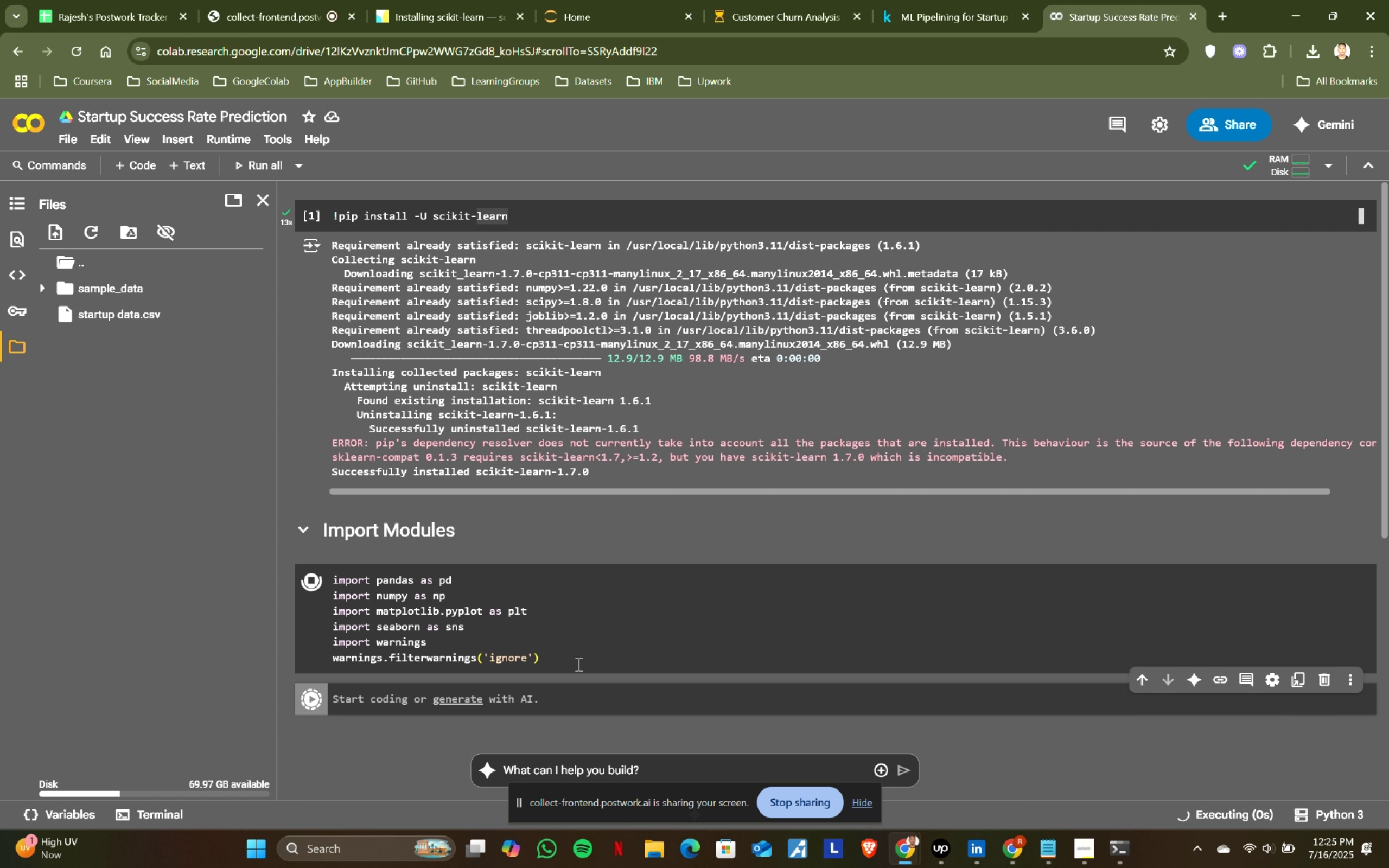 
left_click([577, 664])
 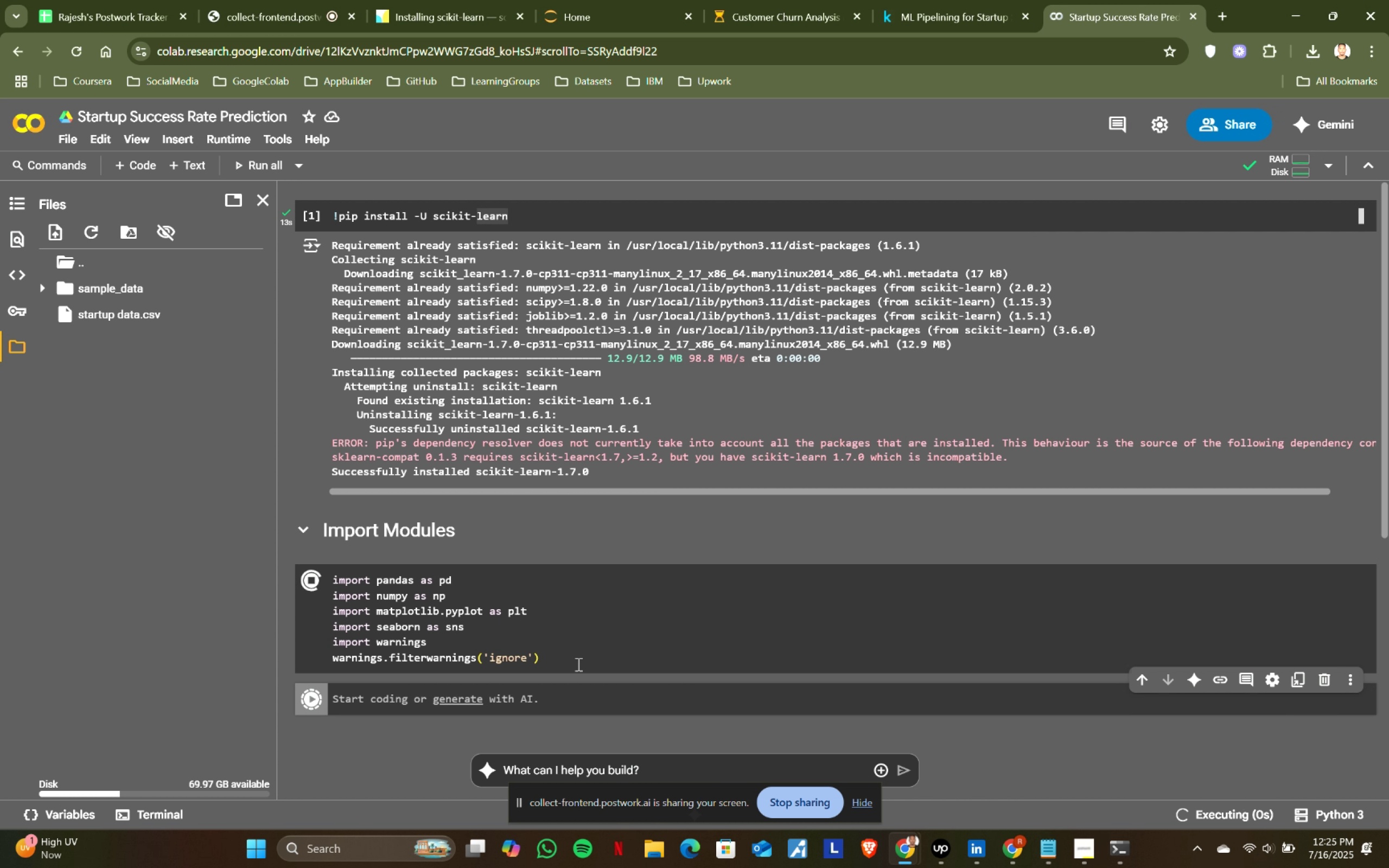 
key(Shift+Enter)
 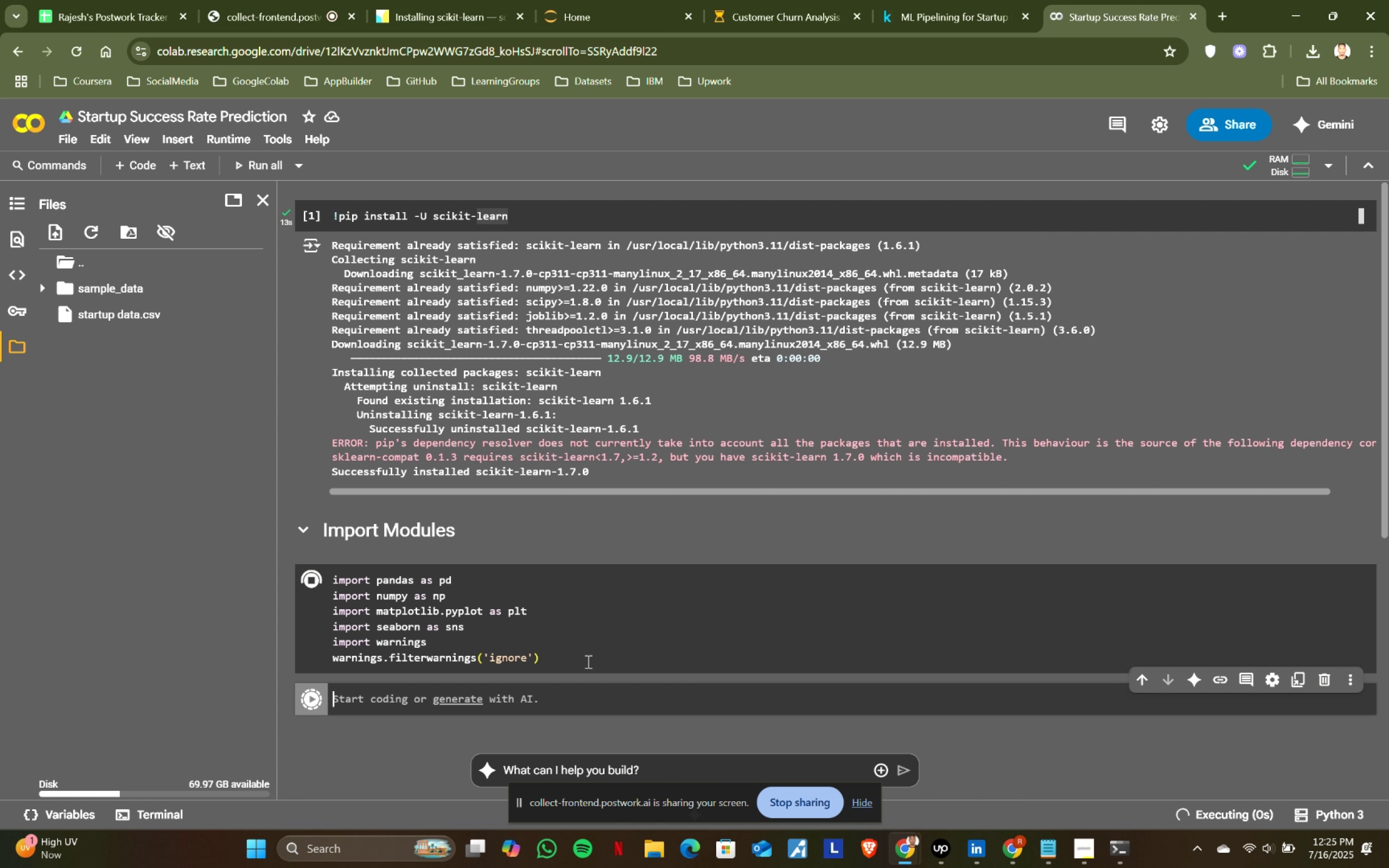 
key(Shift+Enter)
 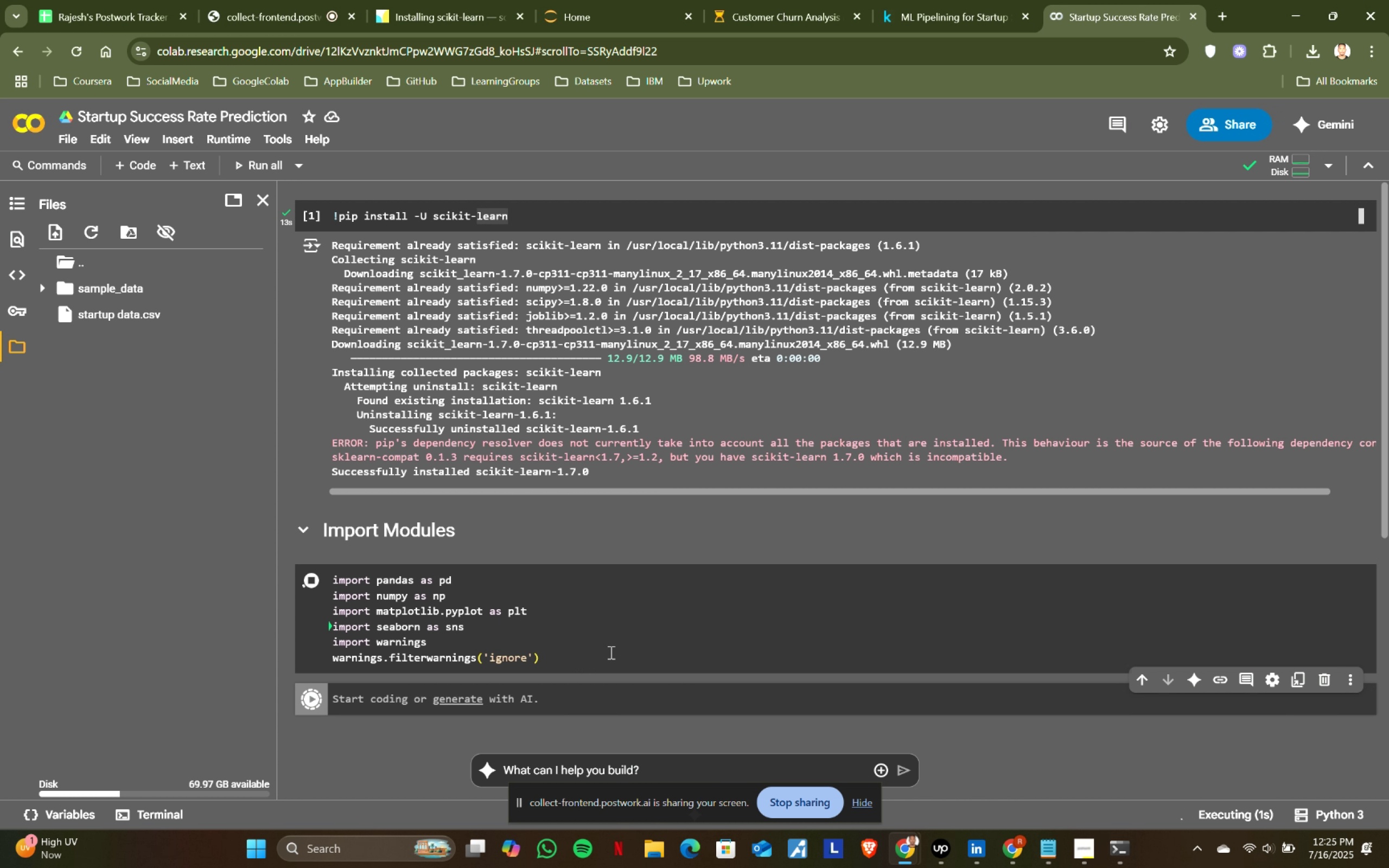 
left_click([610, 652])
 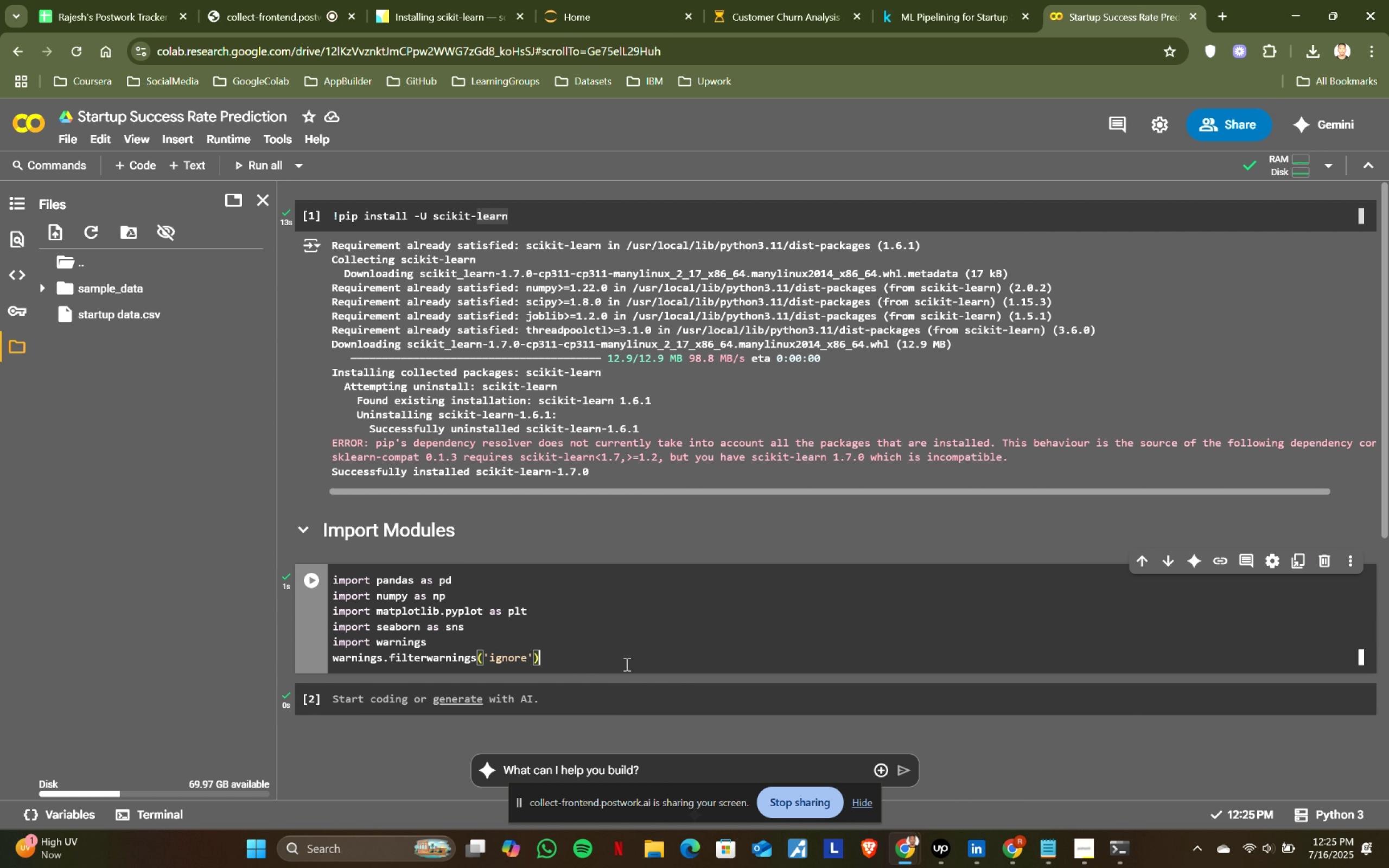 
key(Enter)
 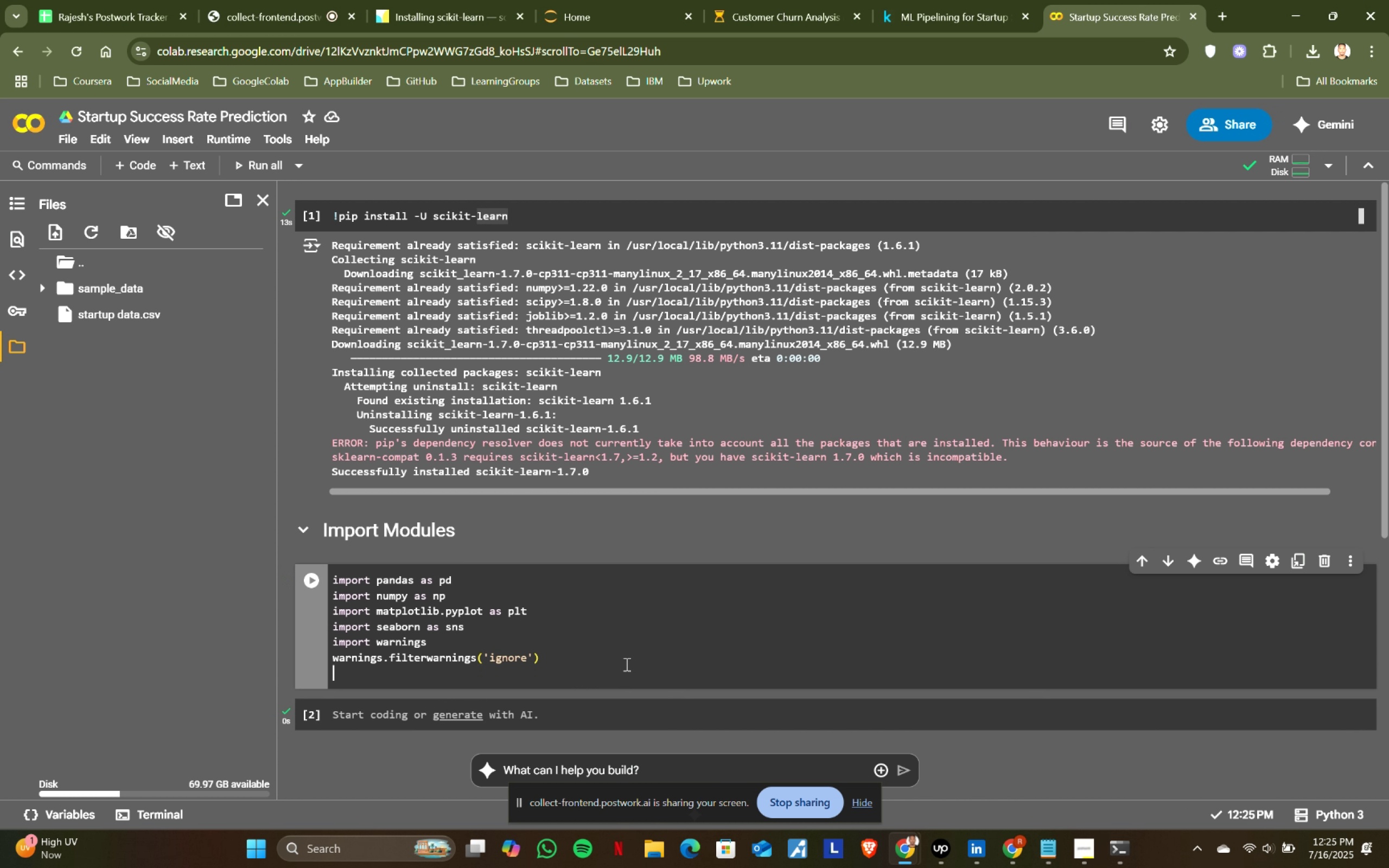 
key(Enter)
 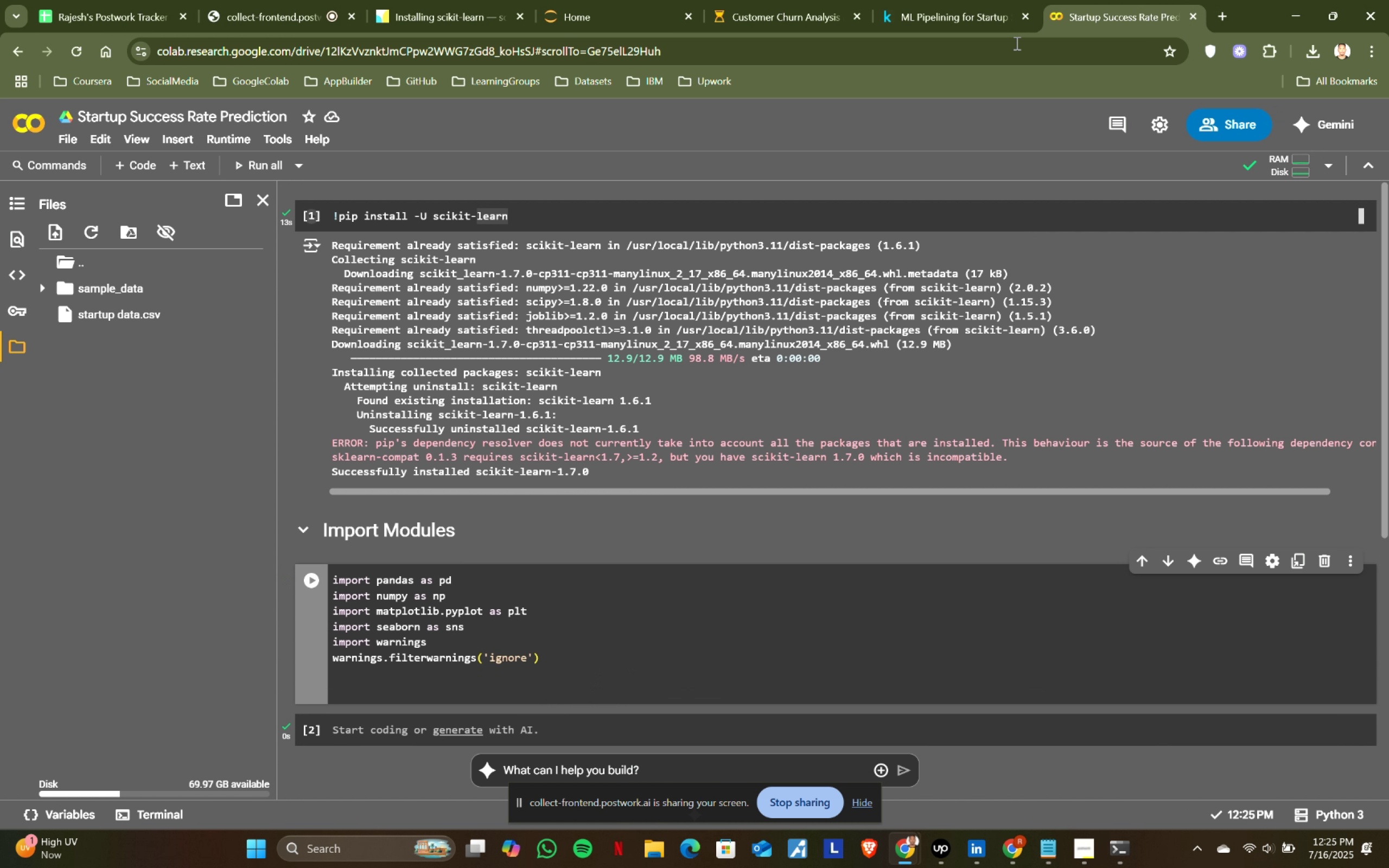 
left_click([941, 0])
 